 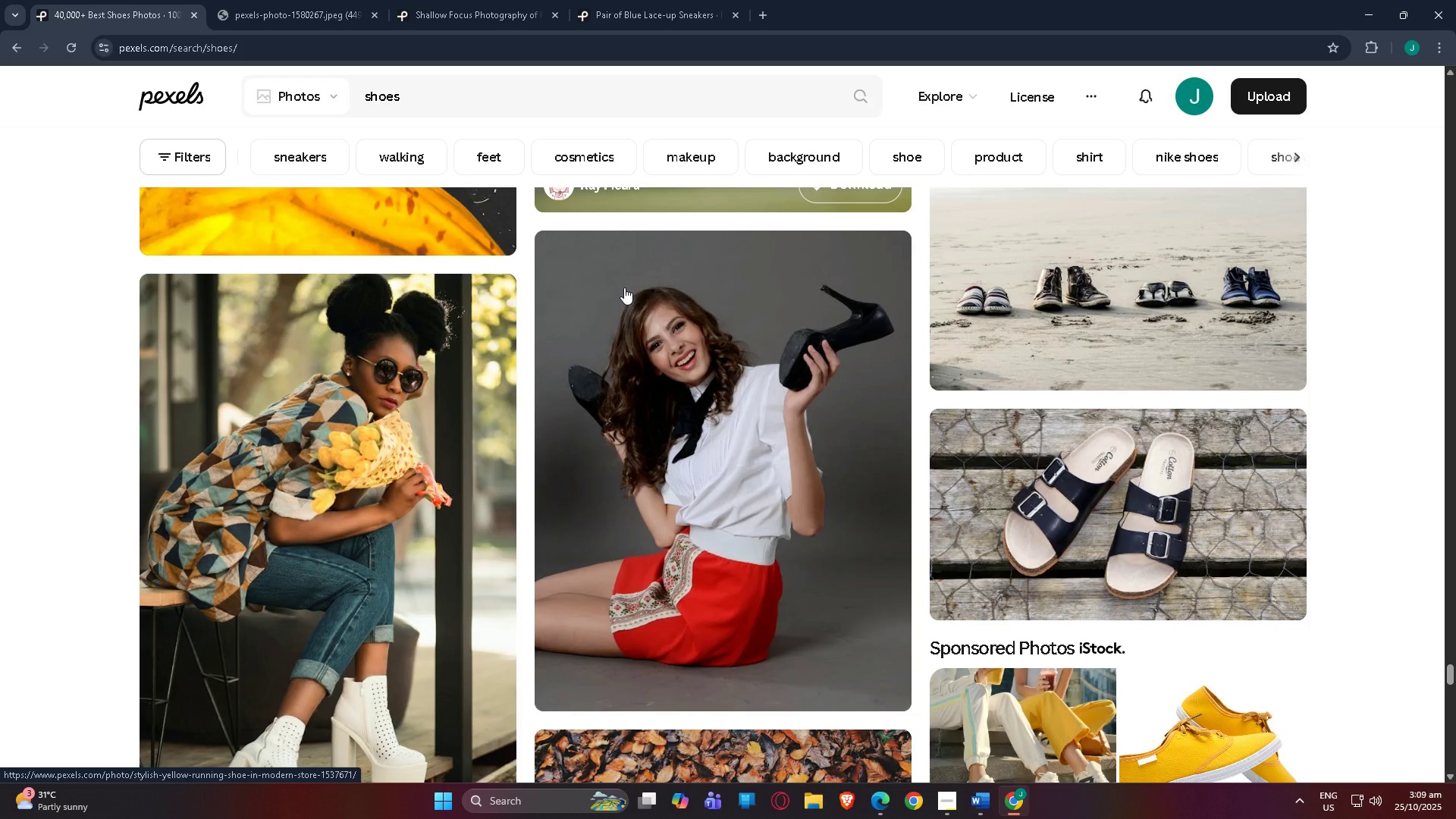 
scroll: coordinate [623, 288], scroll_direction: down, amount: 10.0
 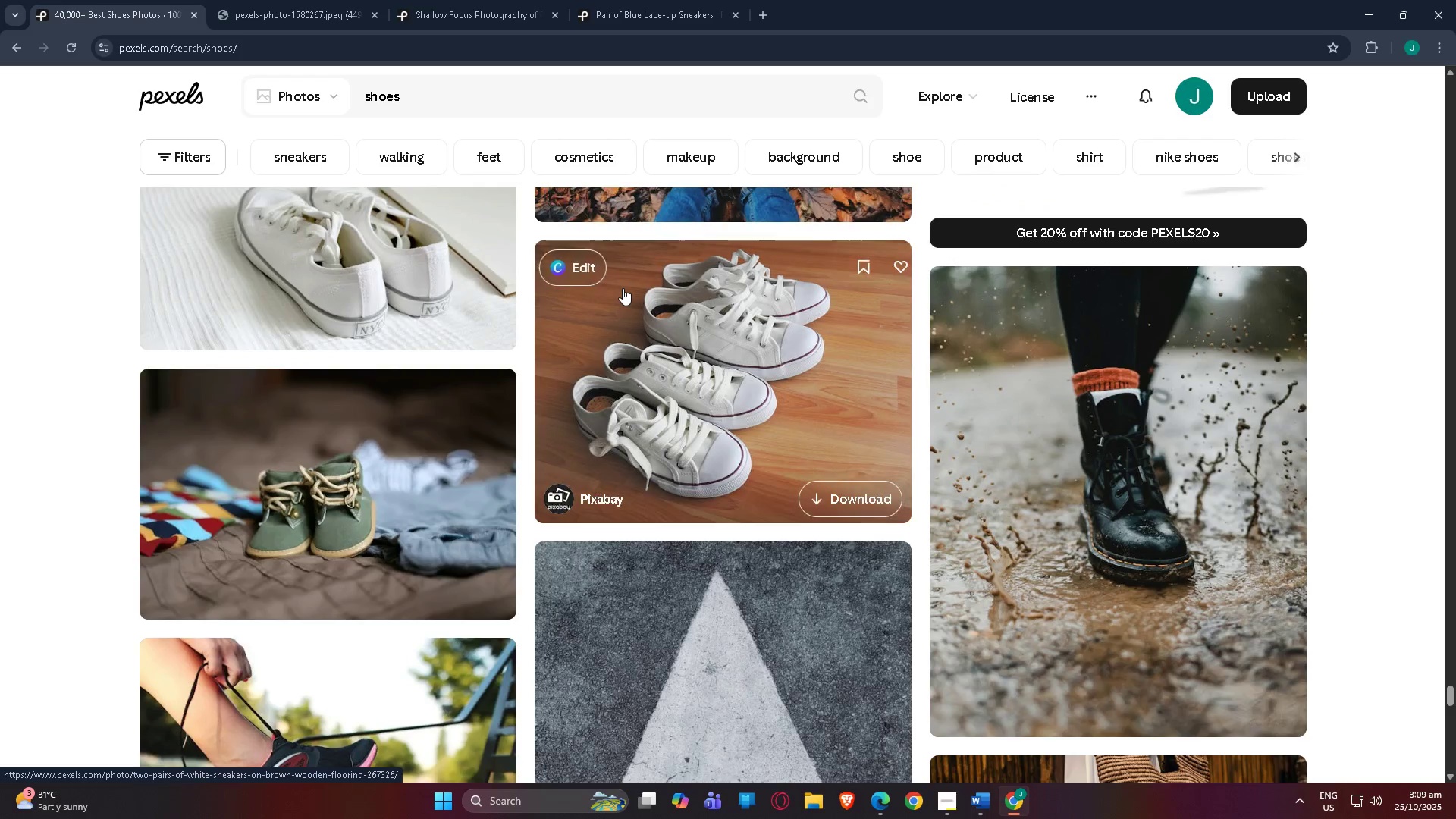 
scroll: coordinate [622, 287], scroll_direction: up, amount: 1.0
 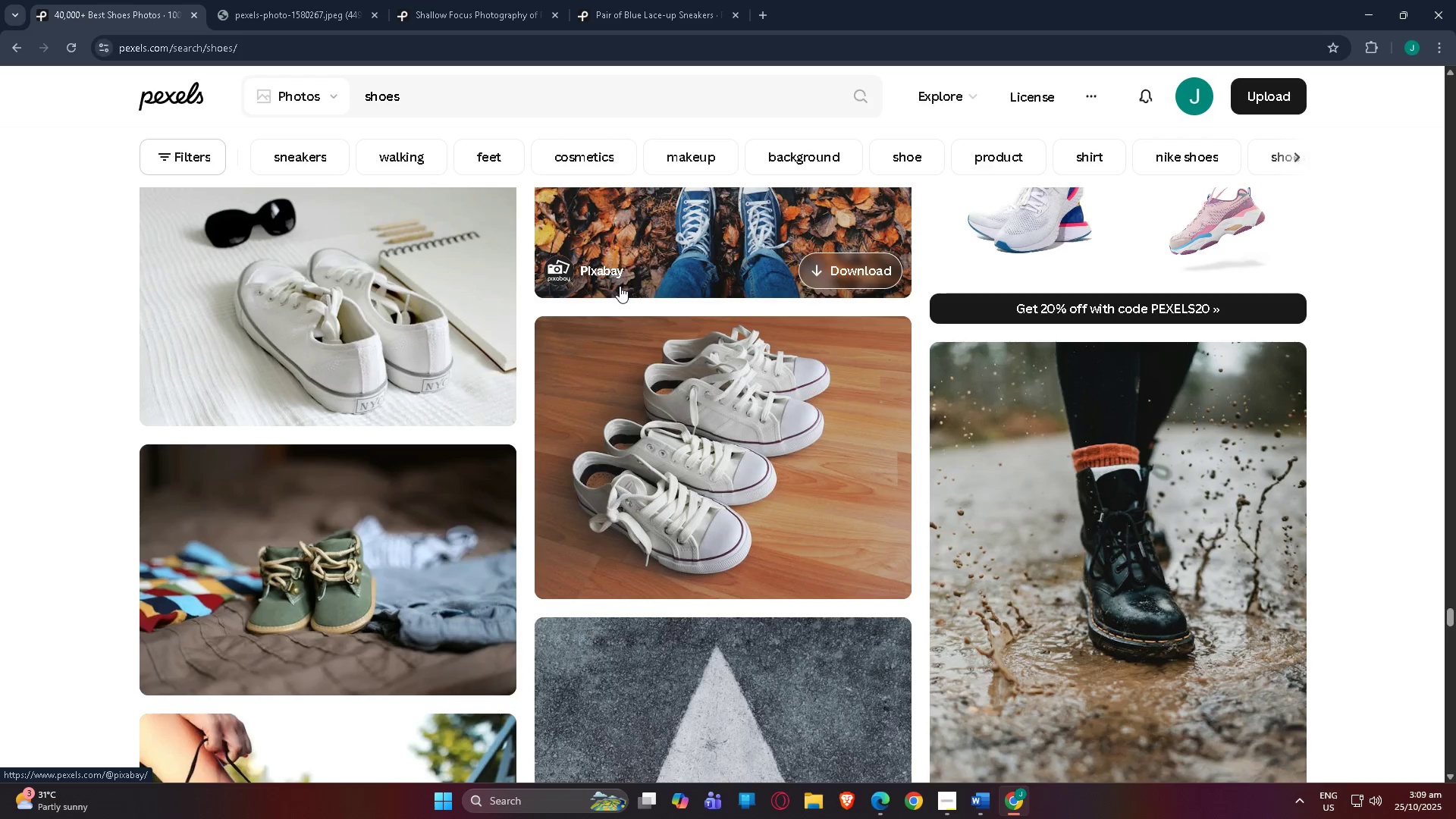 
scroll: coordinate [666, 403], scroll_direction: down, amount: 71.0
 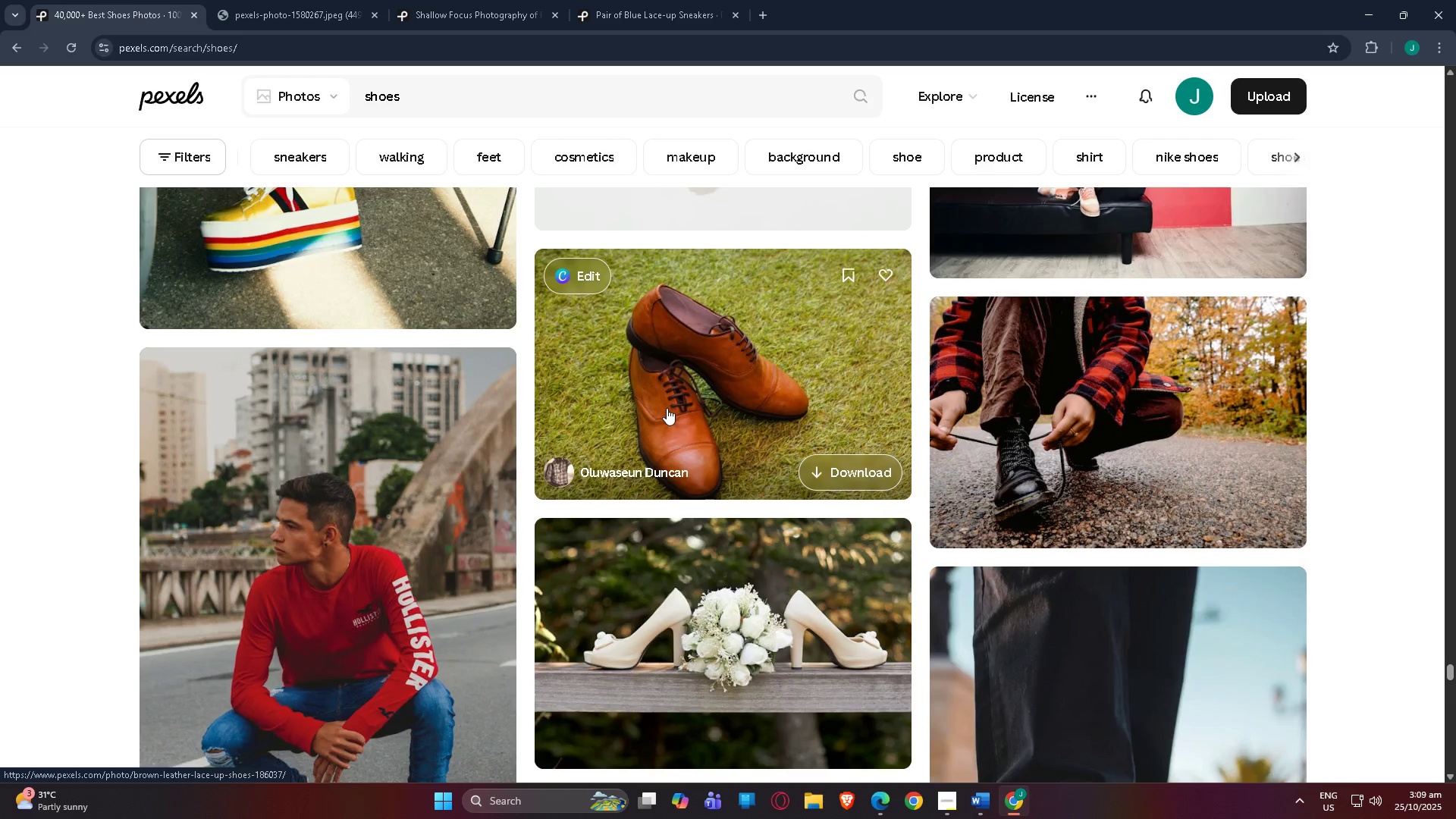 
scroll: coordinate [668, 408], scroll_direction: up, amount: 2.0
 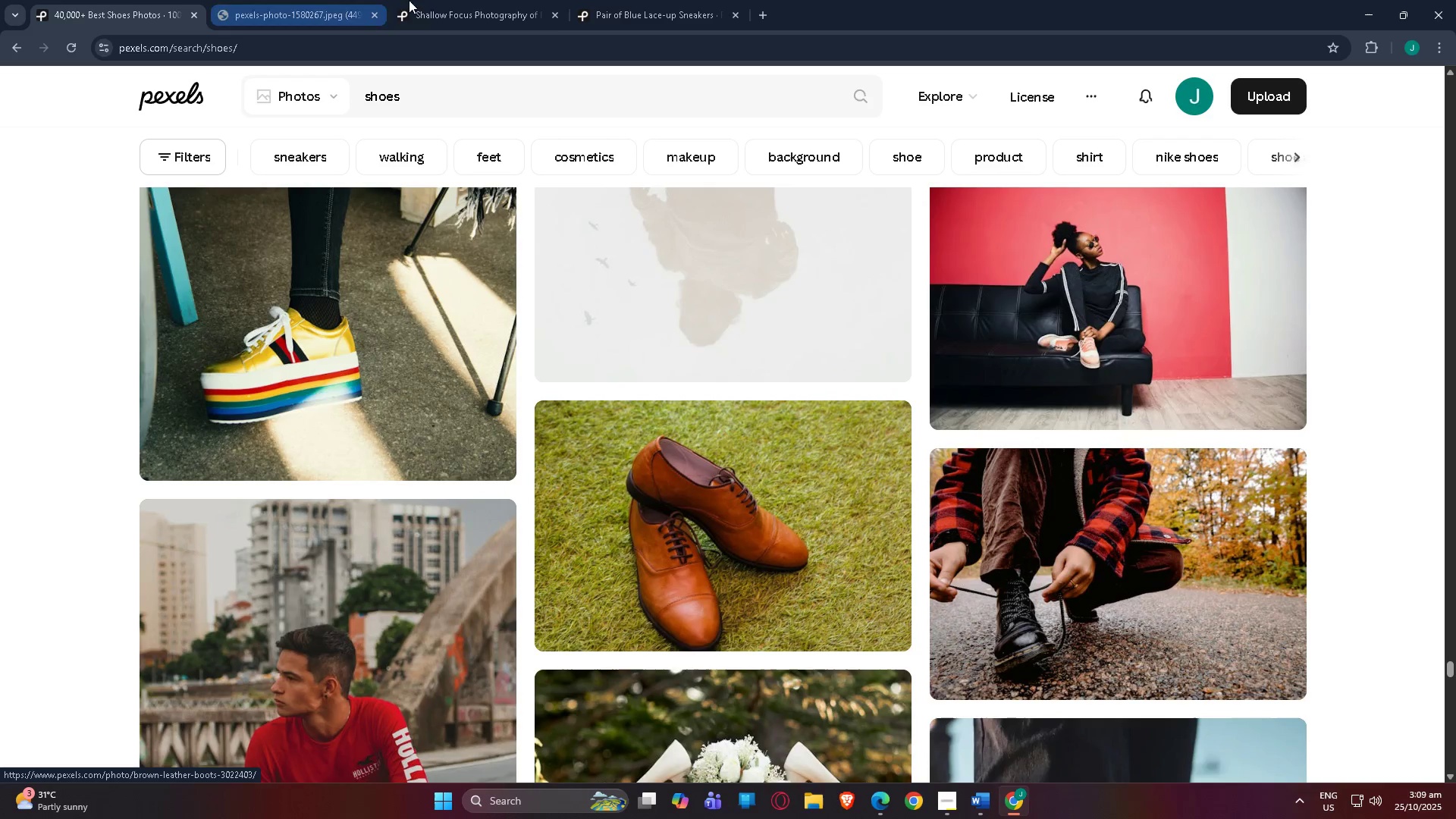 
left_click([260, 0])
 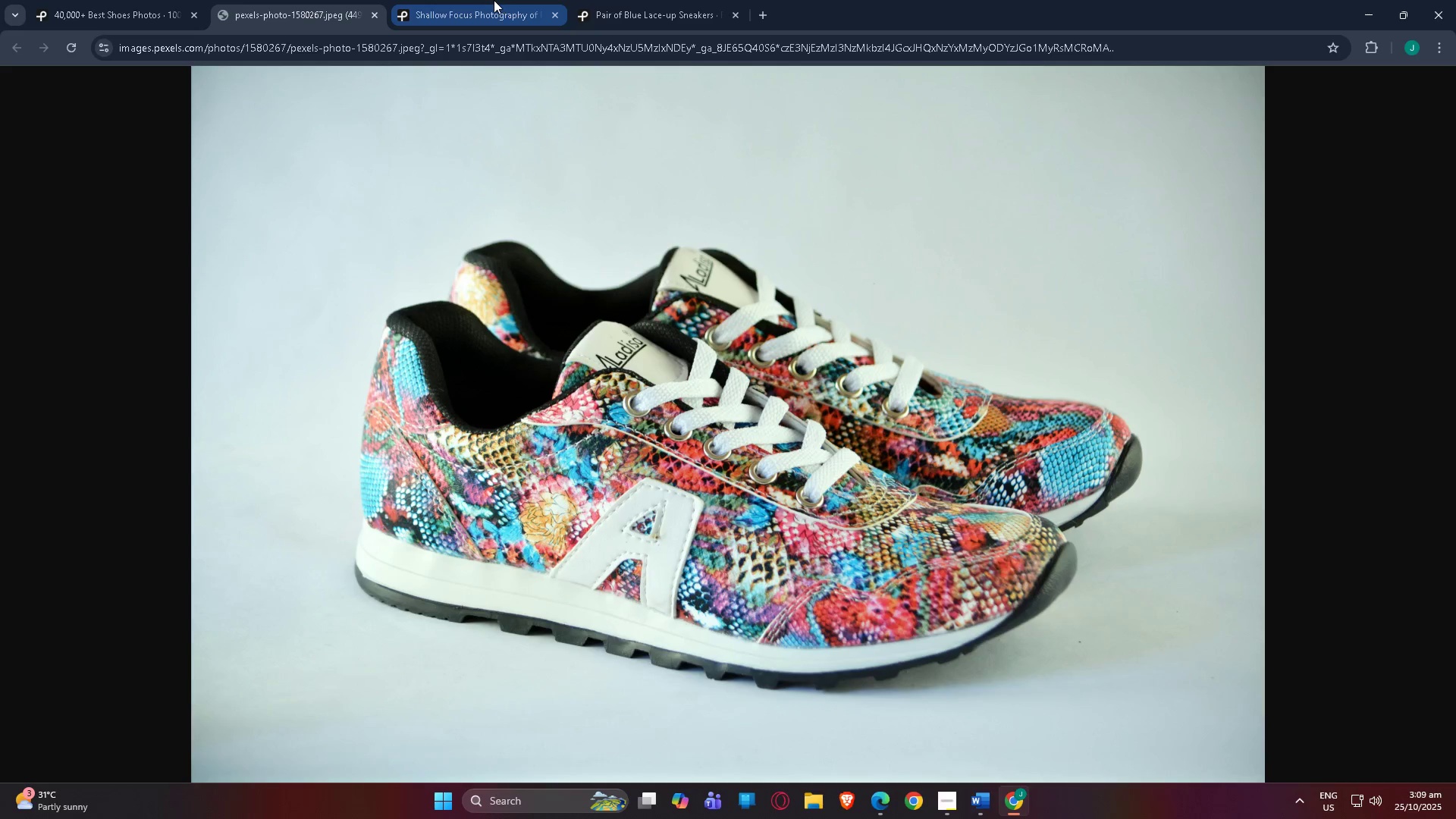 
left_click([488, 0])
 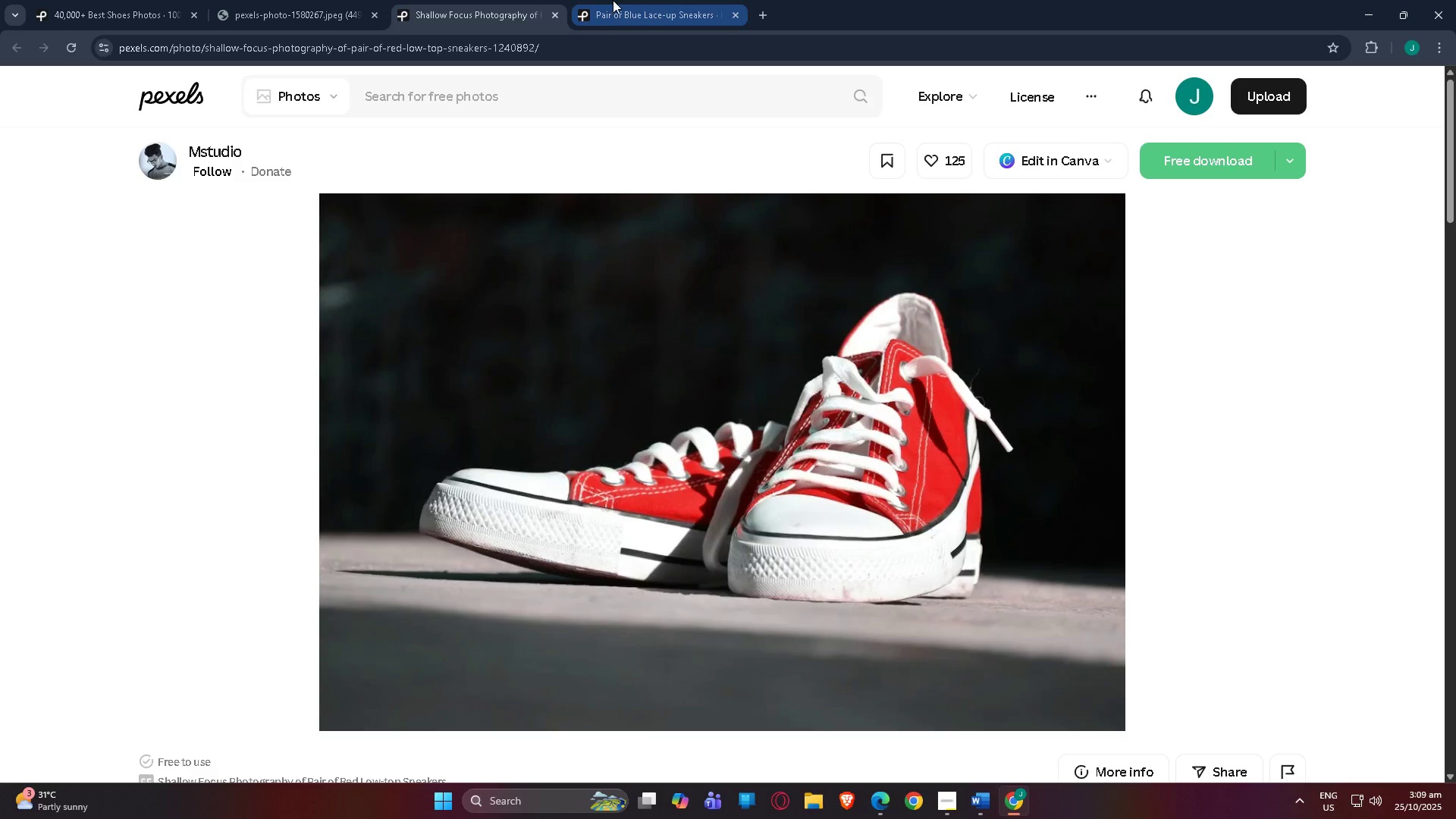 
left_click([613, 0])
 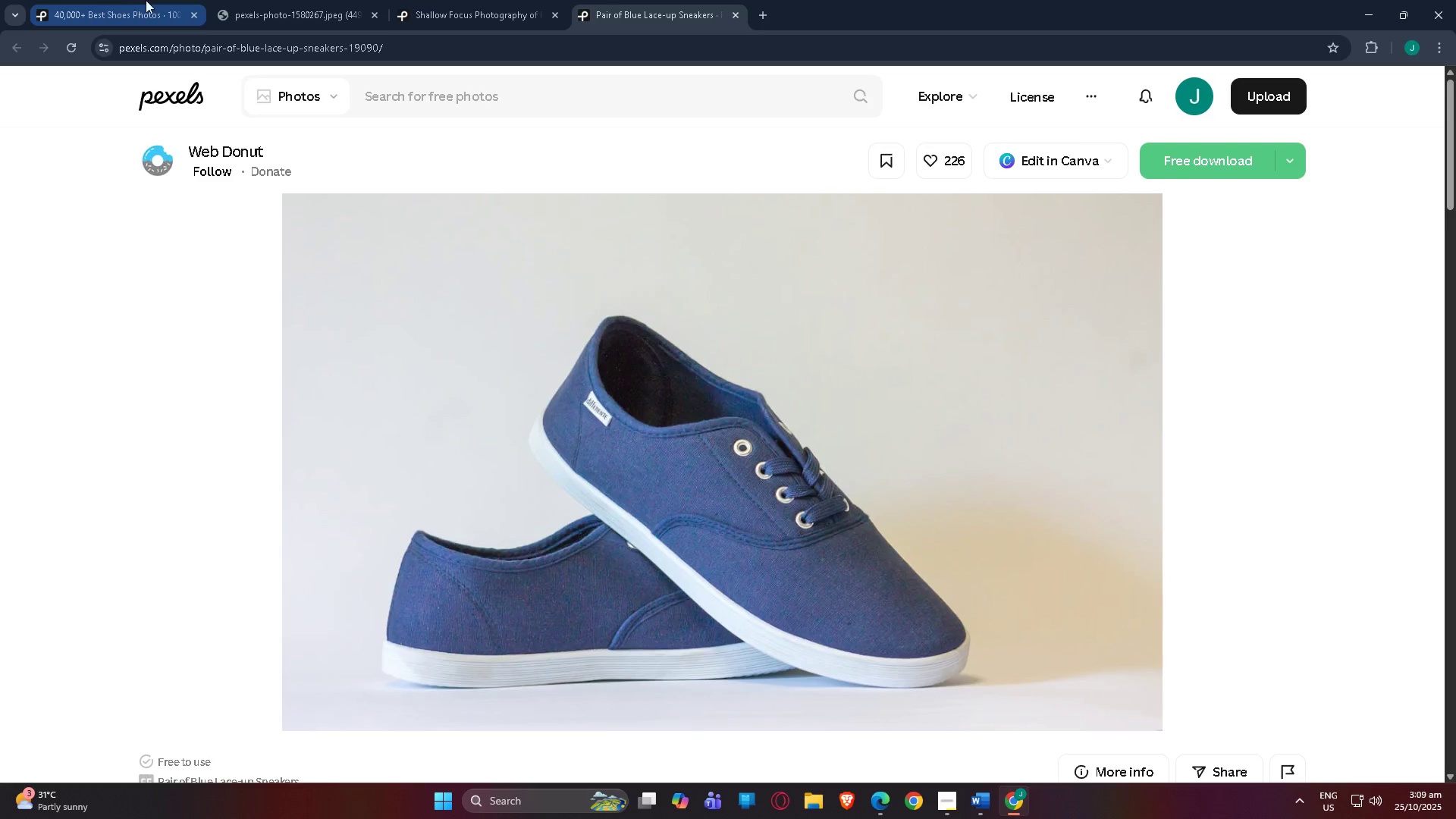 
left_click([146, 0])
 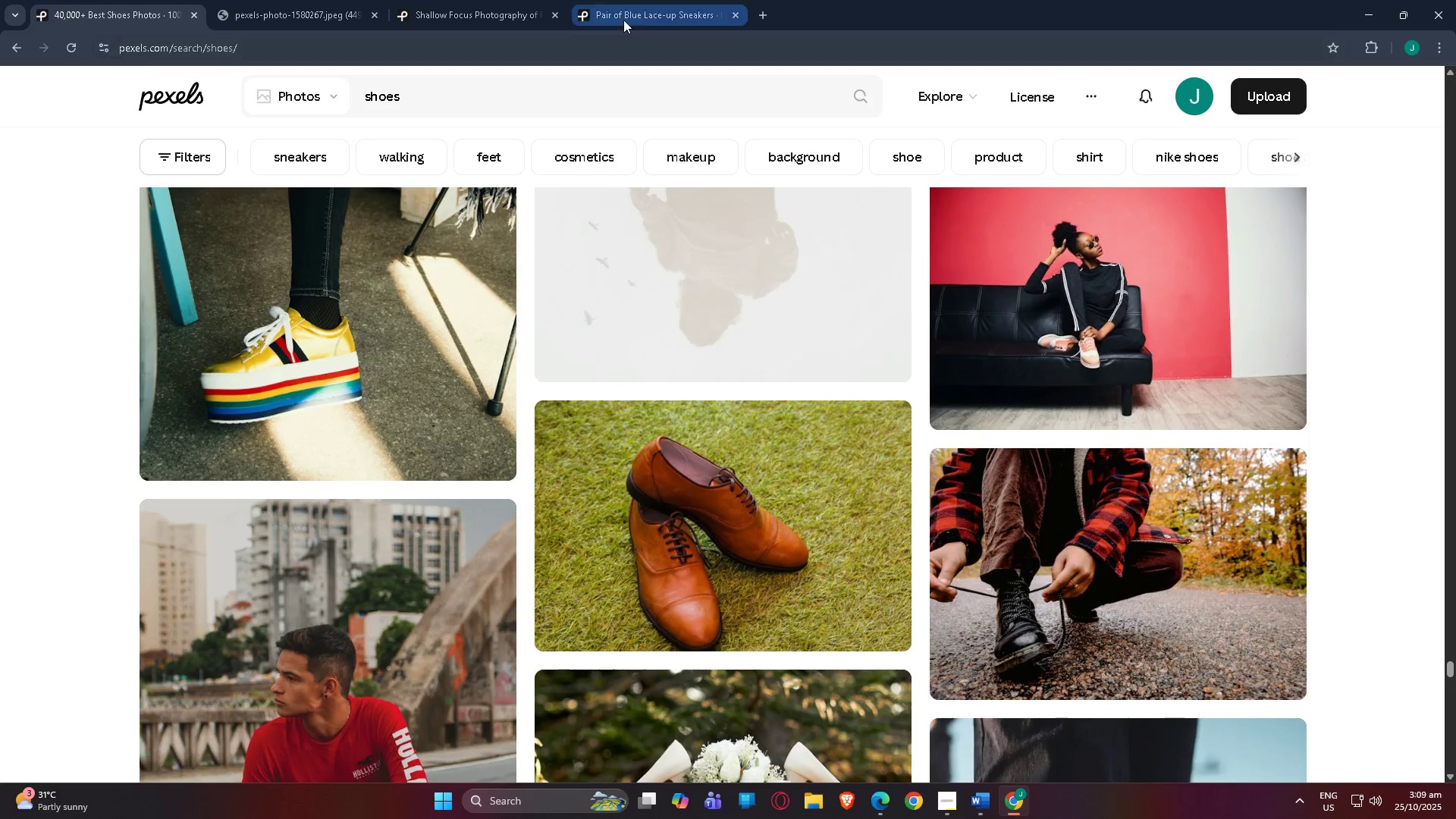 
left_click([635, 5])
 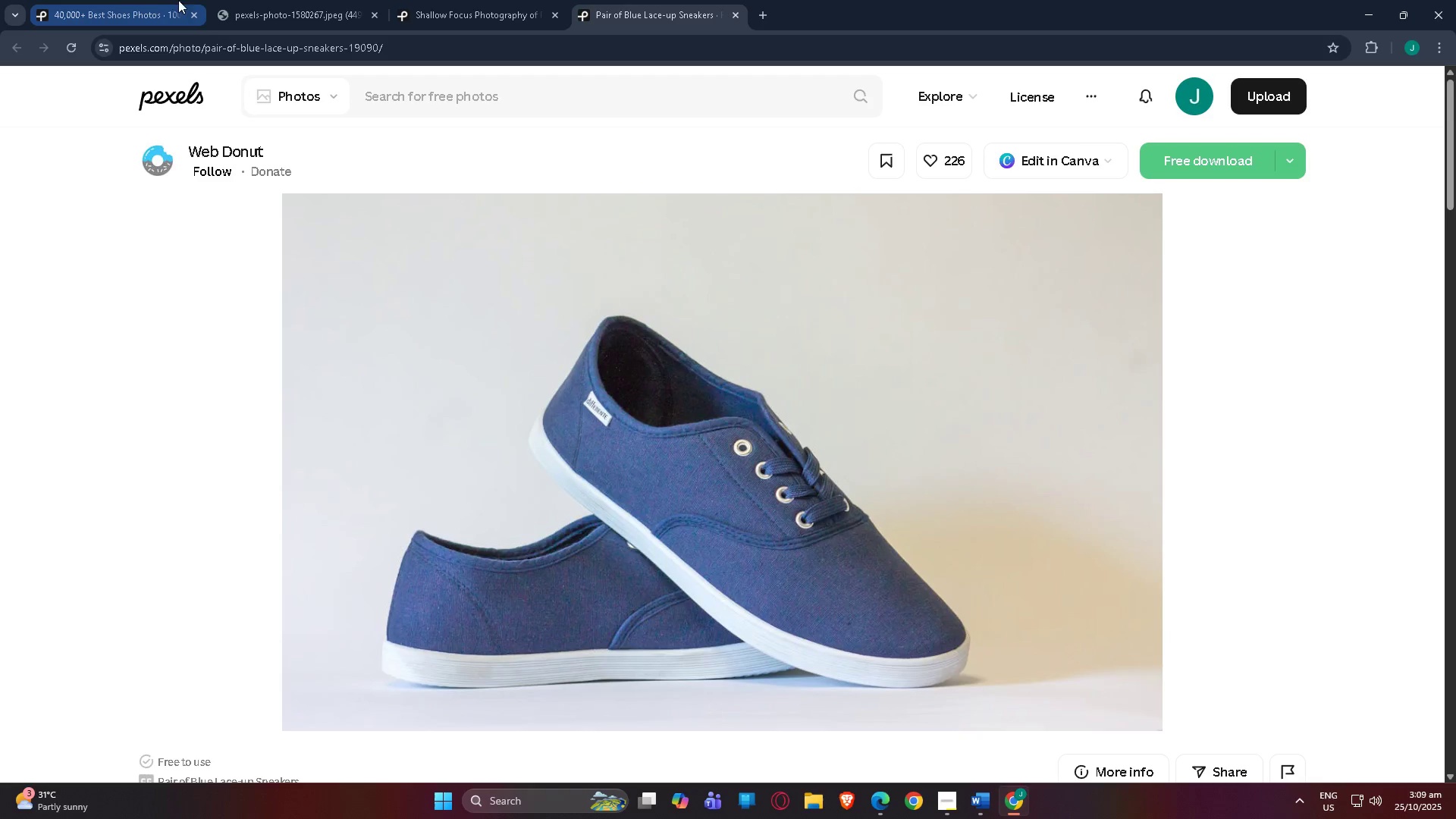 
left_click([163, 0])
 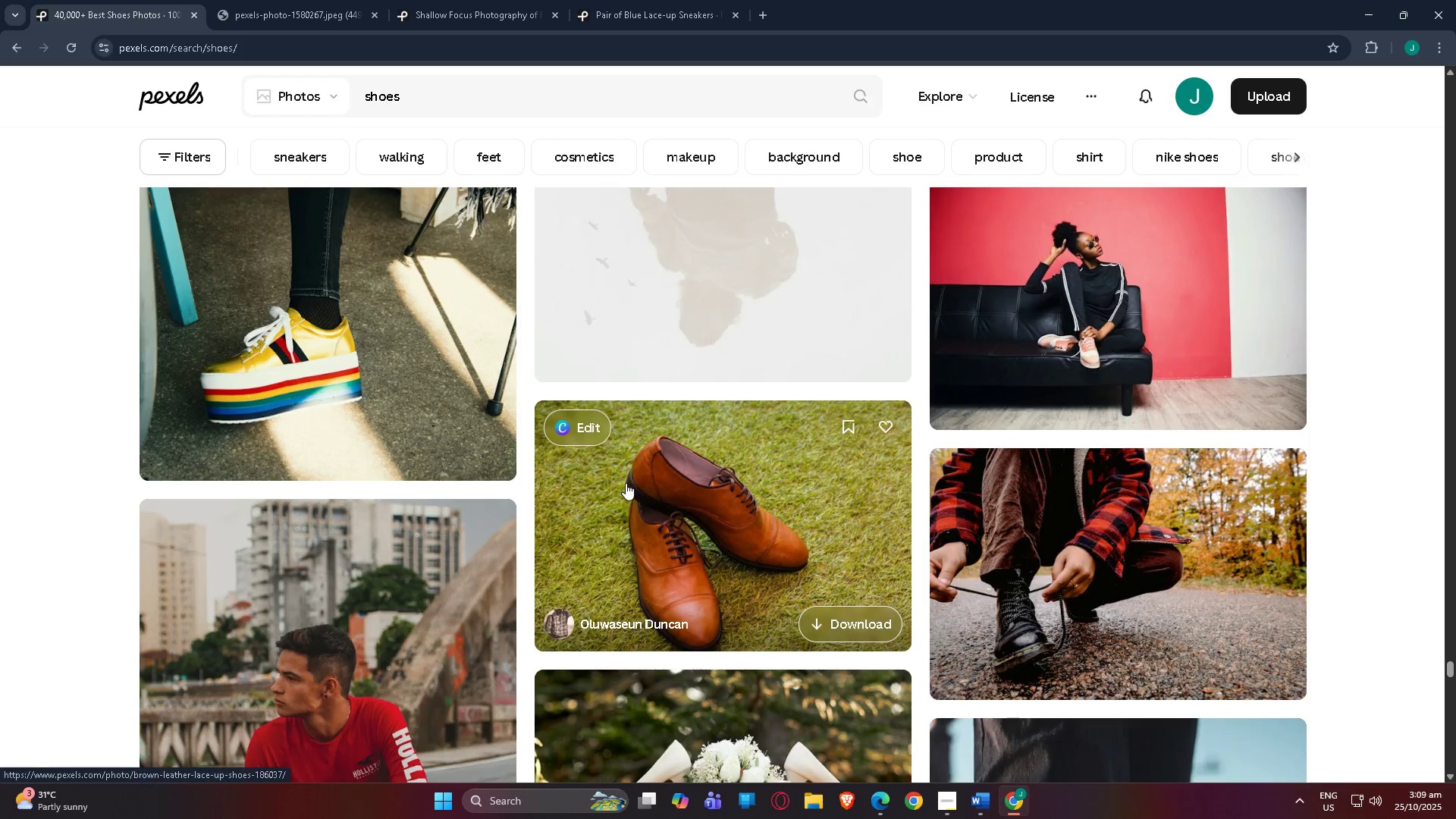 
scroll: coordinate [560, 413], scroll_direction: down, amount: 25.0
 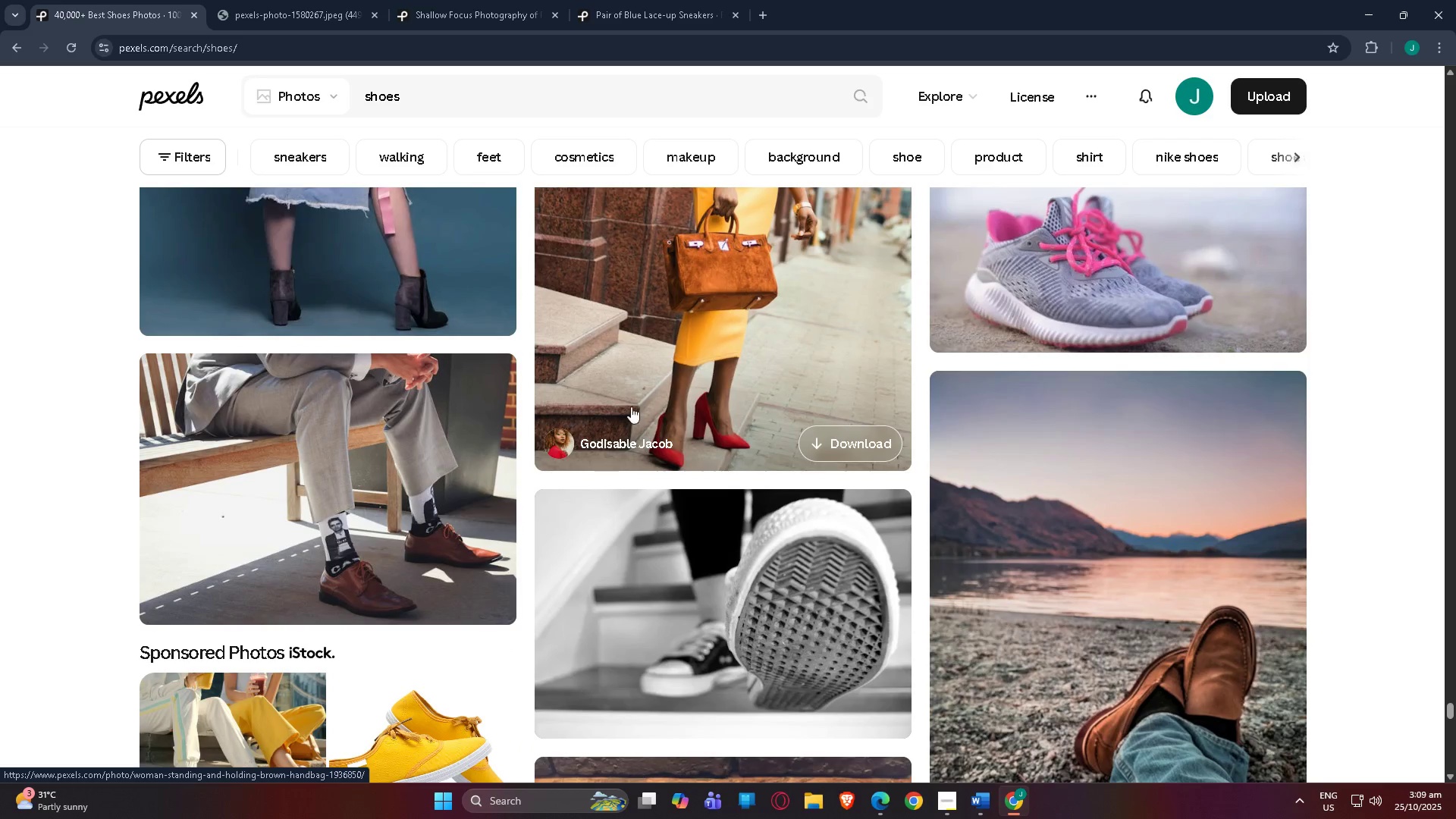 
scroll: coordinate [762, 416], scroll_direction: up, amount: 1.0
 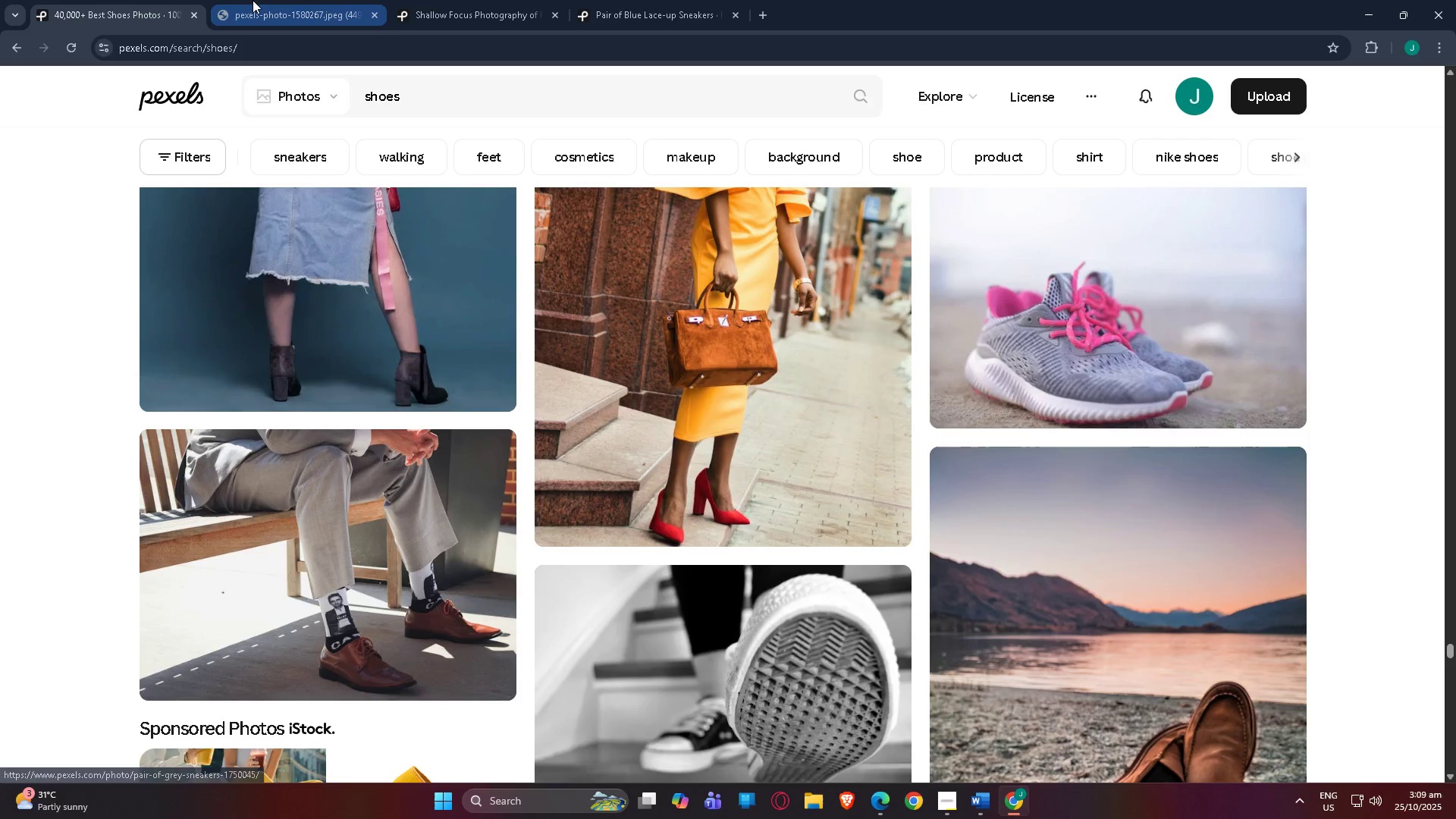 
left_click([253, 0])
 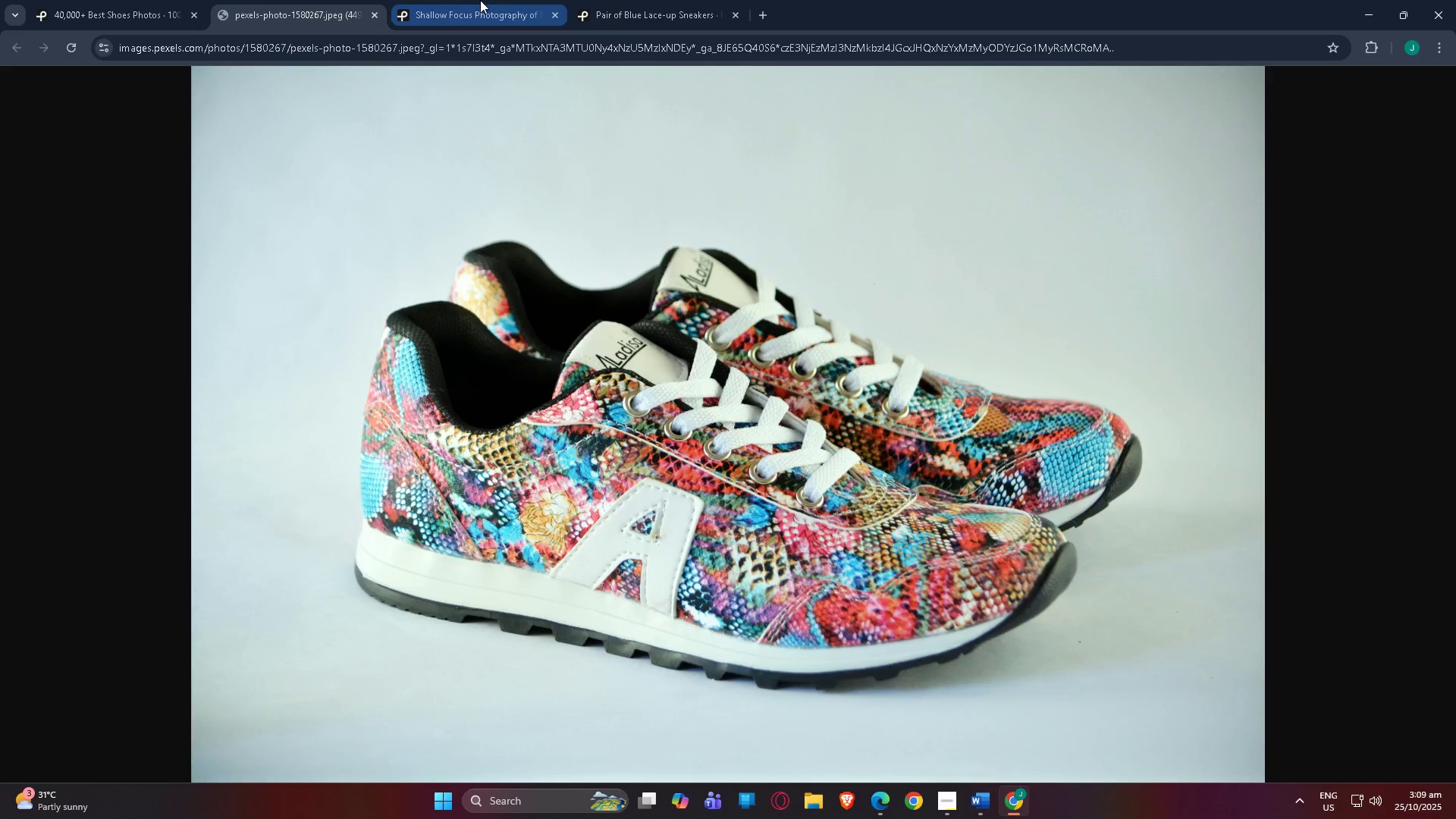 
left_click([482, 0])
 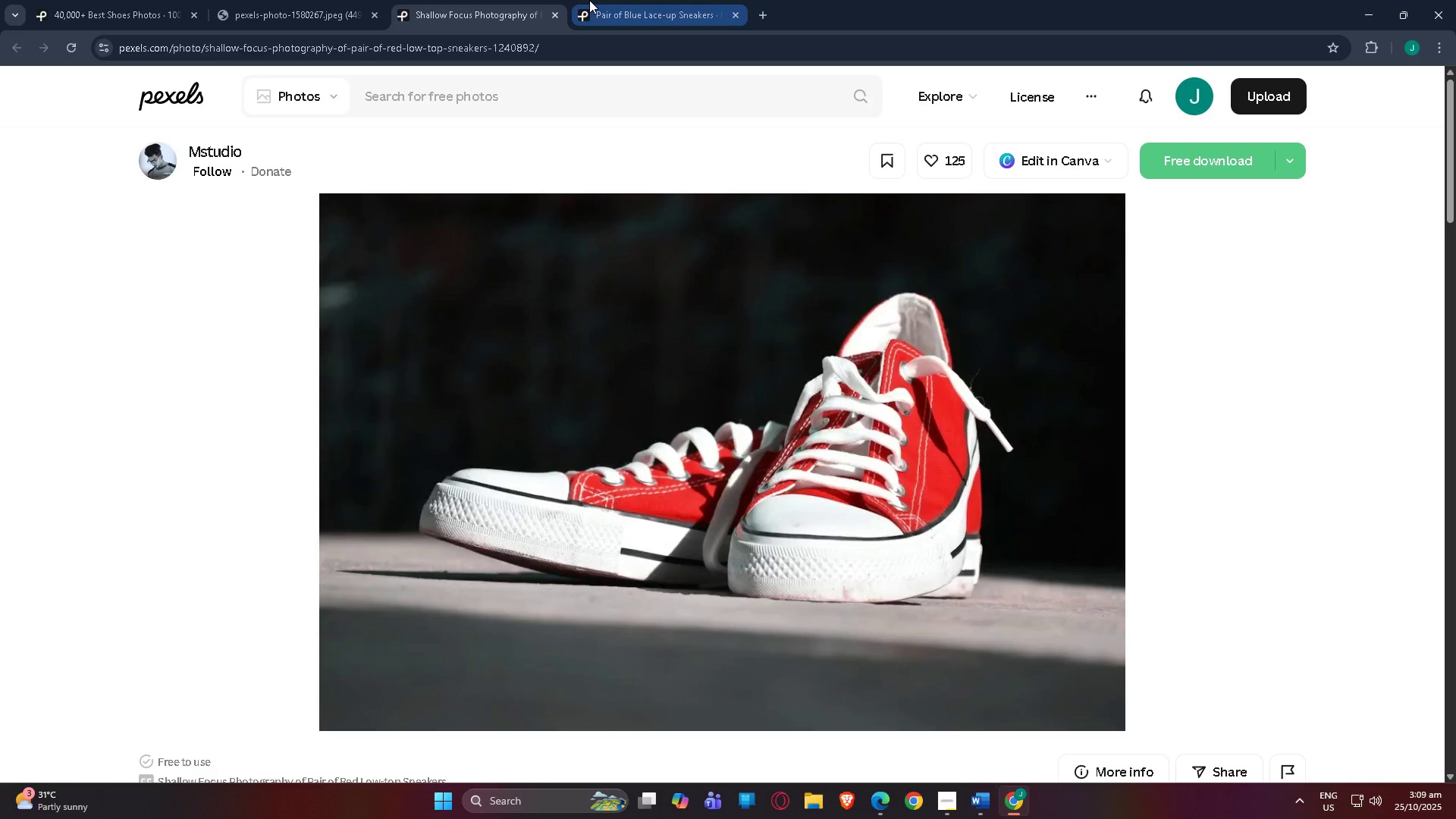 
left_click([589, 0])
 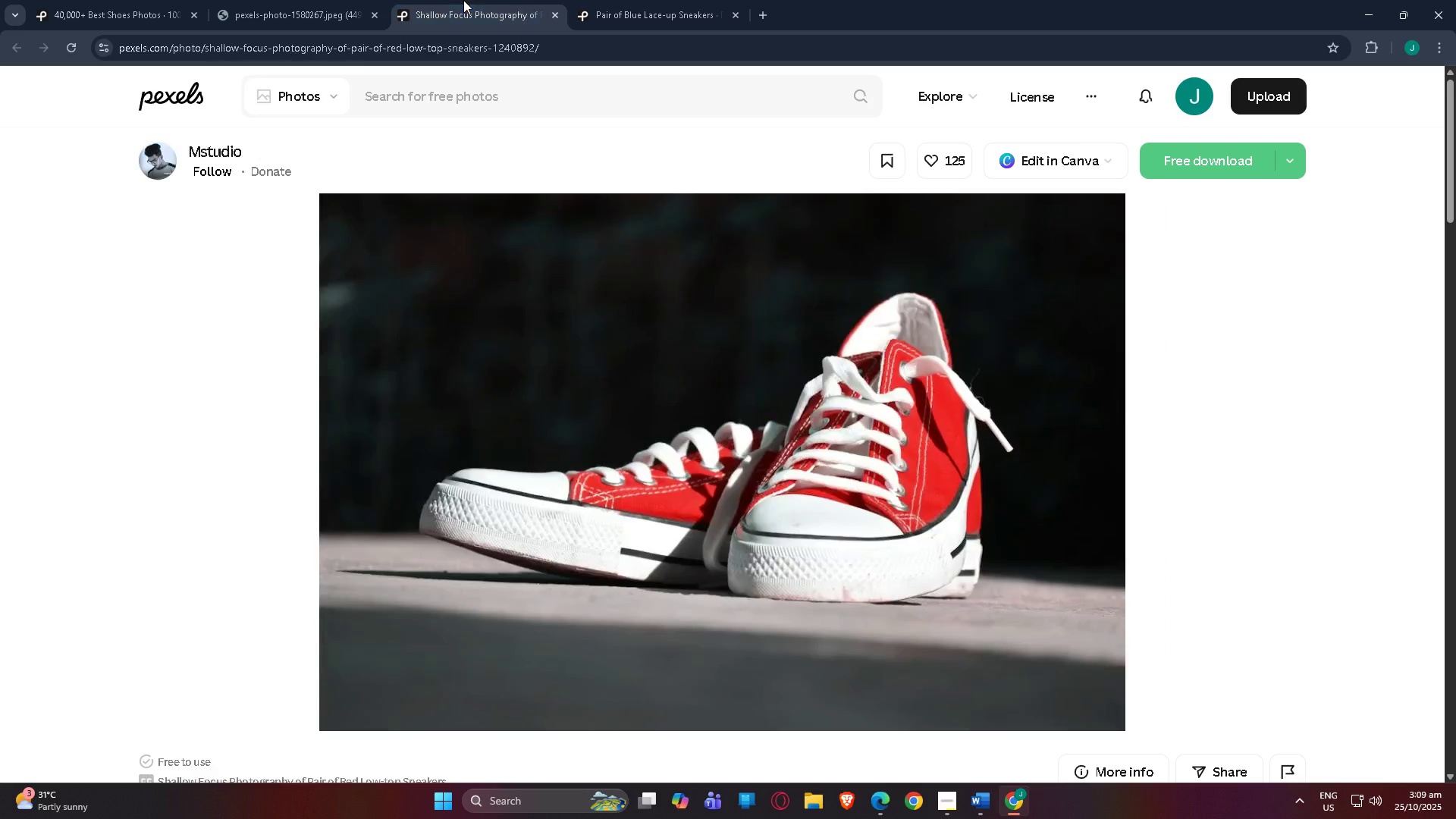 
left_click([463, 0])
 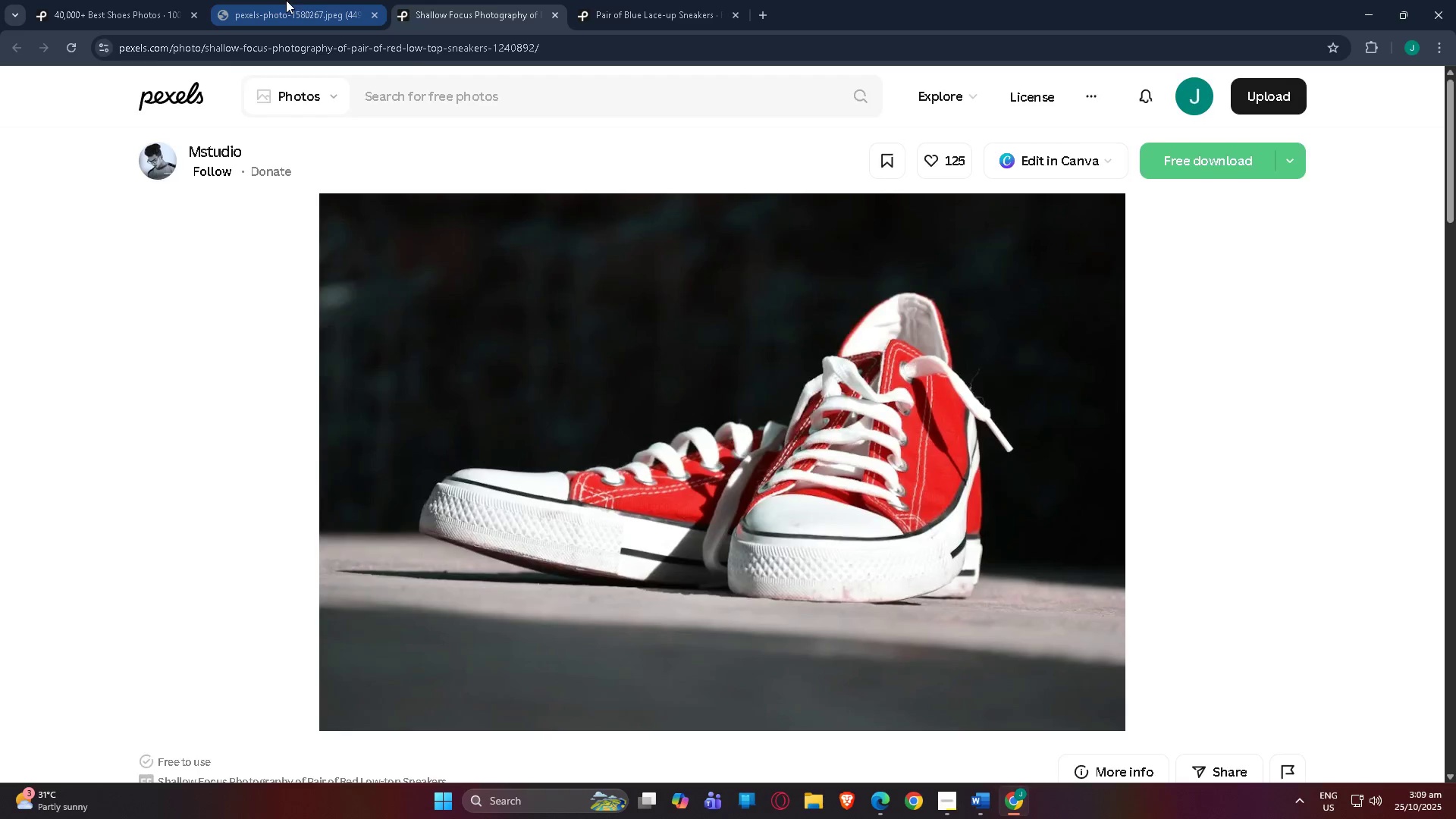 
left_click([286, 0])
 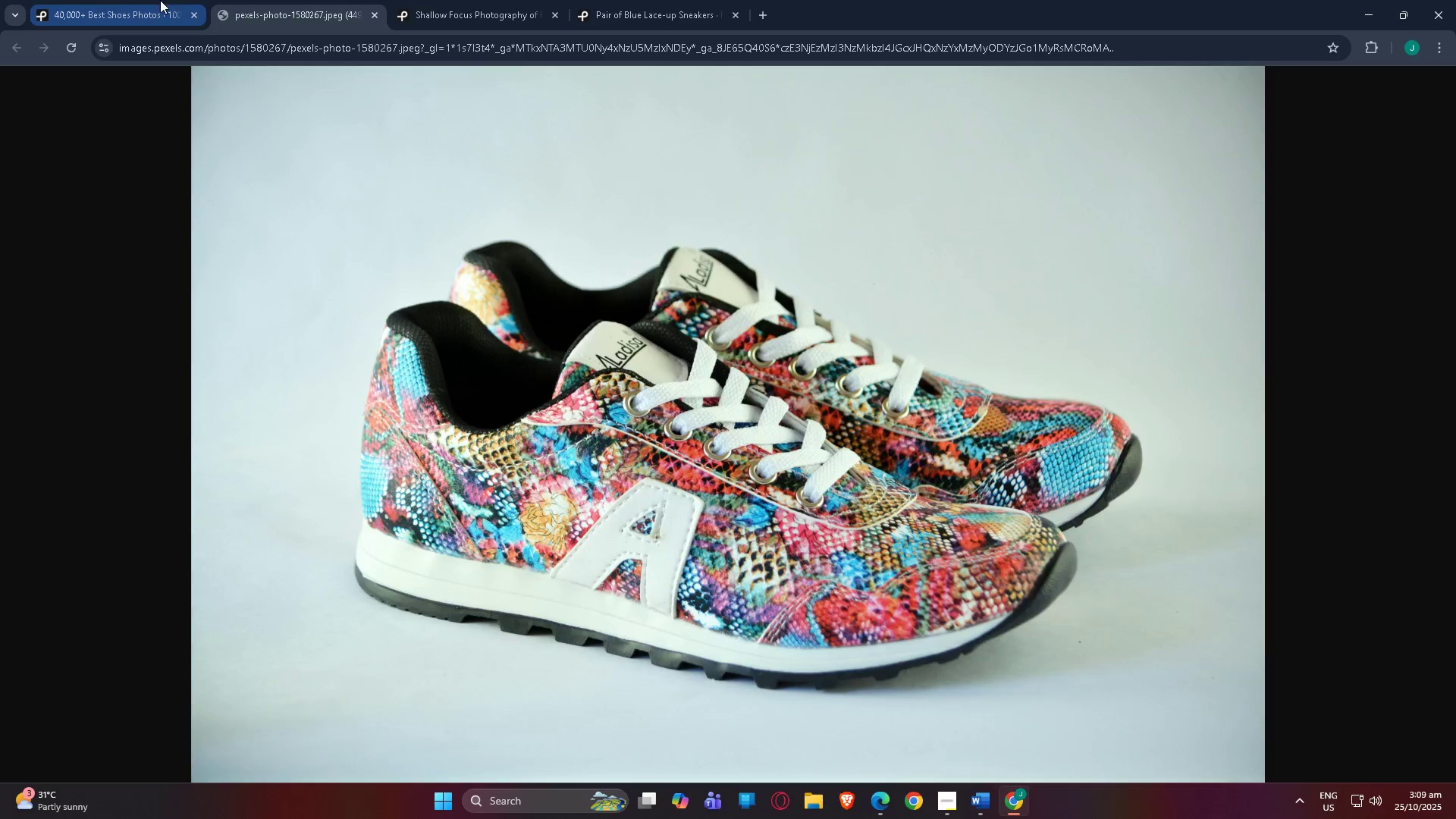 
left_click([160, 0])
 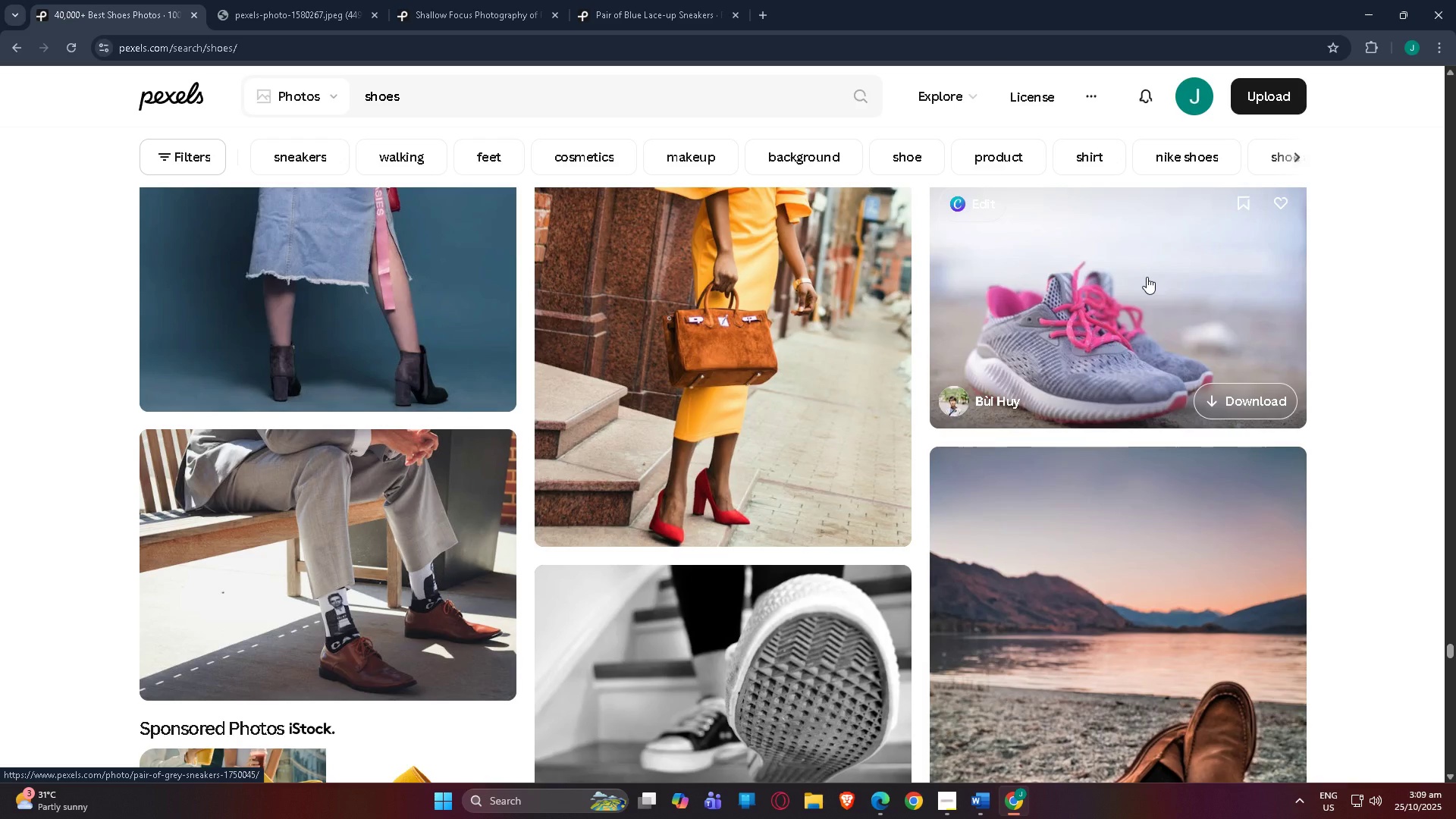 
right_click([1147, 277])
 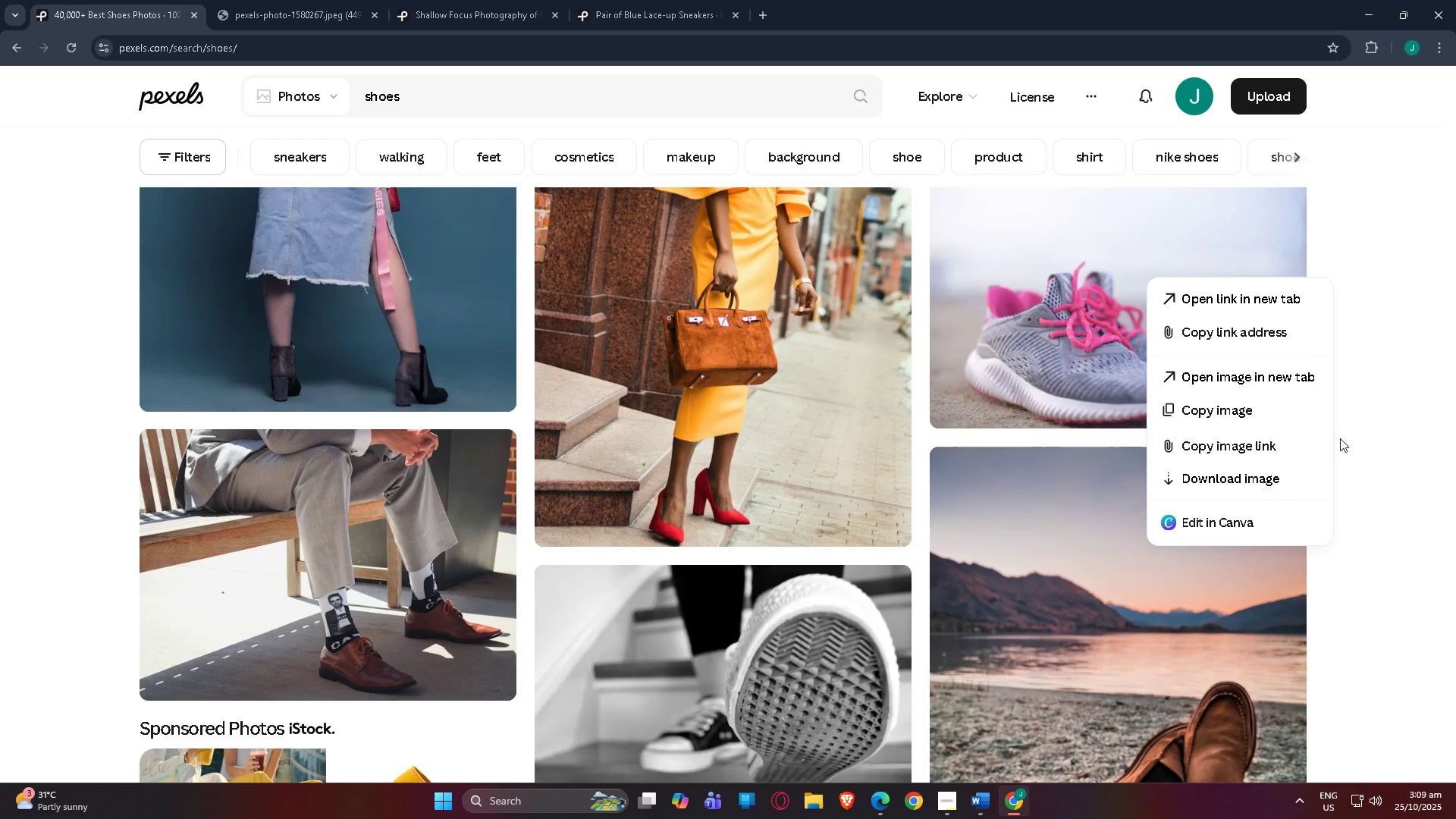 
left_click([1379, 529])
 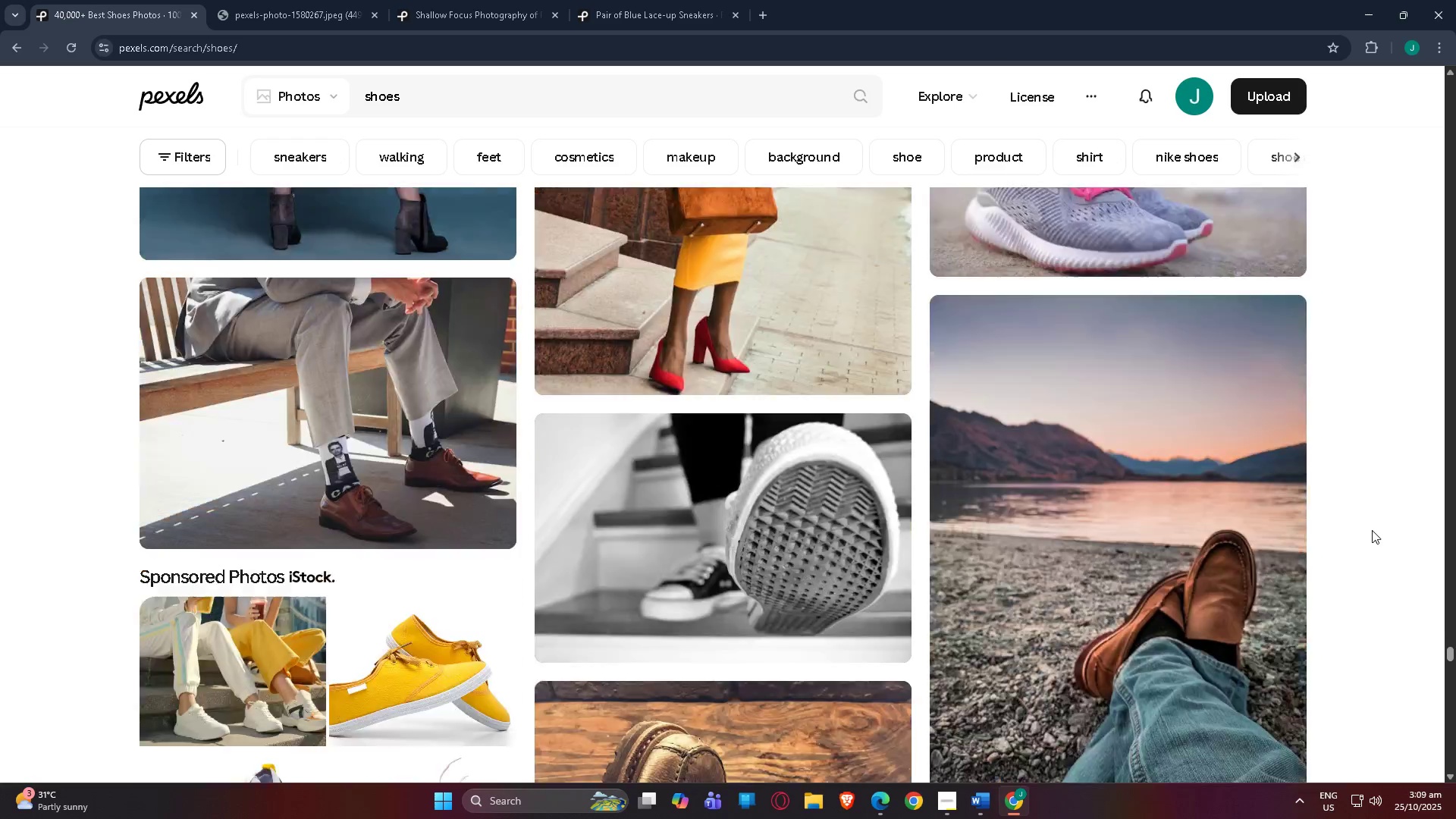 
scroll: coordinate [1371, 530], scroll_direction: down, amount: 5.0
 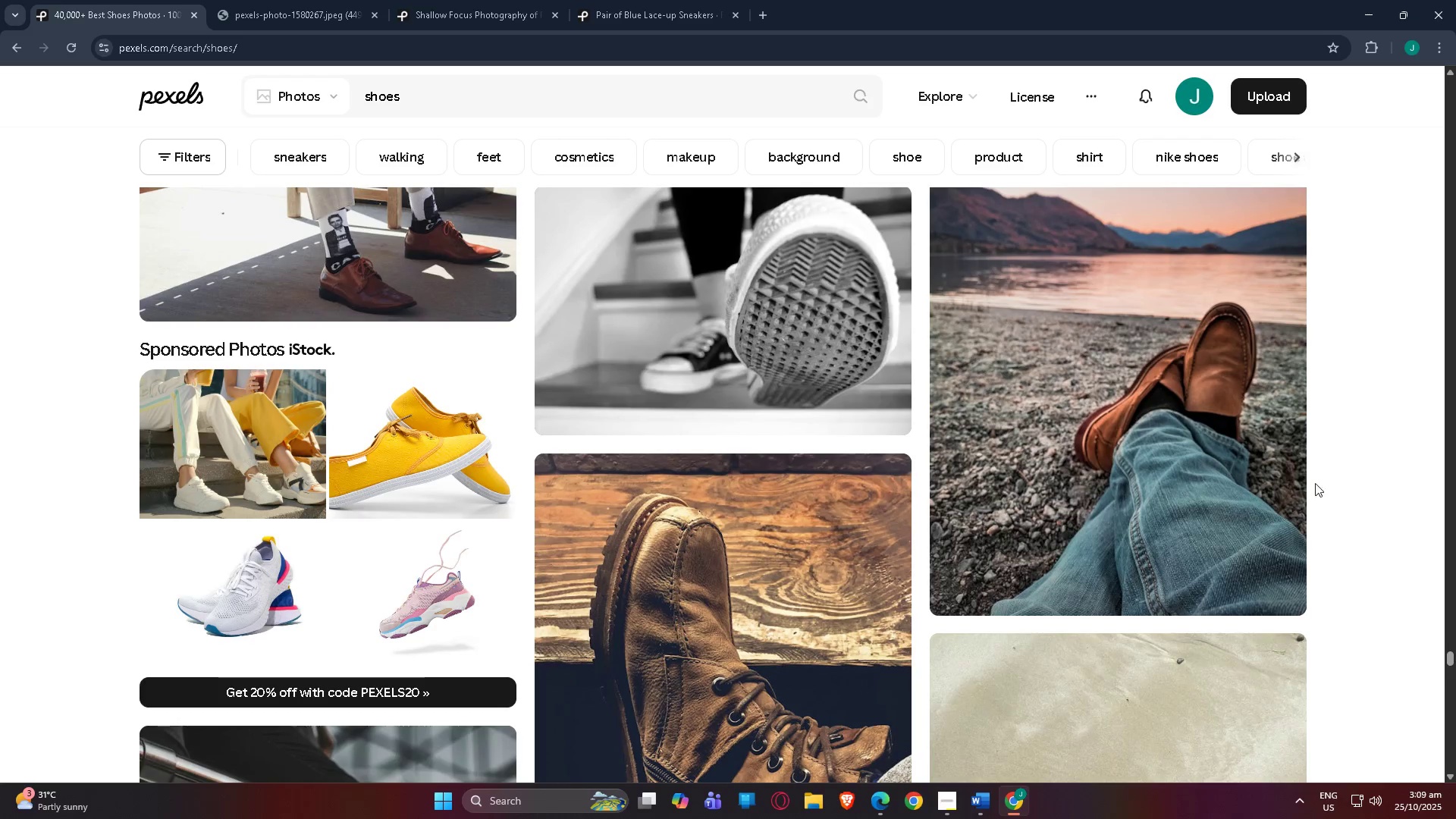 
scroll: coordinate [1245, 447], scroll_direction: up, amount: 6.0
 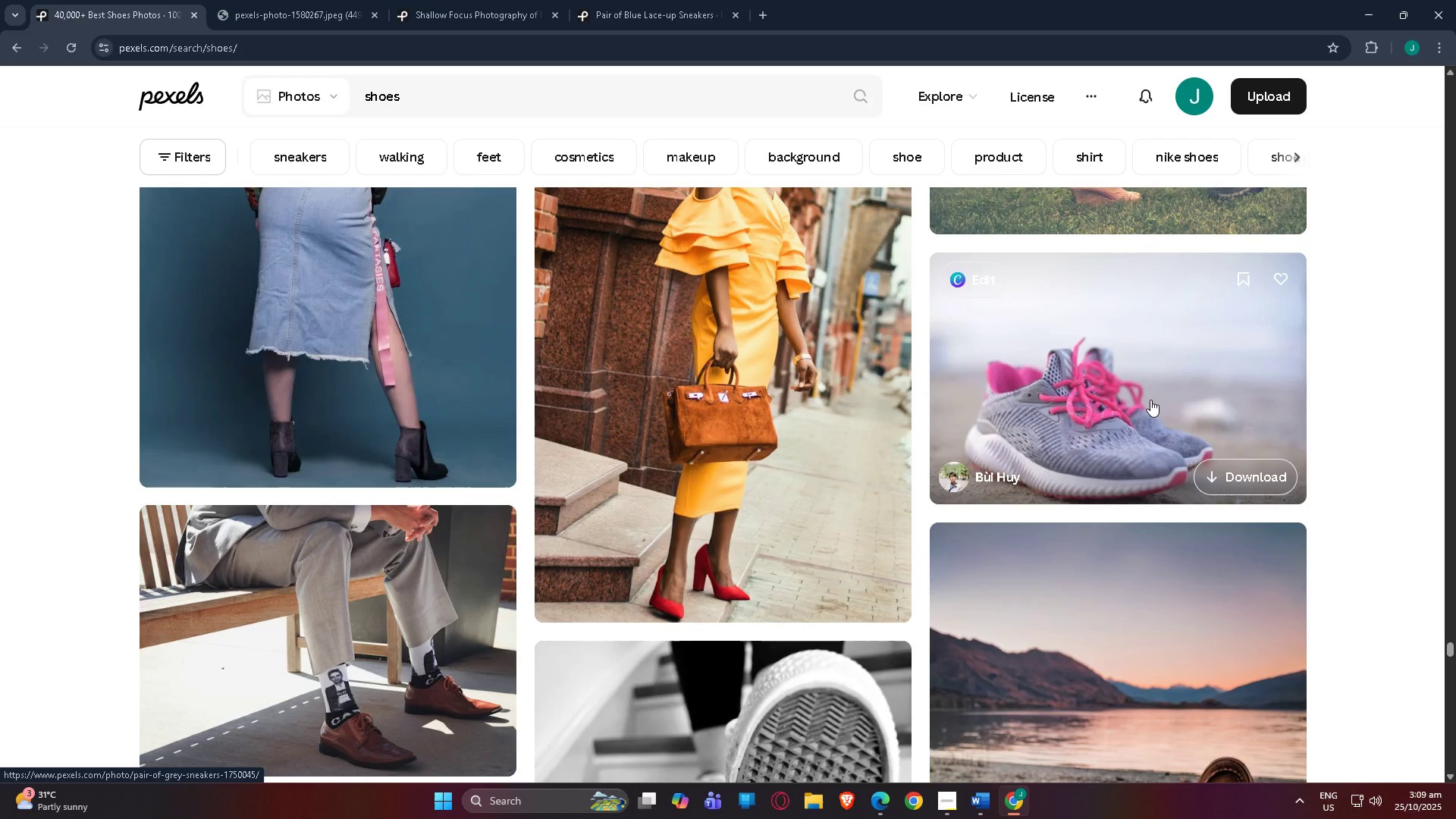 
left_click([1150, 400])
 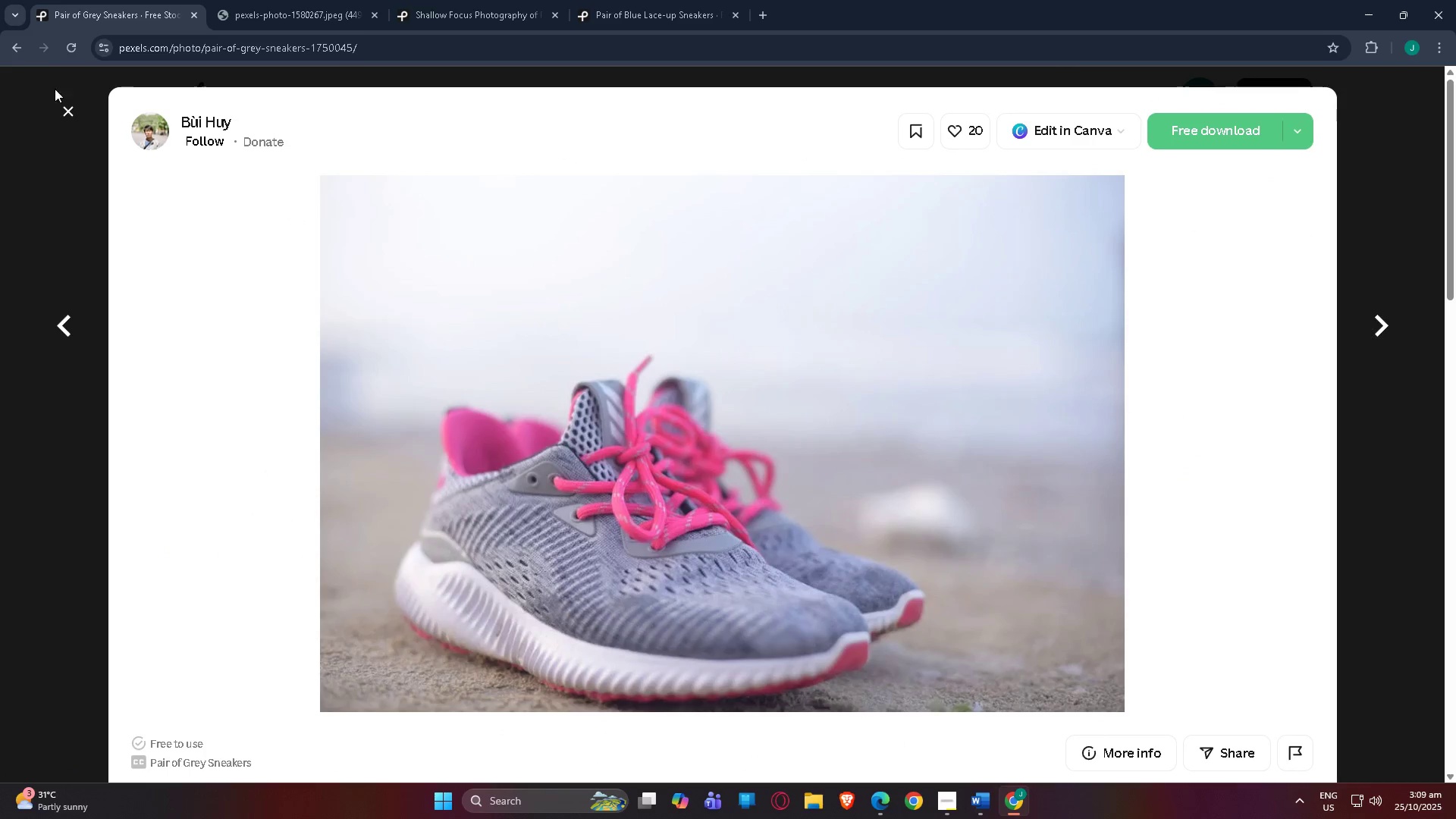 
left_click([57, 112])
 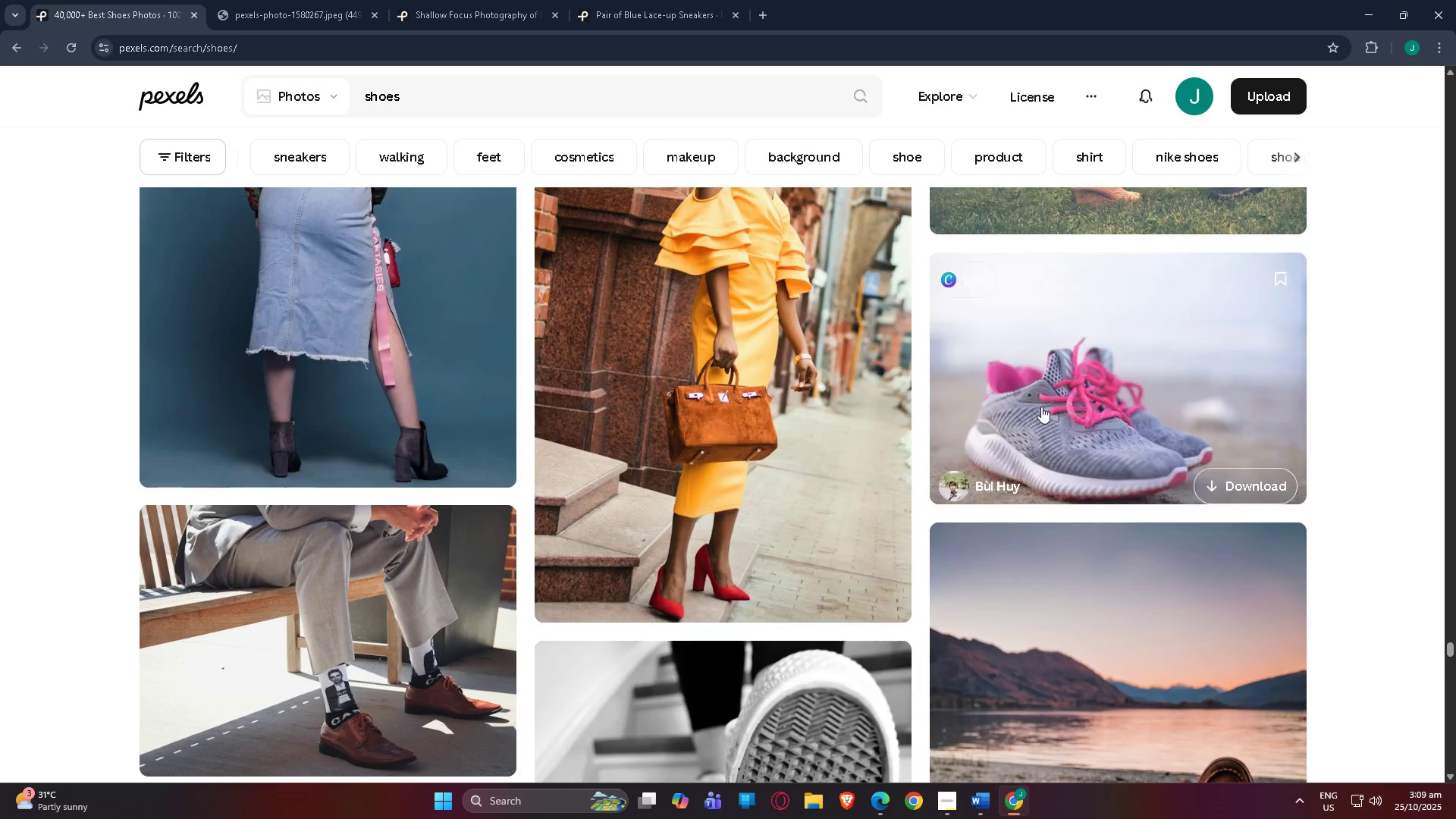 
right_click([1046, 382])
 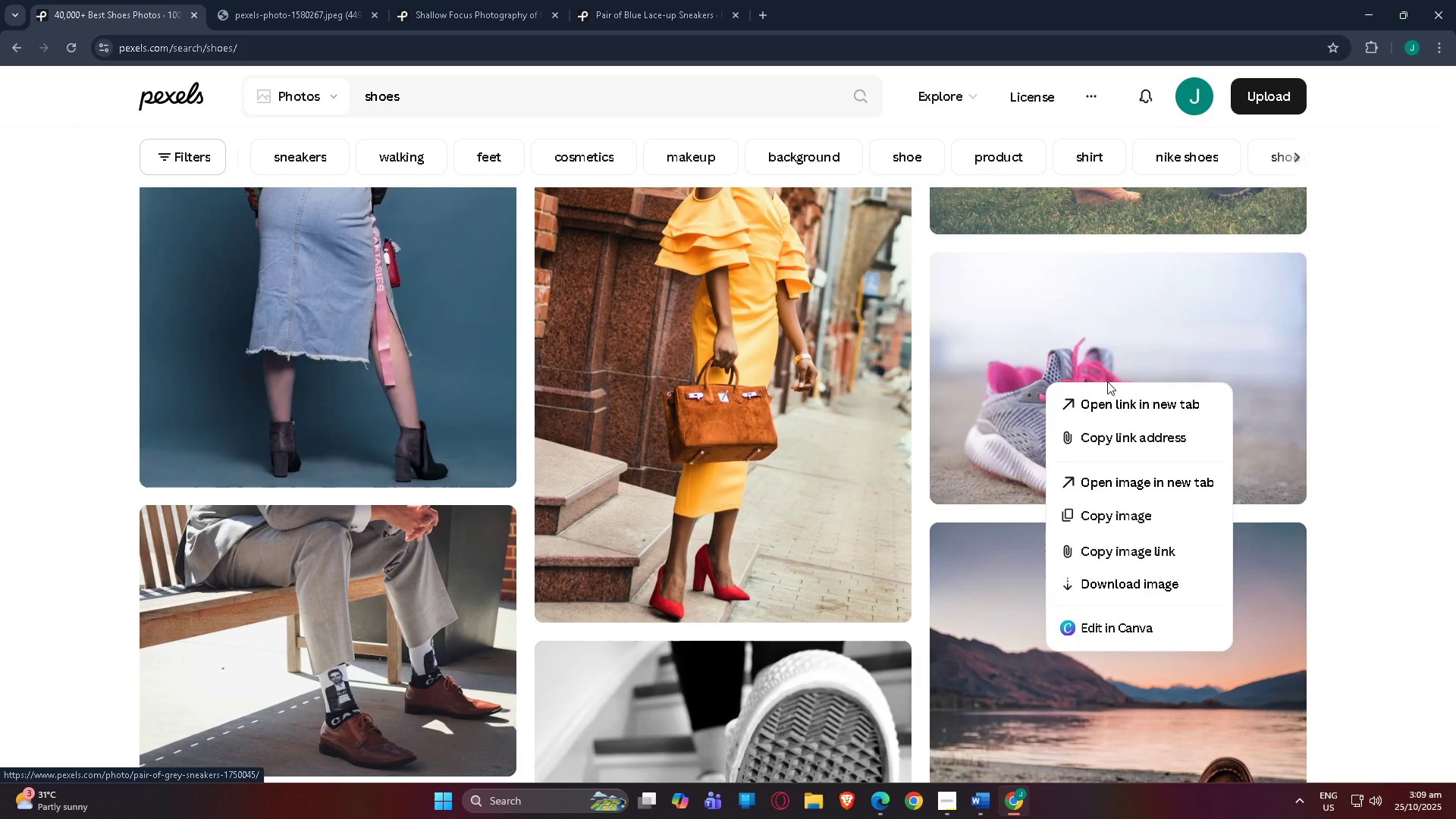 
left_click([1118, 412])
 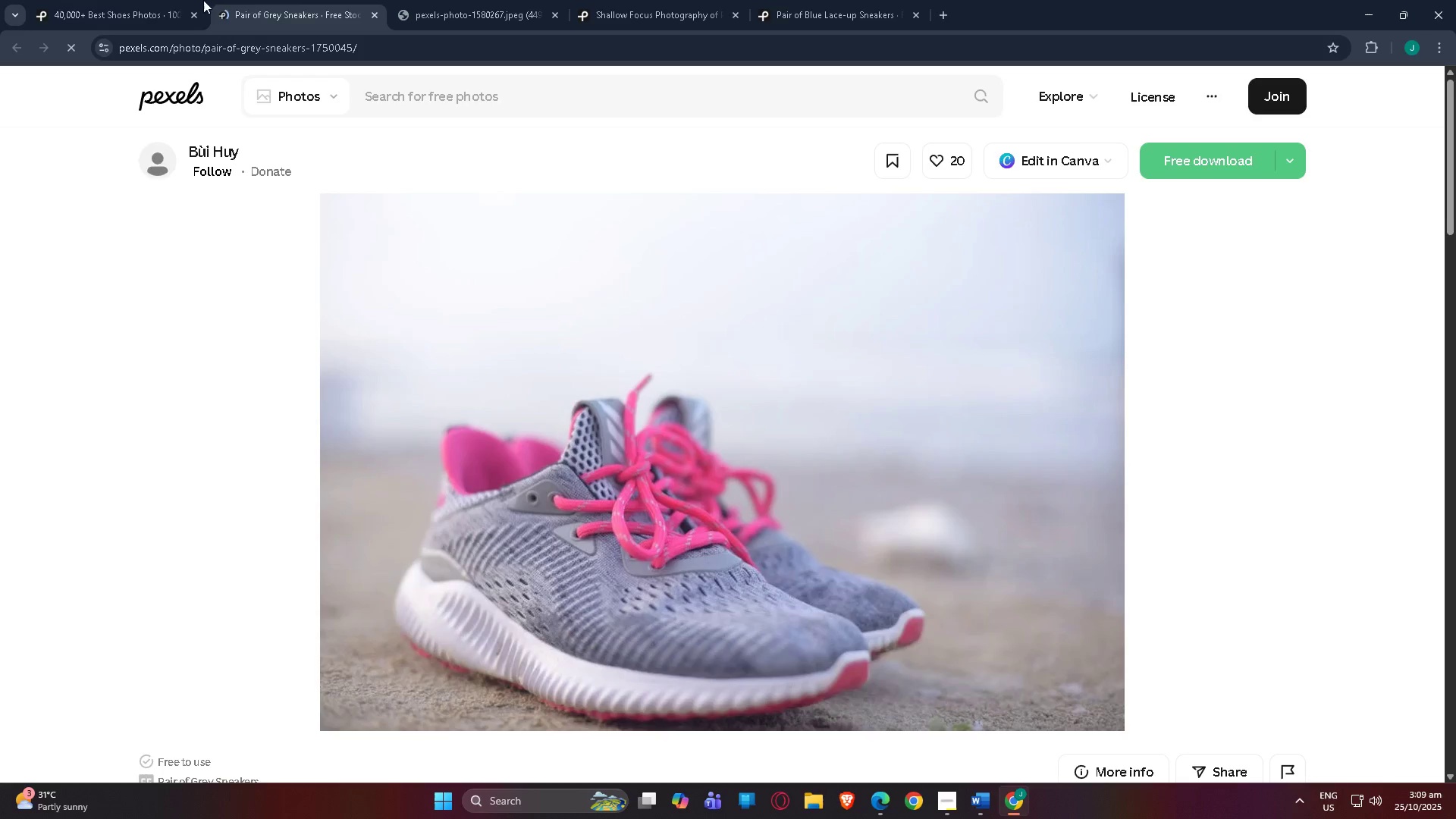 
left_click([134, 0])
 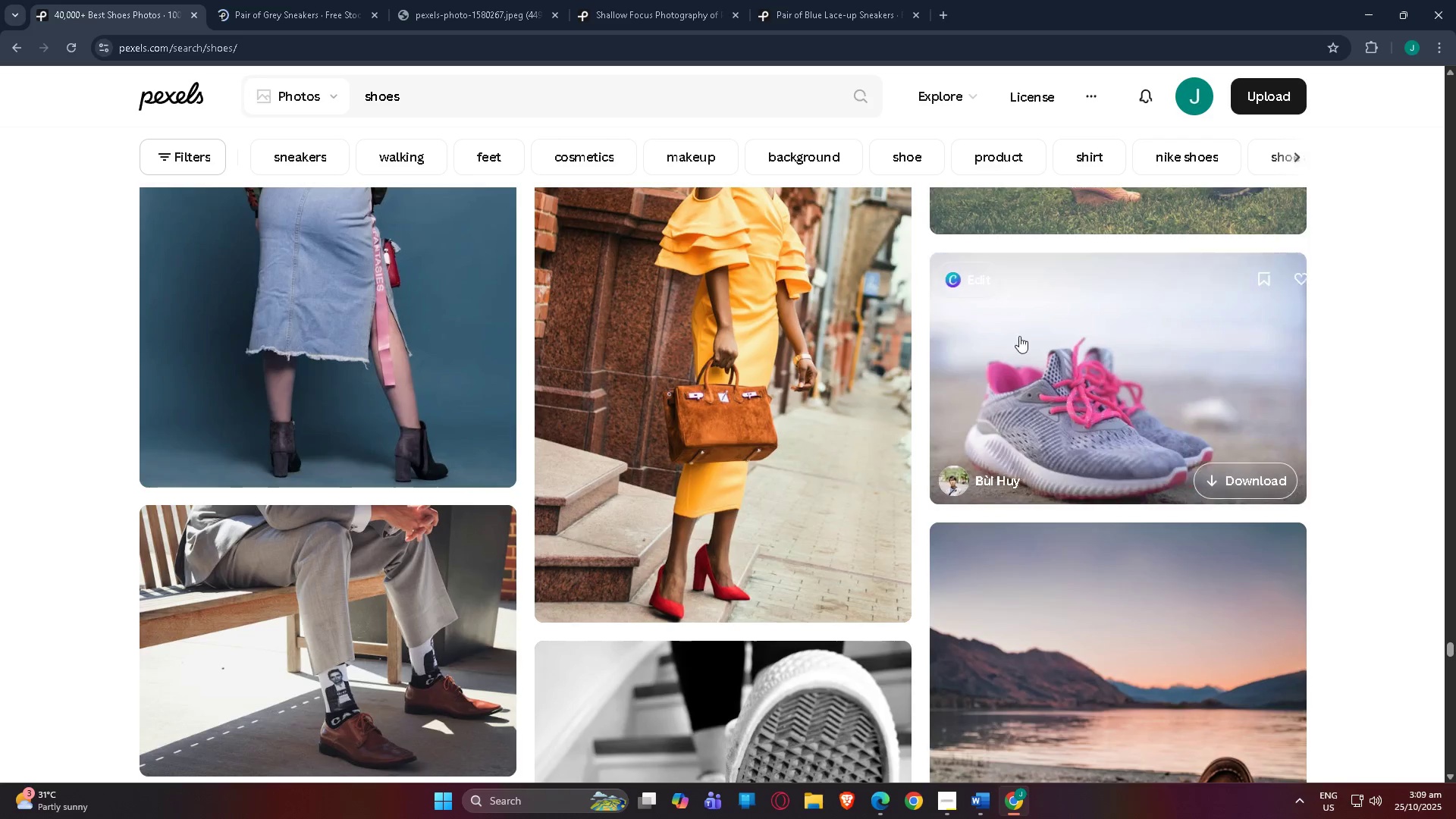 
scroll: coordinate [717, 344], scroll_direction: down, amount: 57.0
 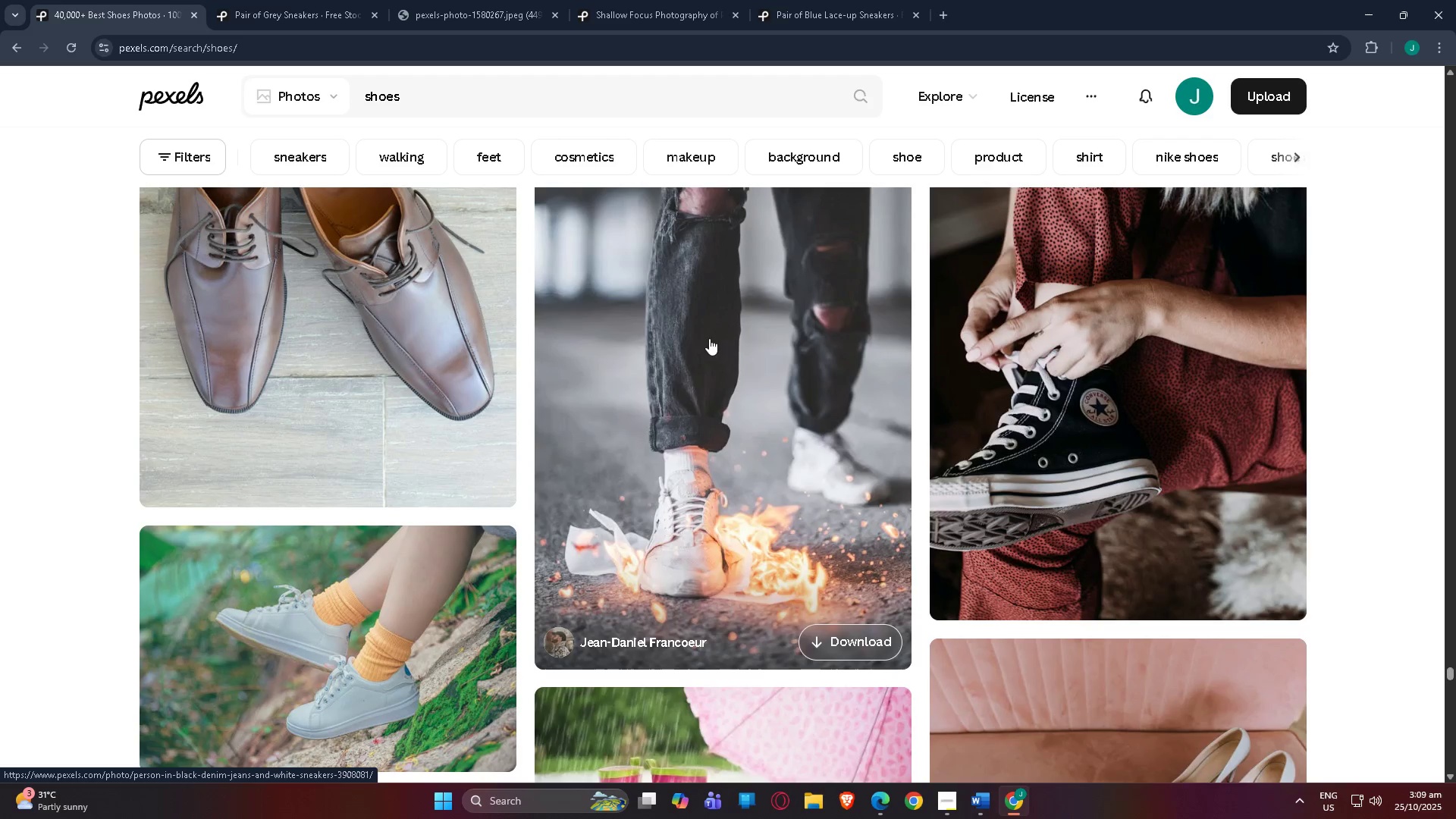 
scroll: coordinate [507, 320], scroll_direction: down, amount: 24.0
 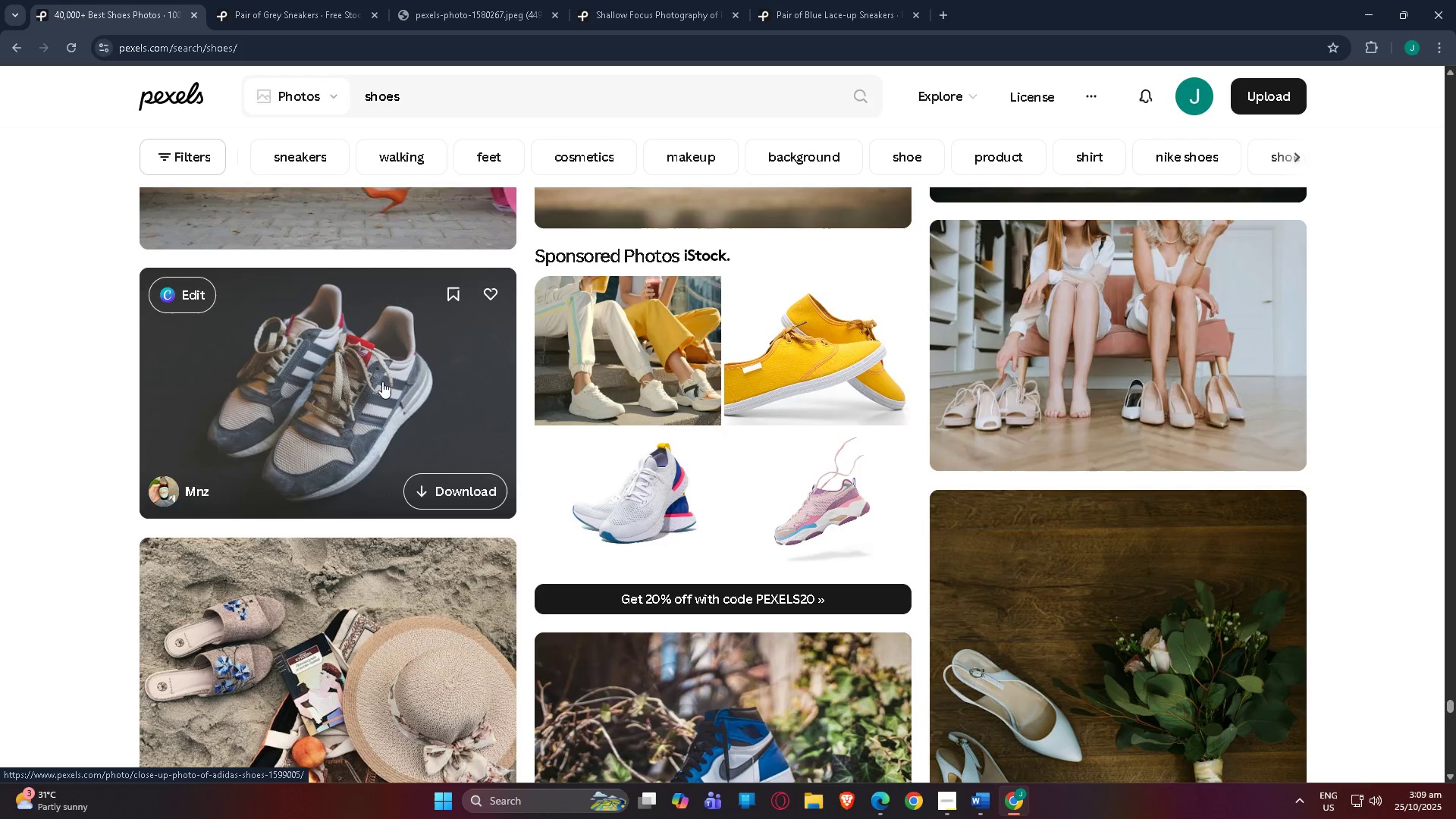 
right_click([382, 381])
 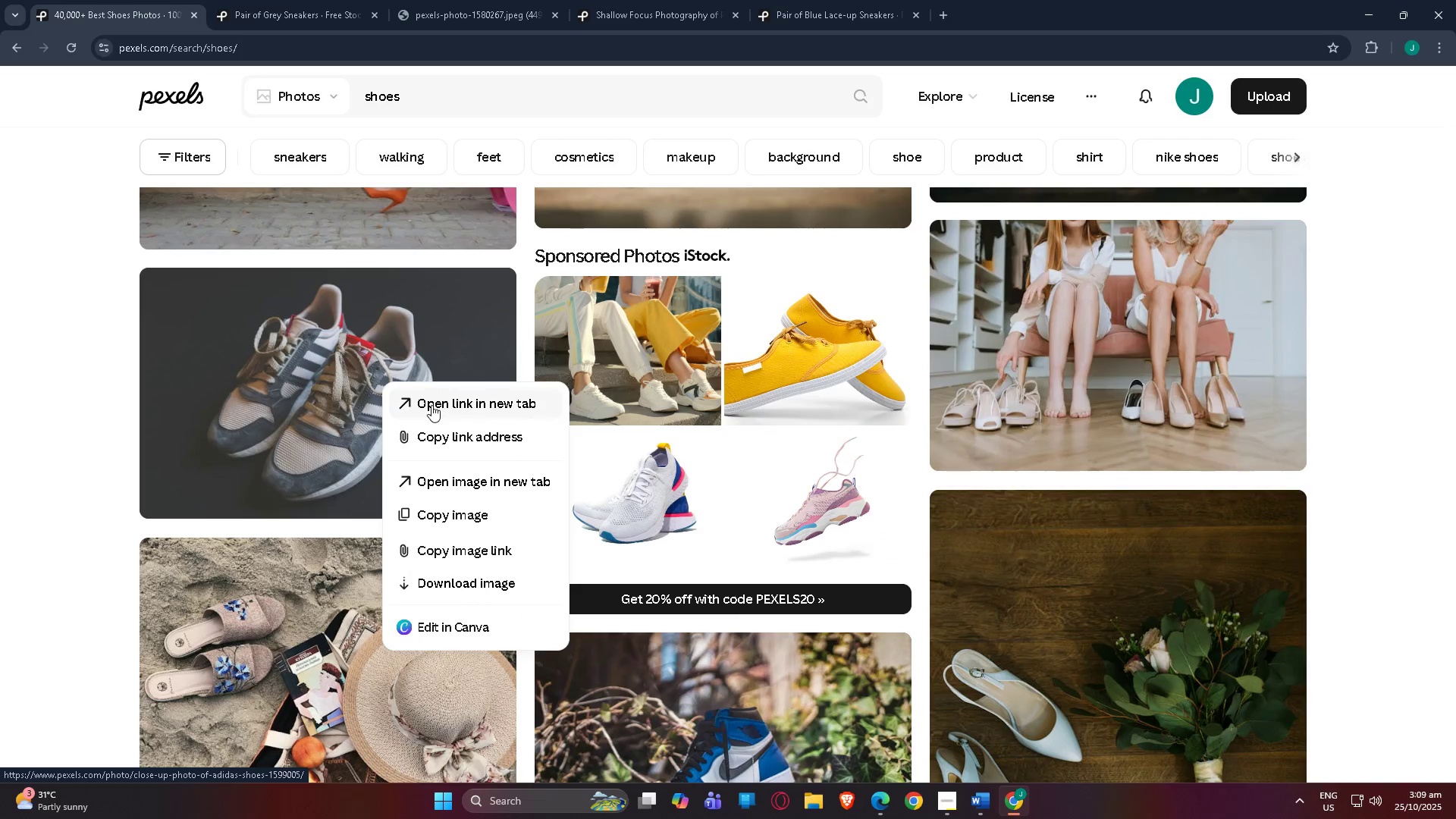 
left_click([431, 405])
 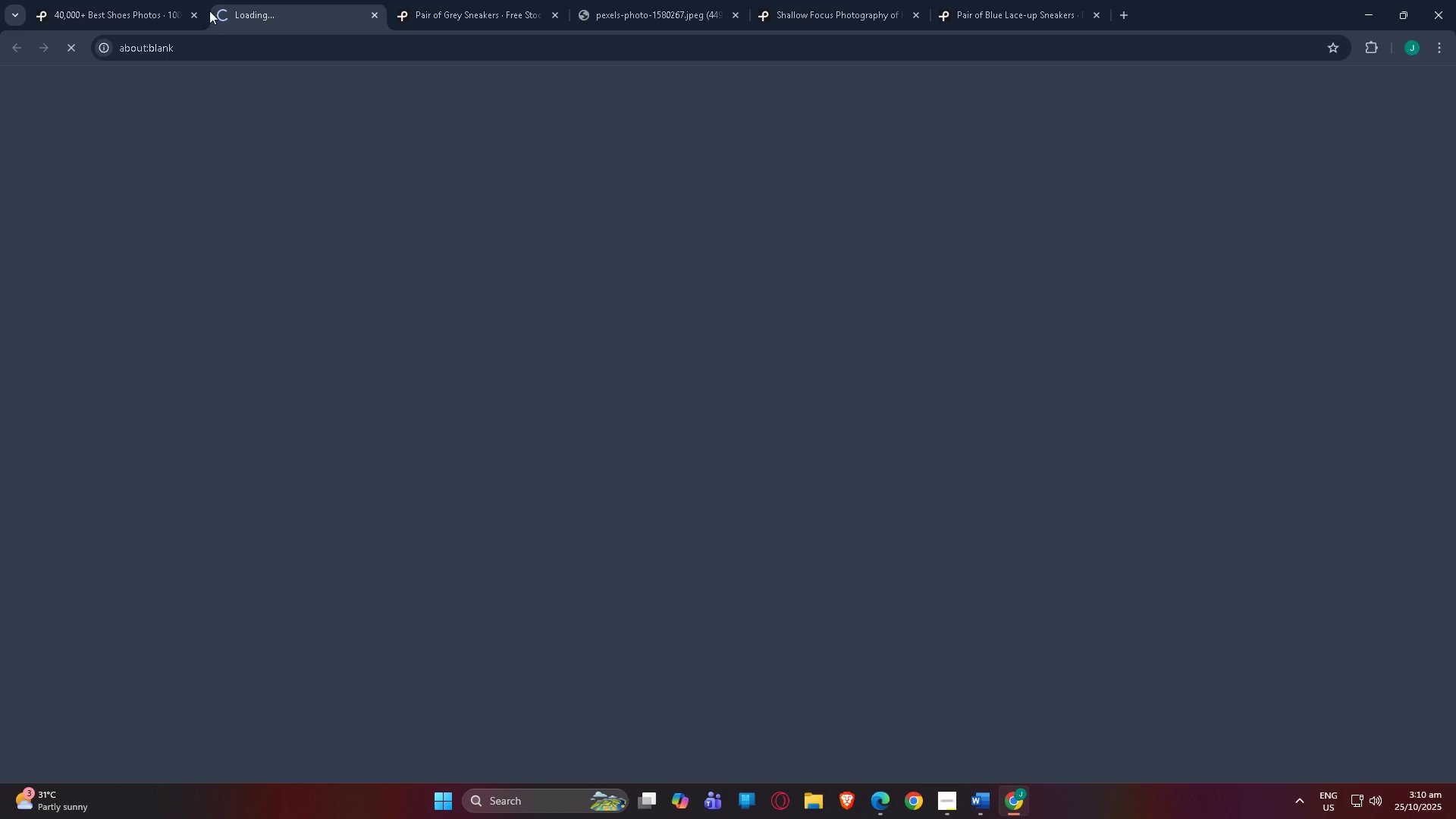 
left_click([61, 0])
 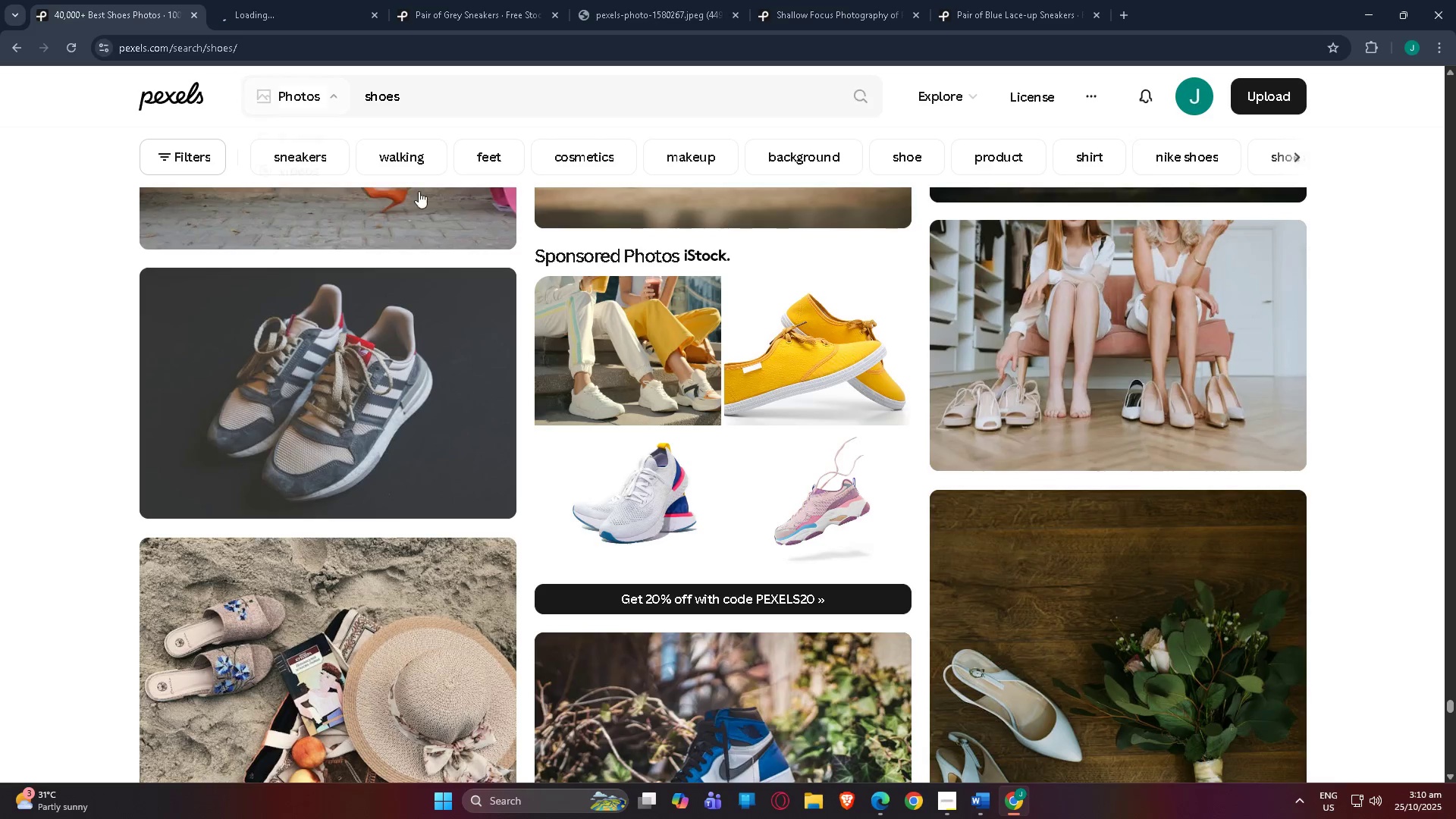 
scroll: coordinate [566, 302], scroll_direction: down, amount: 34.0
 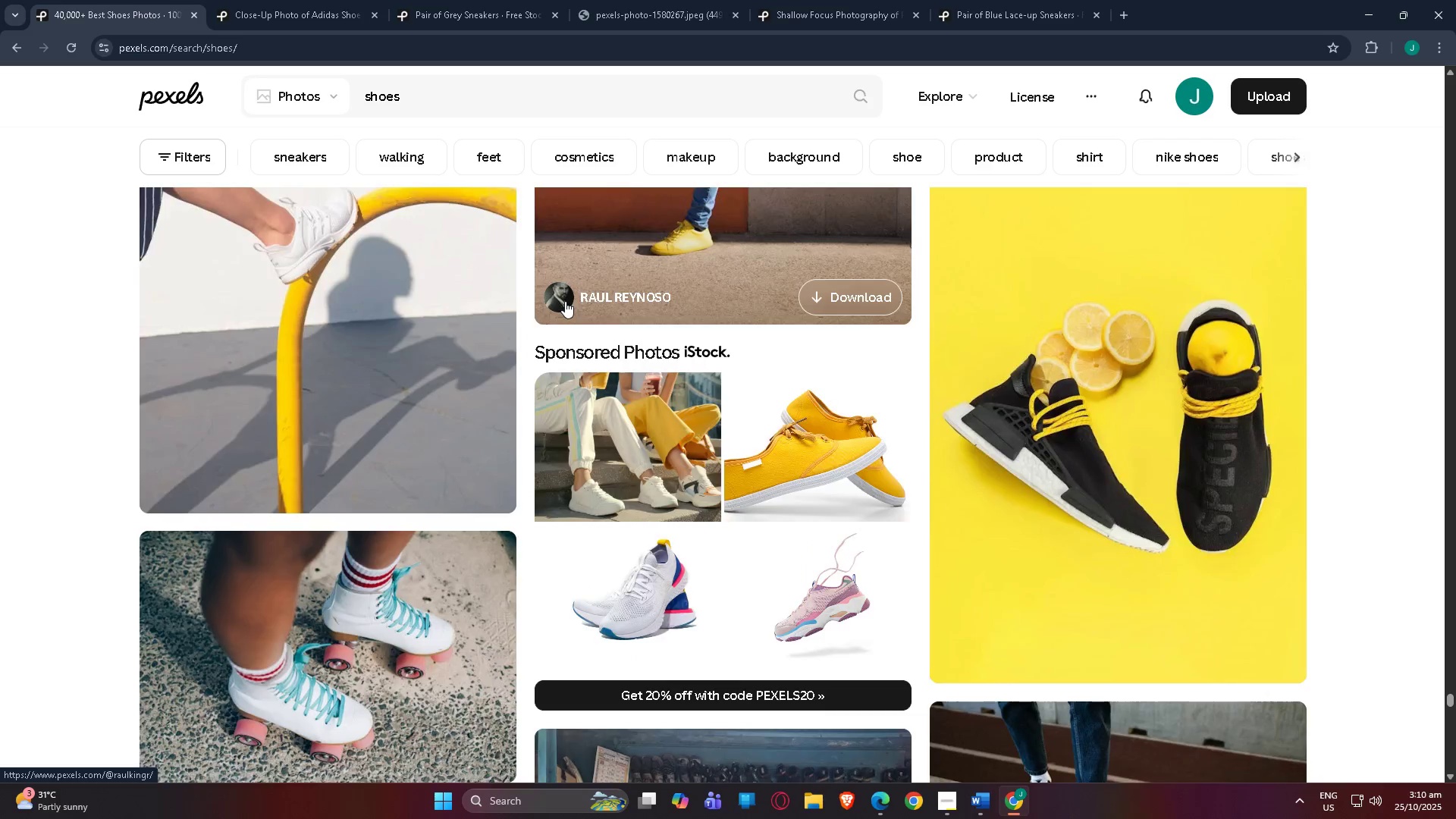 
scroll: coordinate [515, 349], scroll_direction: up, amount: 1.0
 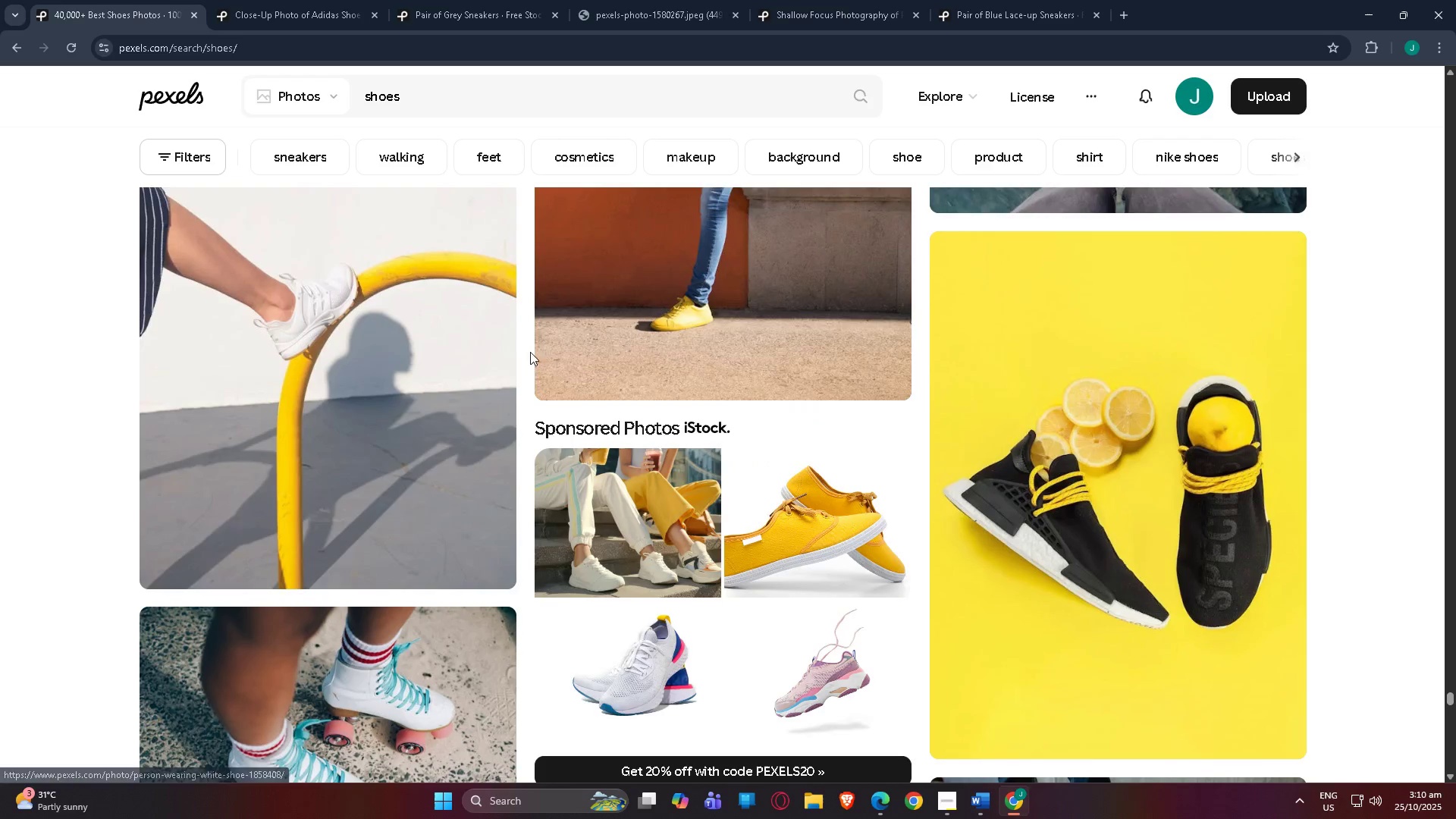 
scroll: coordinate [774, 293], scroll_direction: down, amount: 69.0
 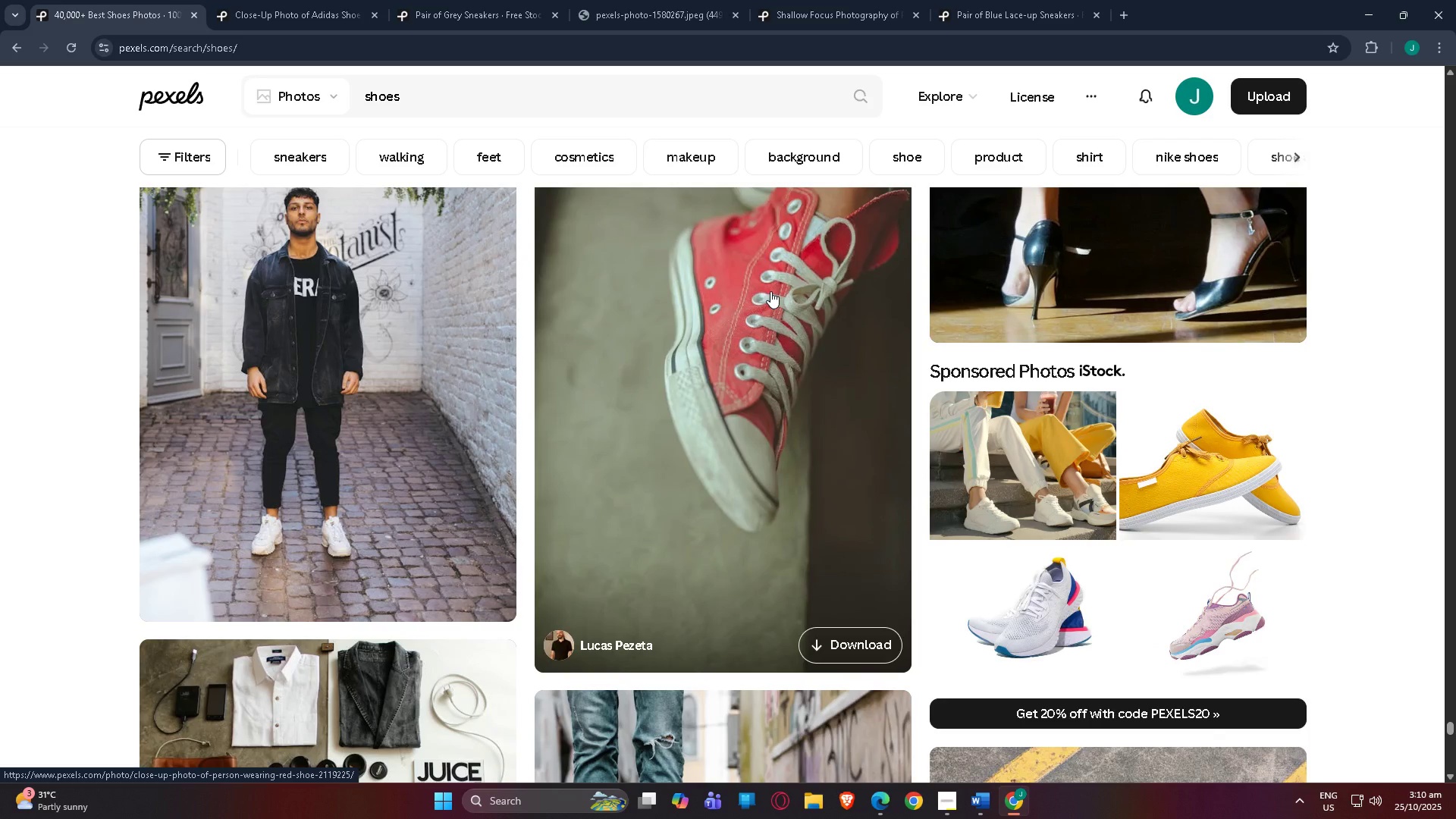 
scroll: coordinate [711, 278], scroll_direction: down, amount: 114.0
 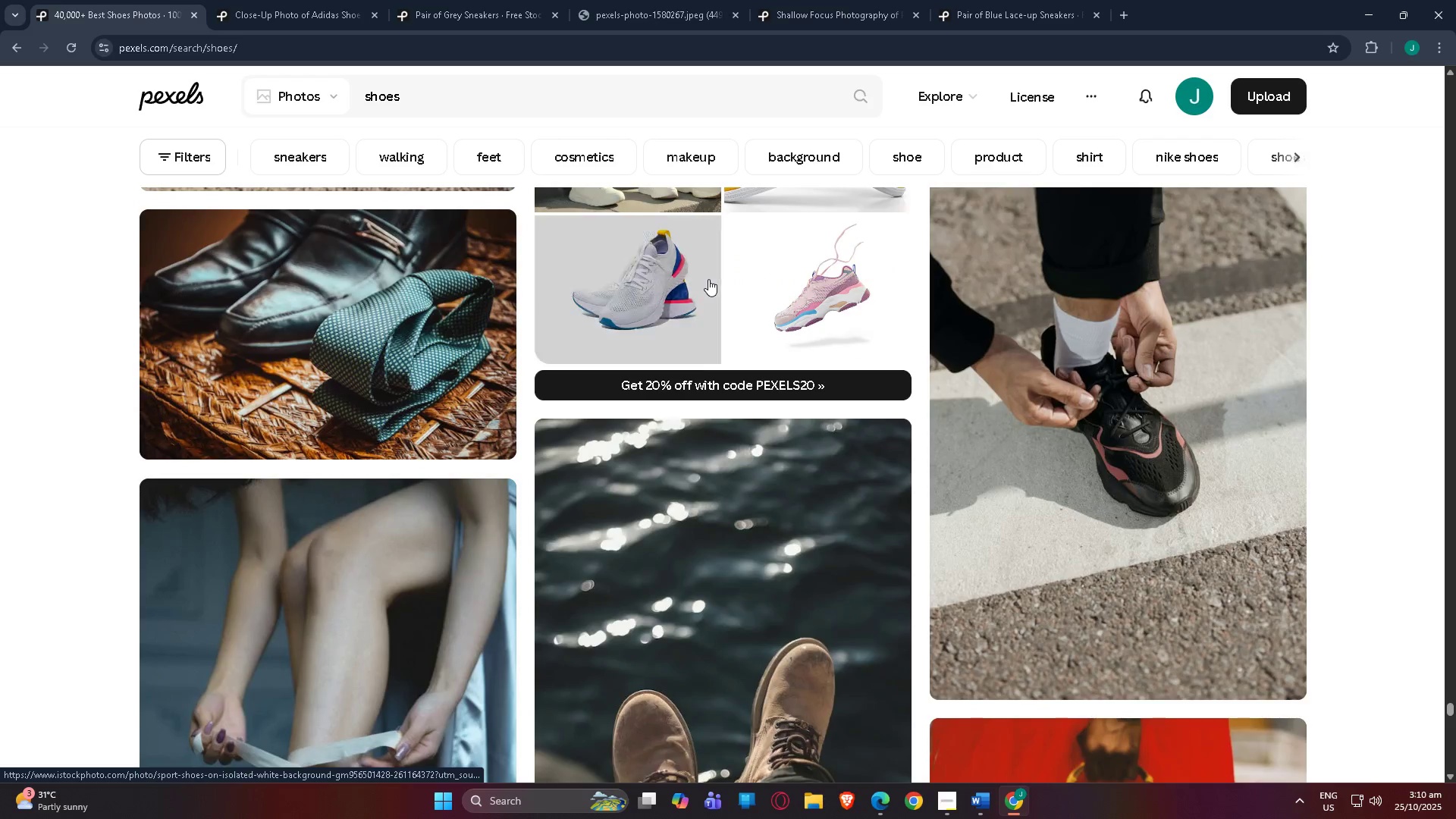 
scroll: coordinate [708, 281], scroll_direction: down, amount: 6.0
 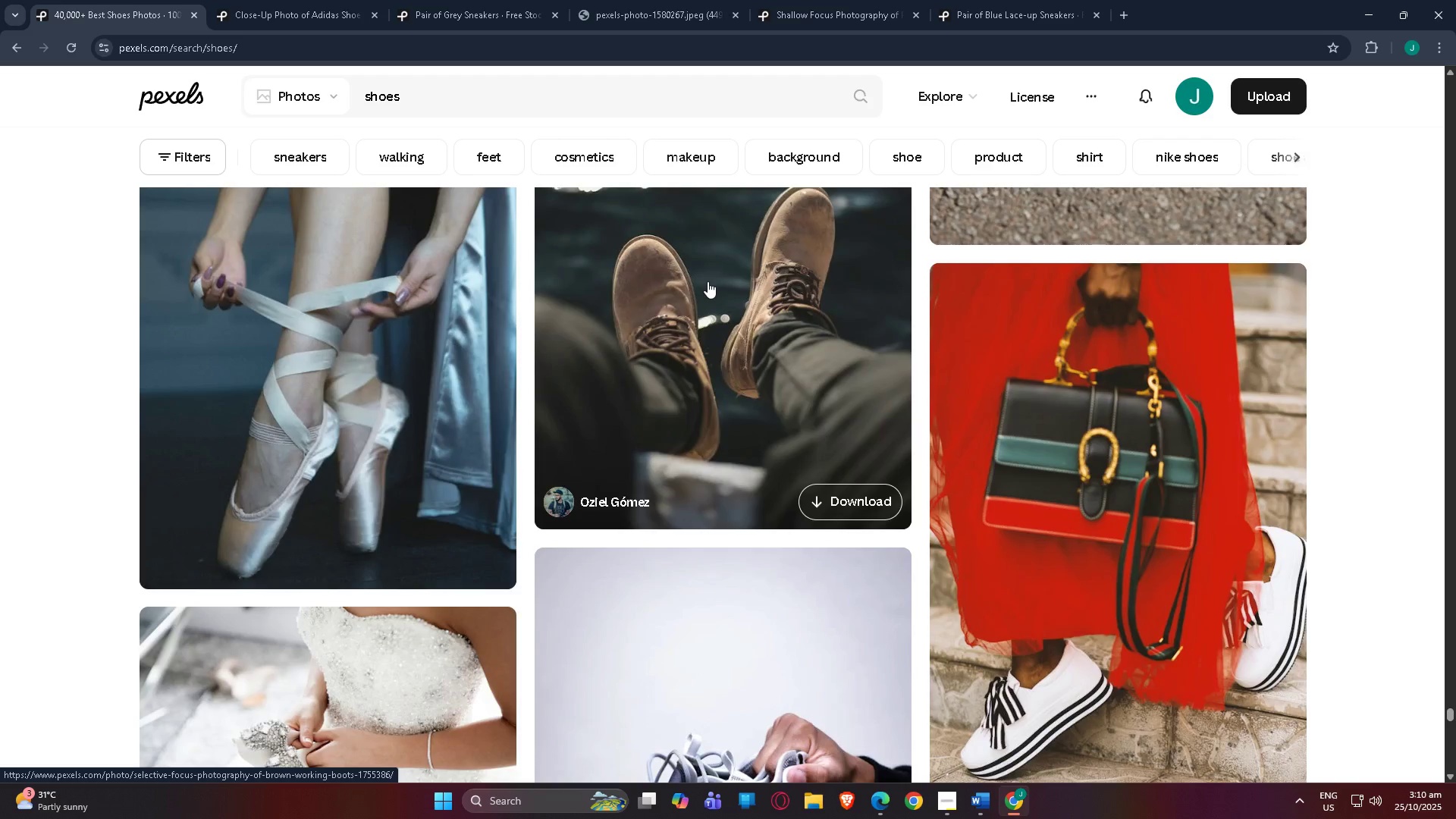 
scroll: coordinate [708, 281], scroll_direction: up, amount: 9.0
 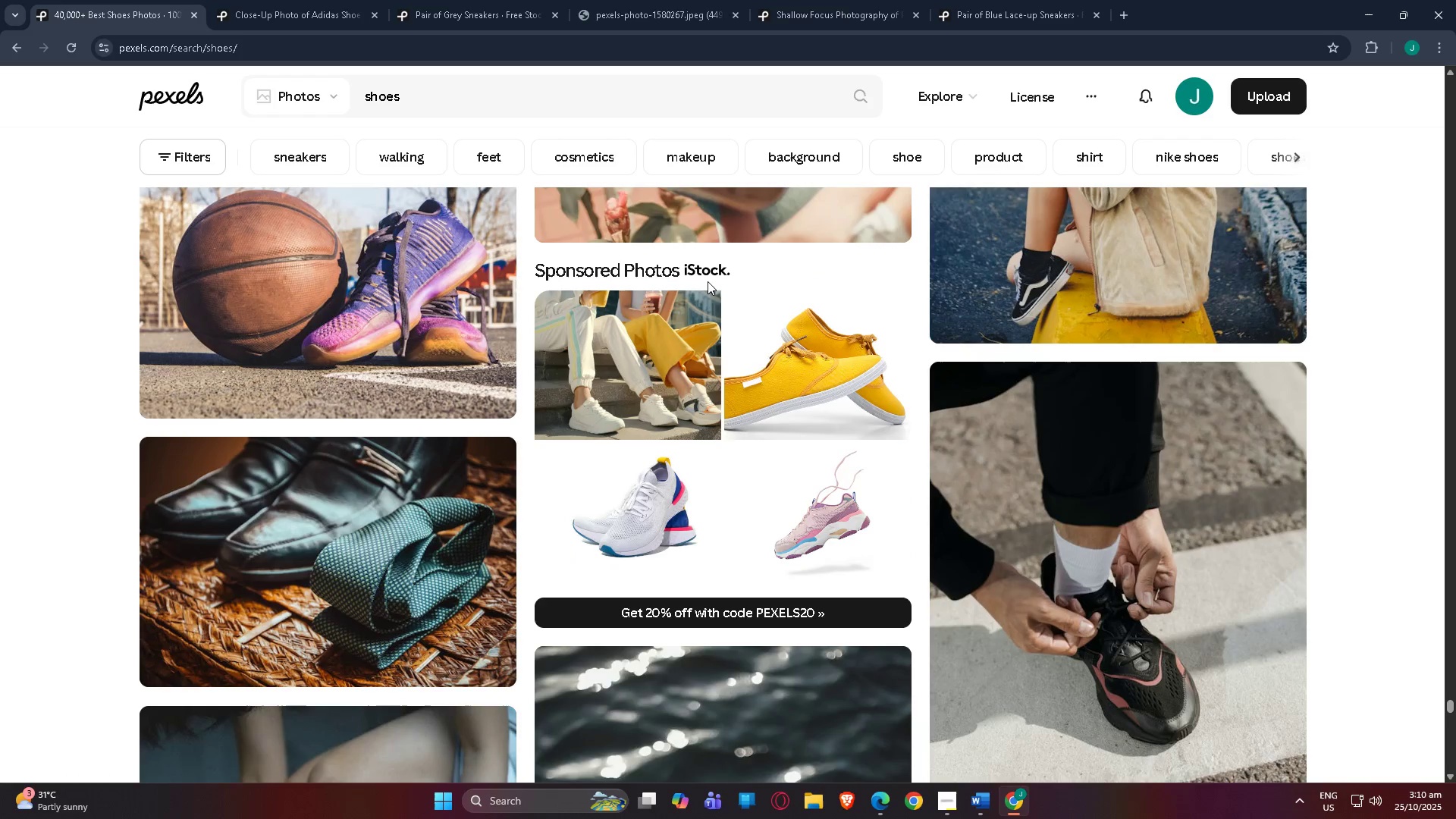 
scroll: coordinate [489, 337], scroll_direction: down, amount: 28.0
 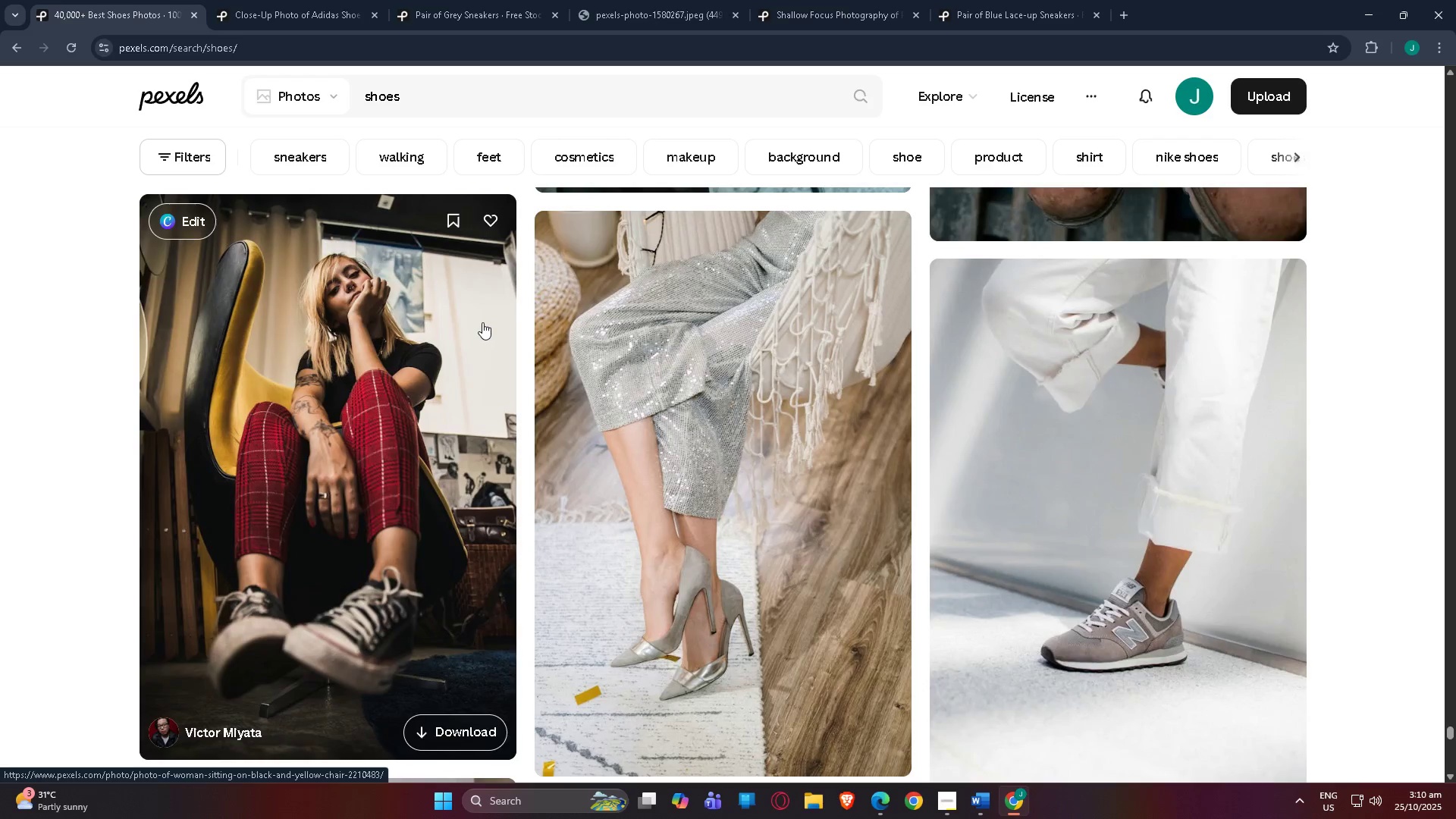 
scroll: coordinate [515, 375], scroll_direction: up, amount: 15.0
 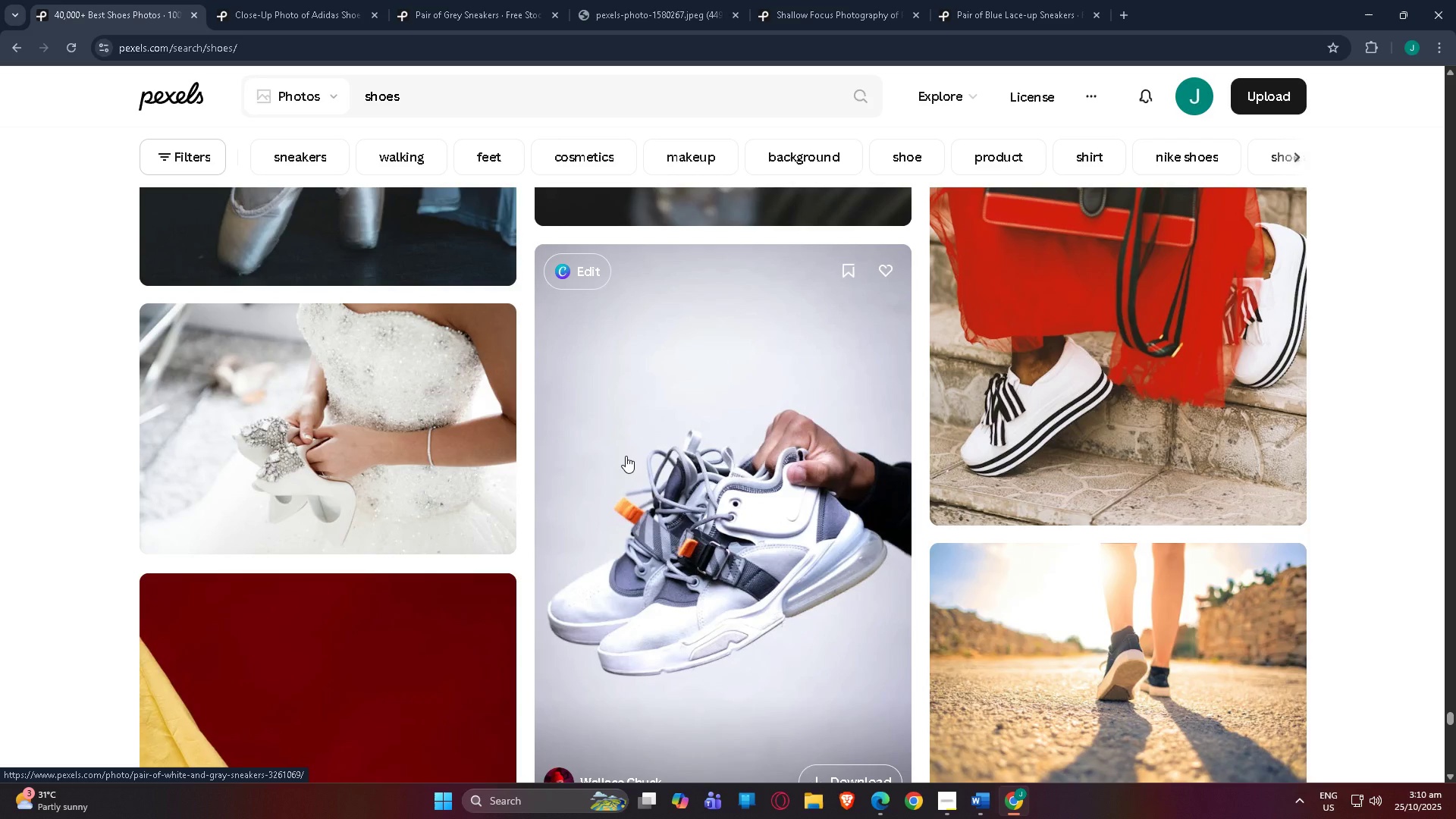 
scroll: coordinate [599, 438], scroll_direction: down, amount: 31.0
 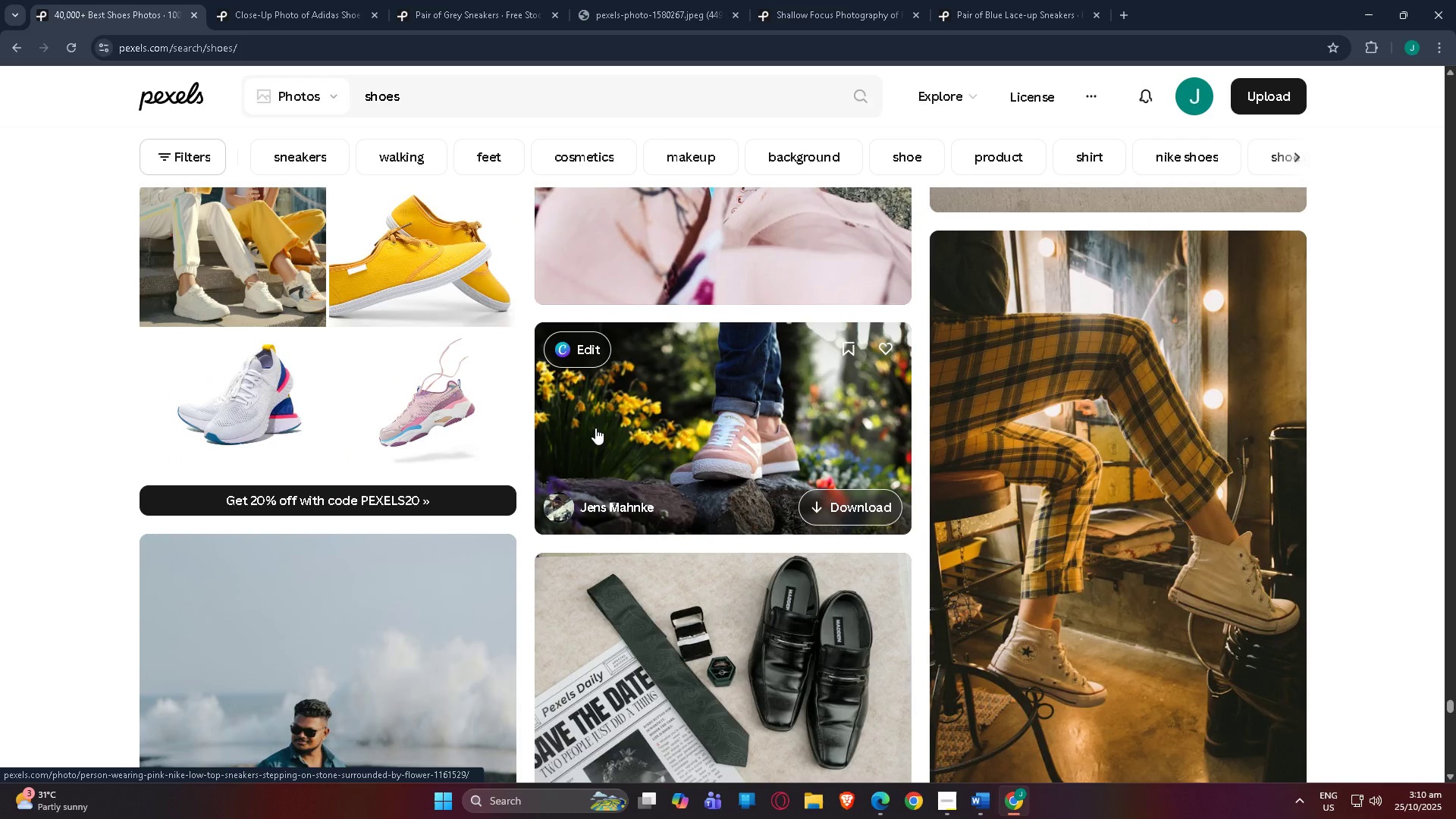 
scroll: coordinate [595, 427], scroll_direction: up, amount: 7.0
 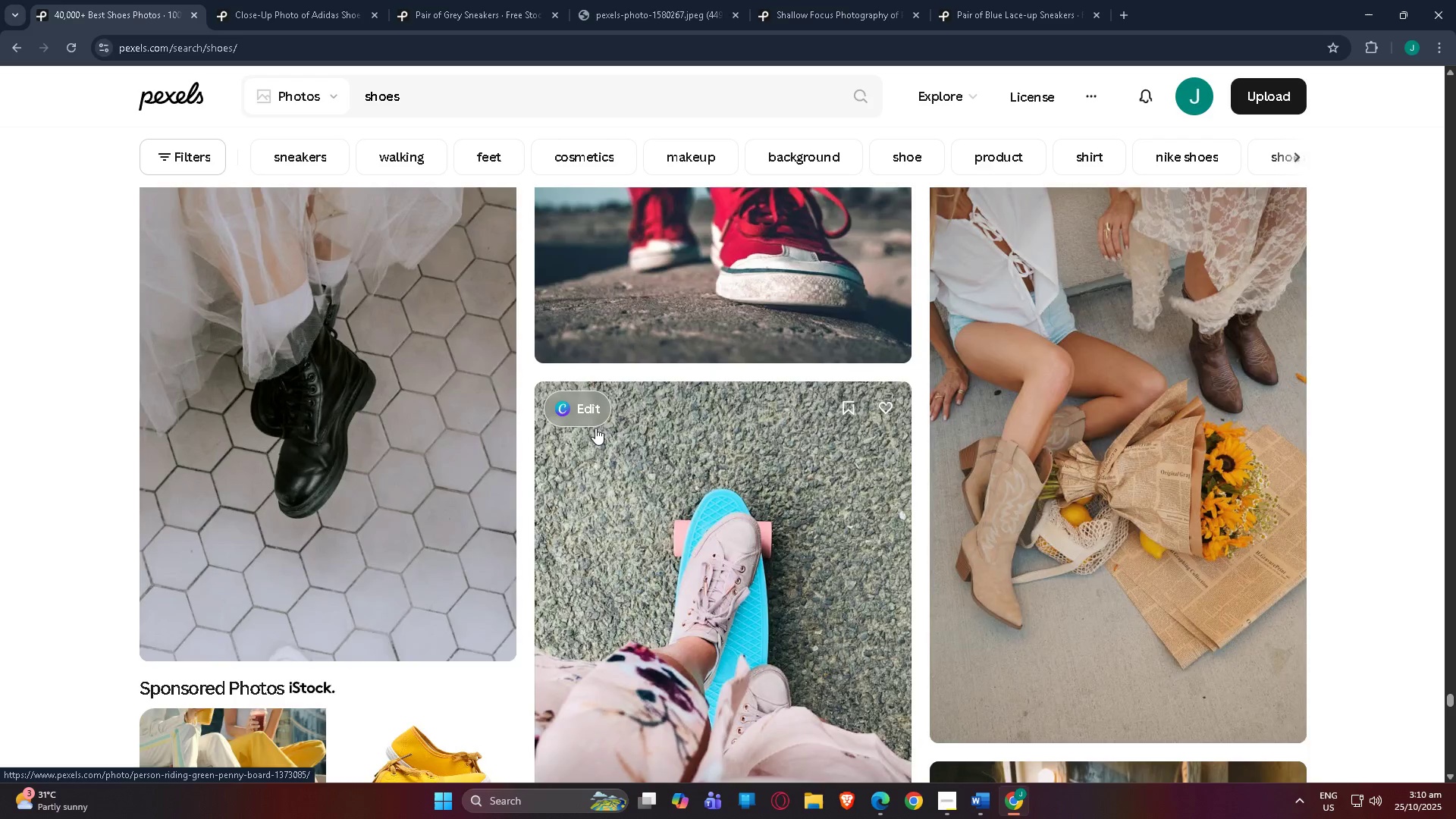 
scroll: coordinate [587, 444], scroll_direction: down, amount: 67.0
 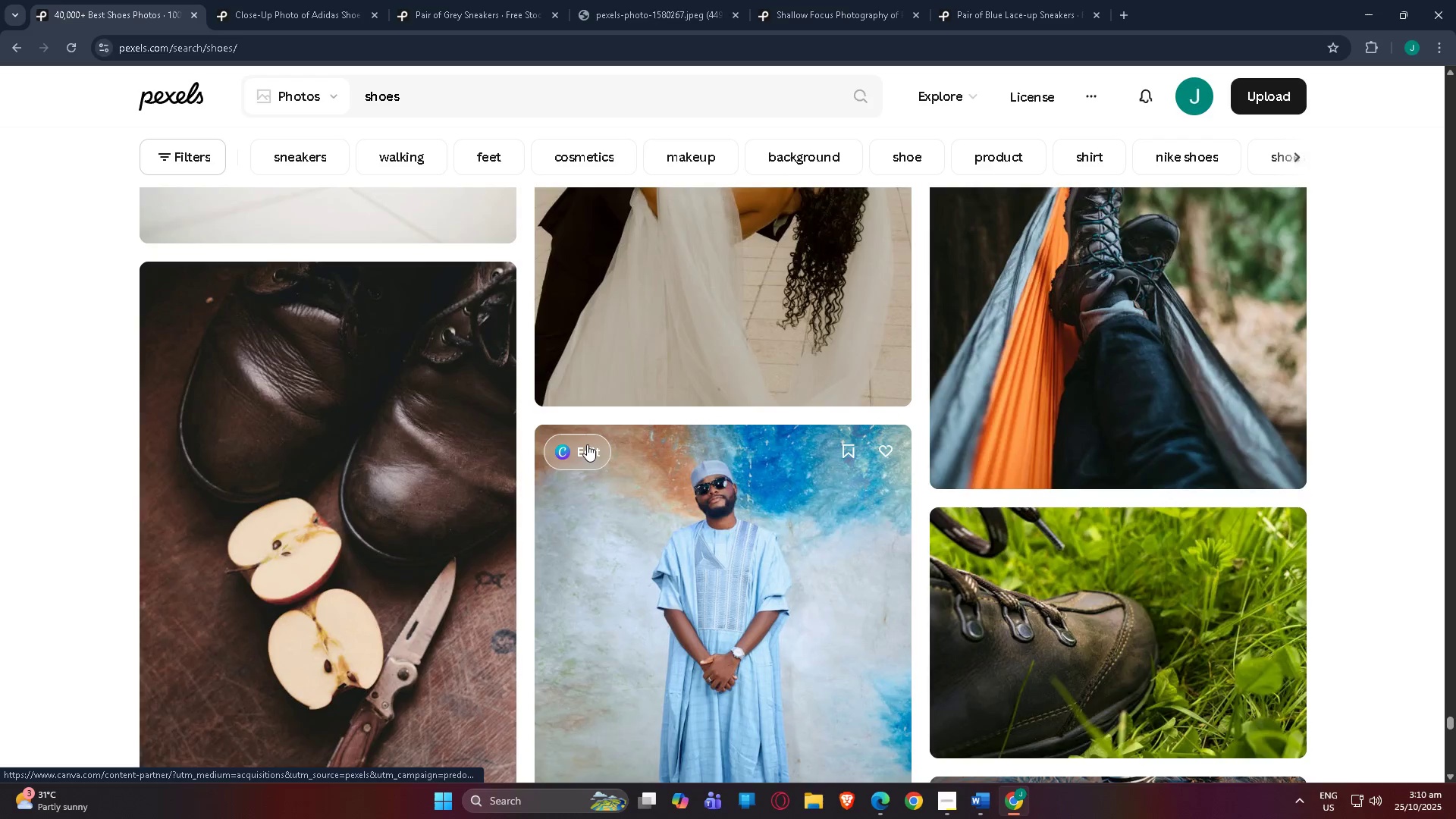 
scroll: coordinate [557, 347], scroll_direction: down, amount: 119.0
 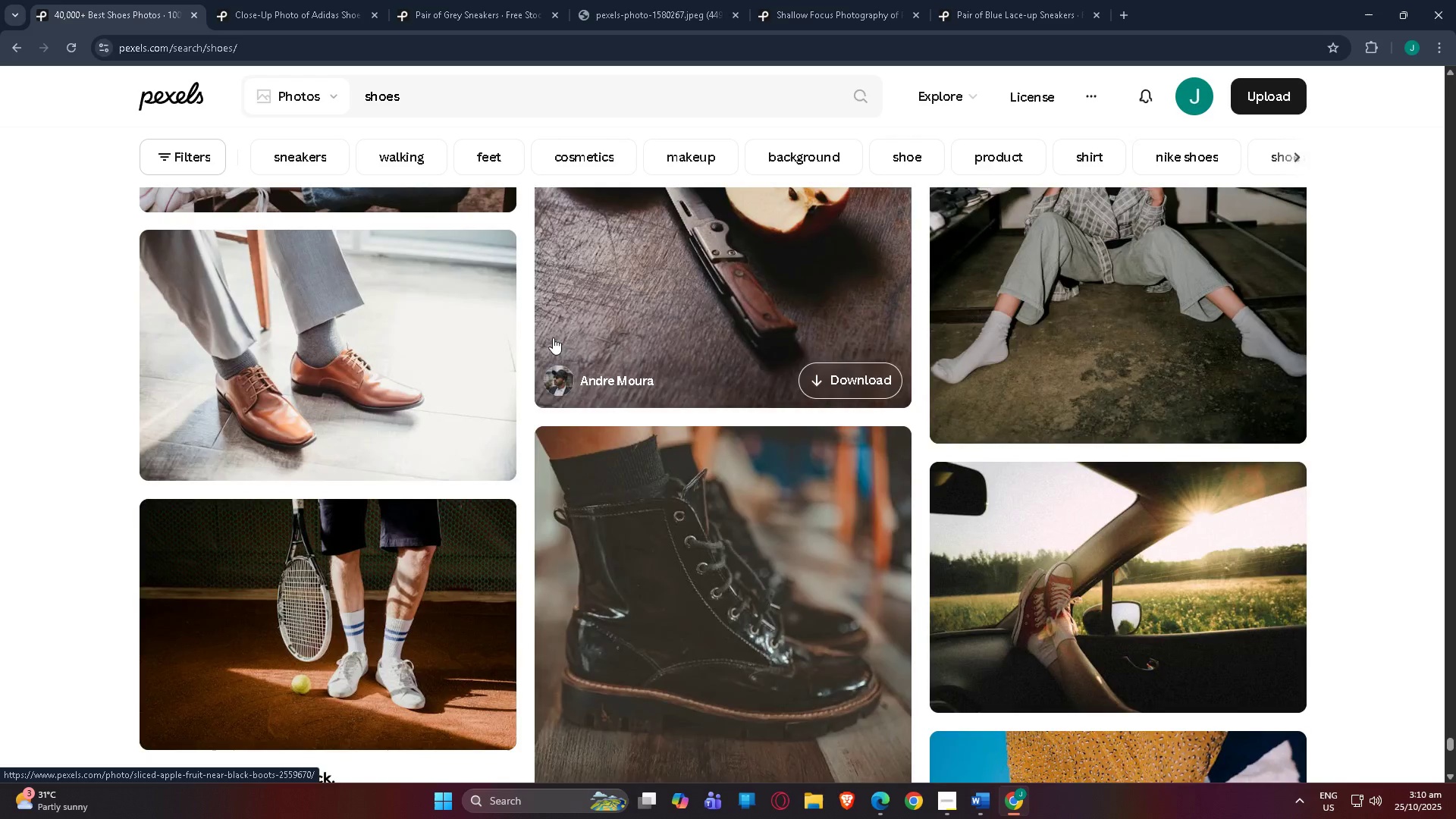 
scroll: coordinate [543, 332], scroll_direction: down, amount: 11.0
 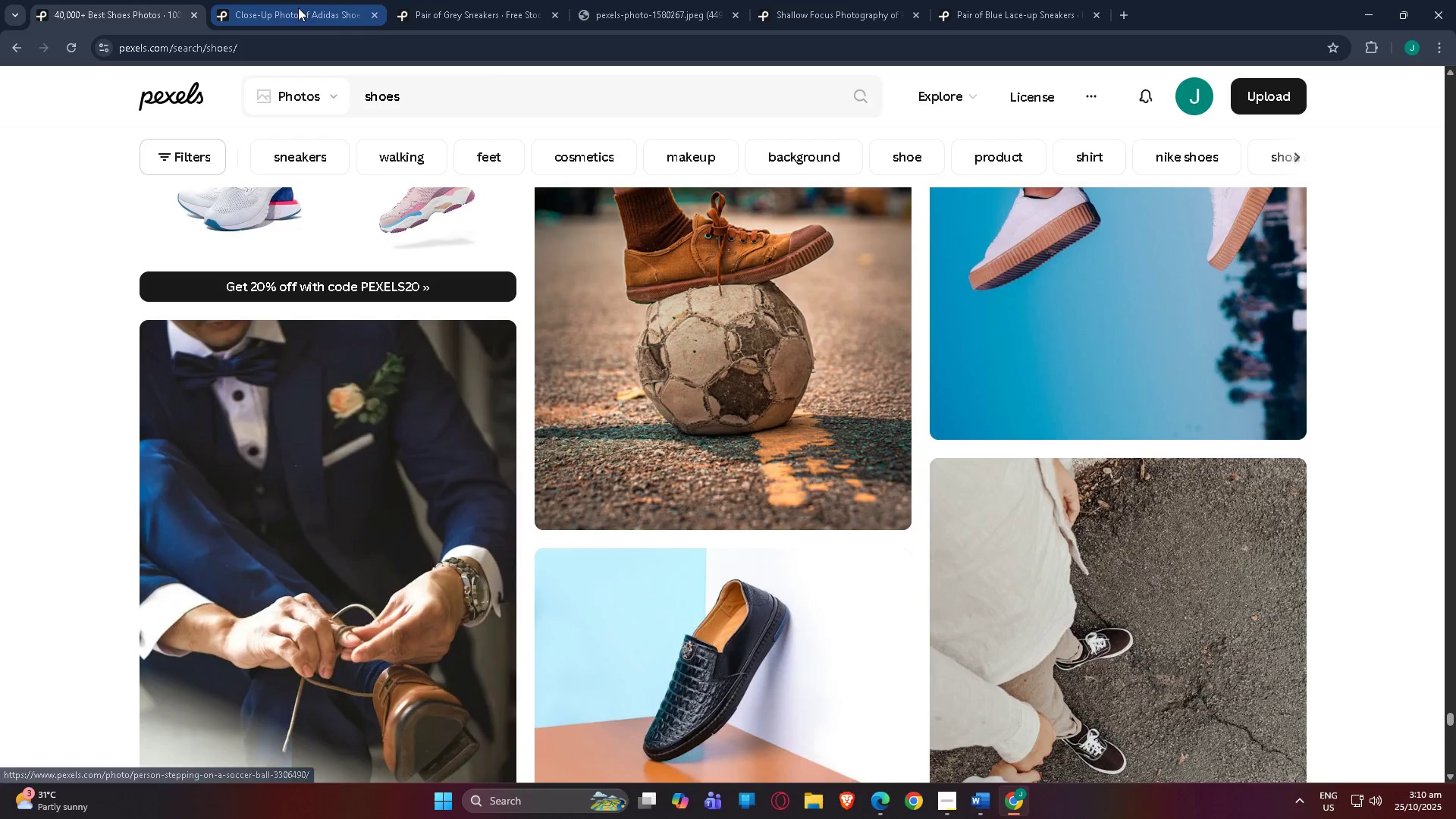 
left_click([297, 0])
 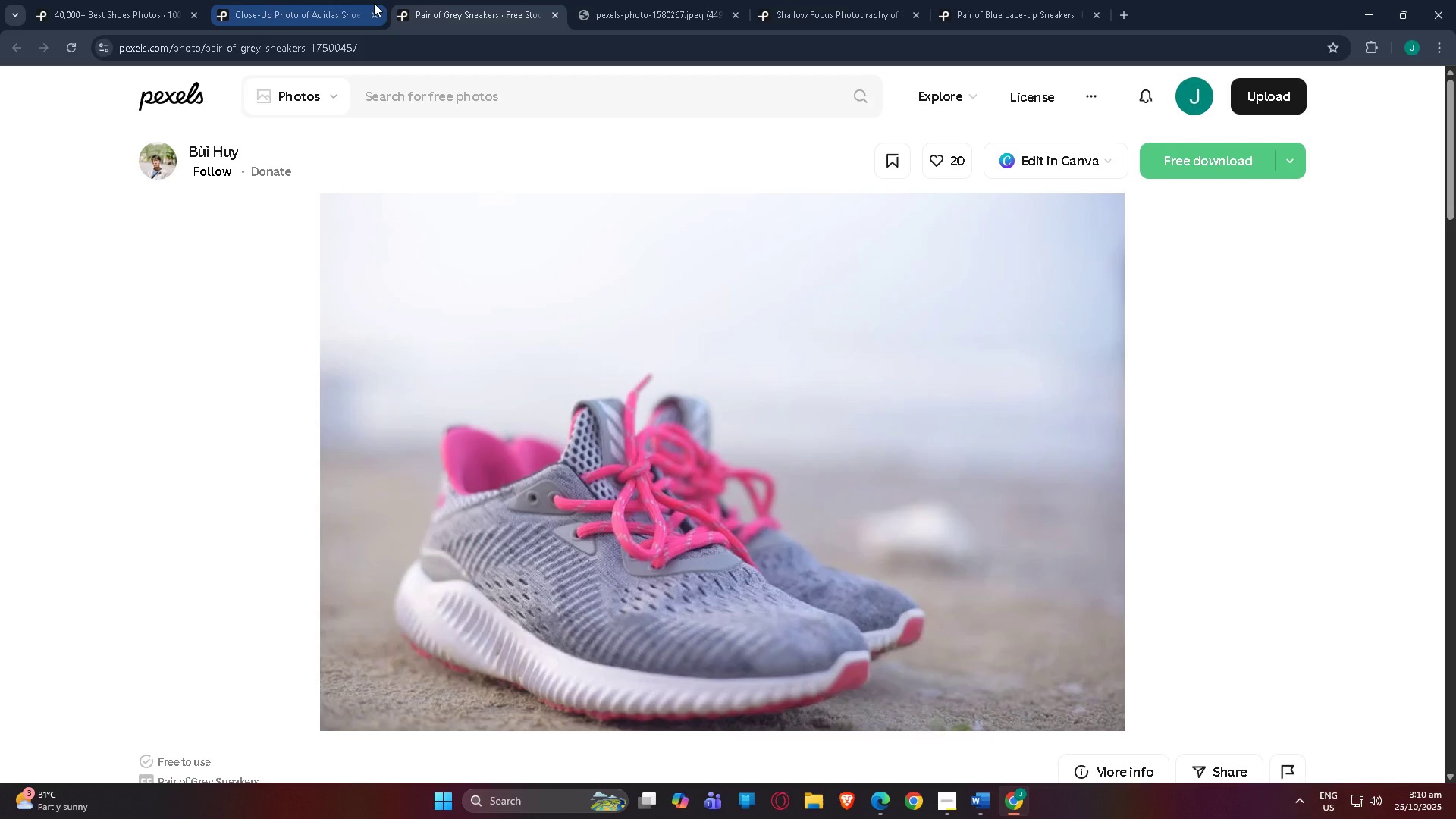 
left_click([279, 0])
 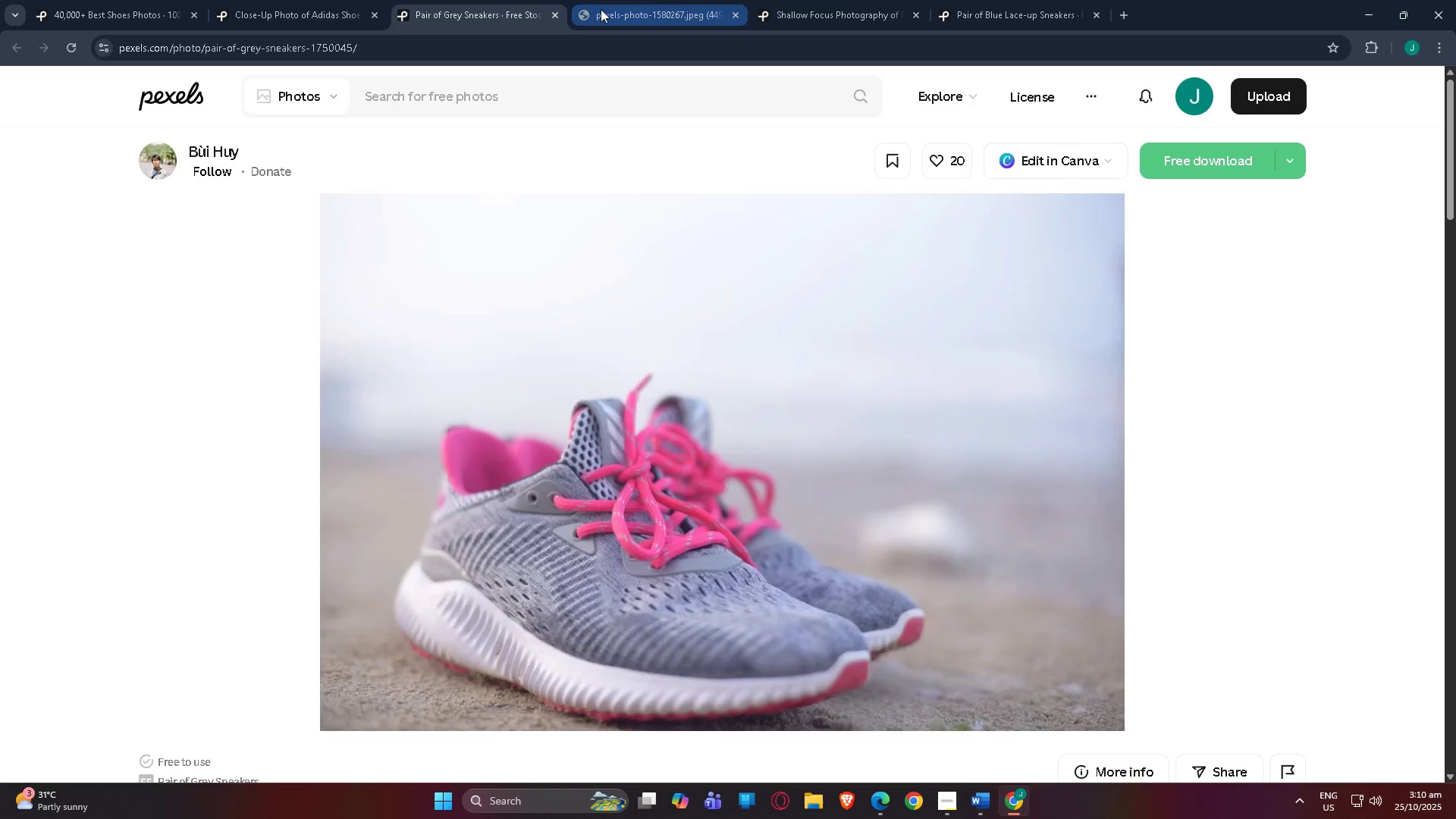 
double_click([601, 9])
 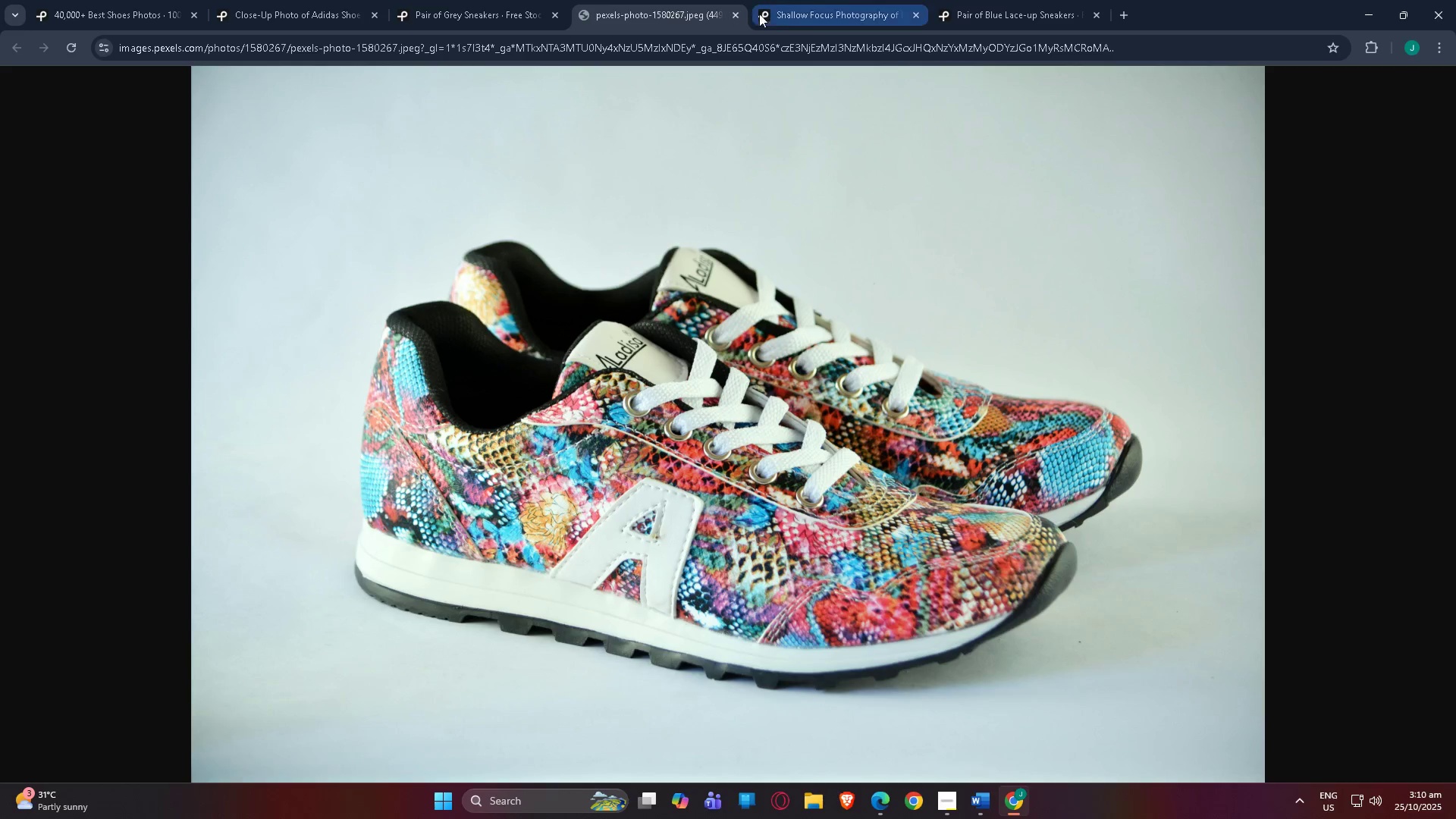 
left_click([825, 14])
 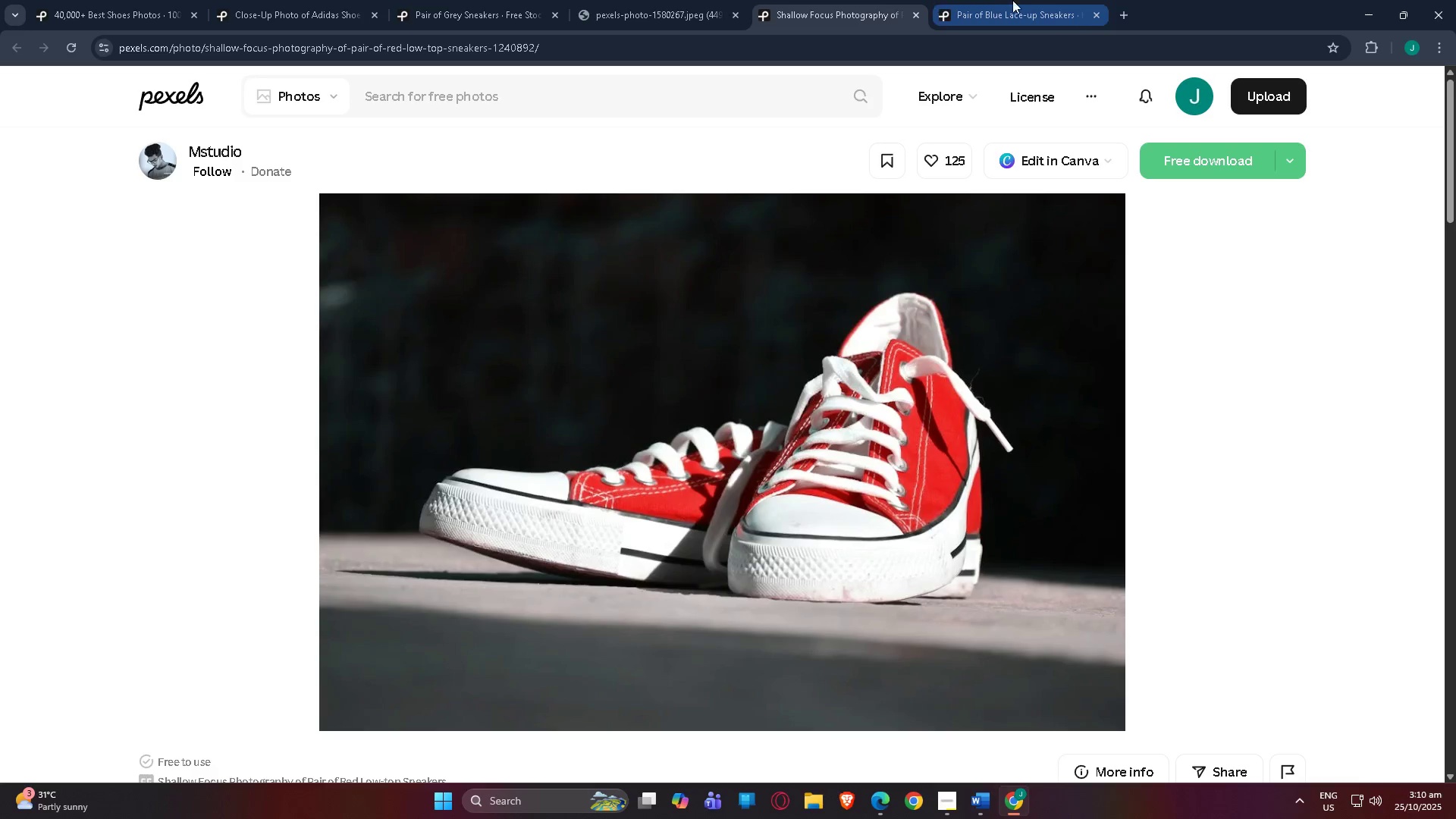 
left_click([1017, 0])
 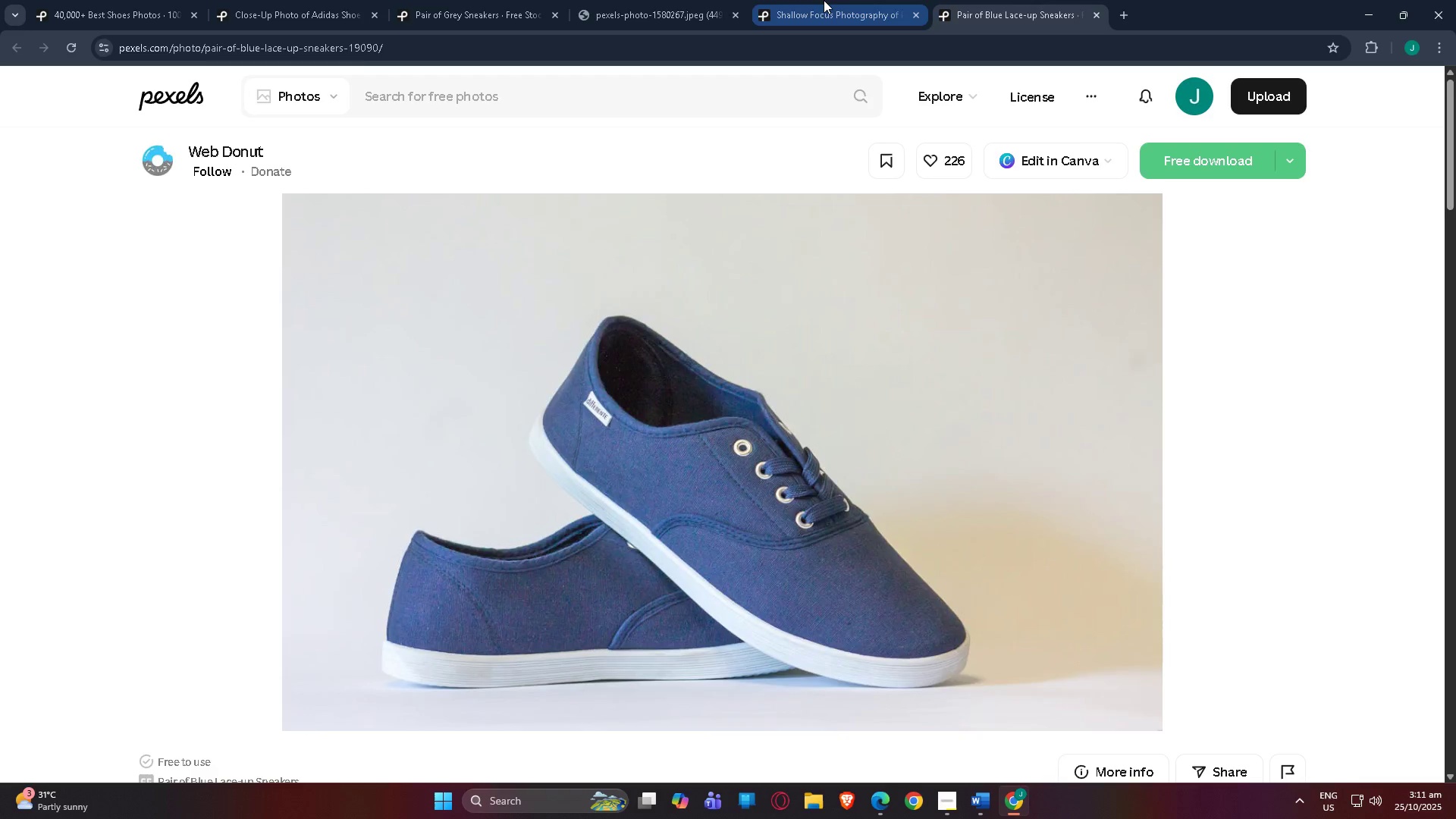 
left_click([824, 0])
 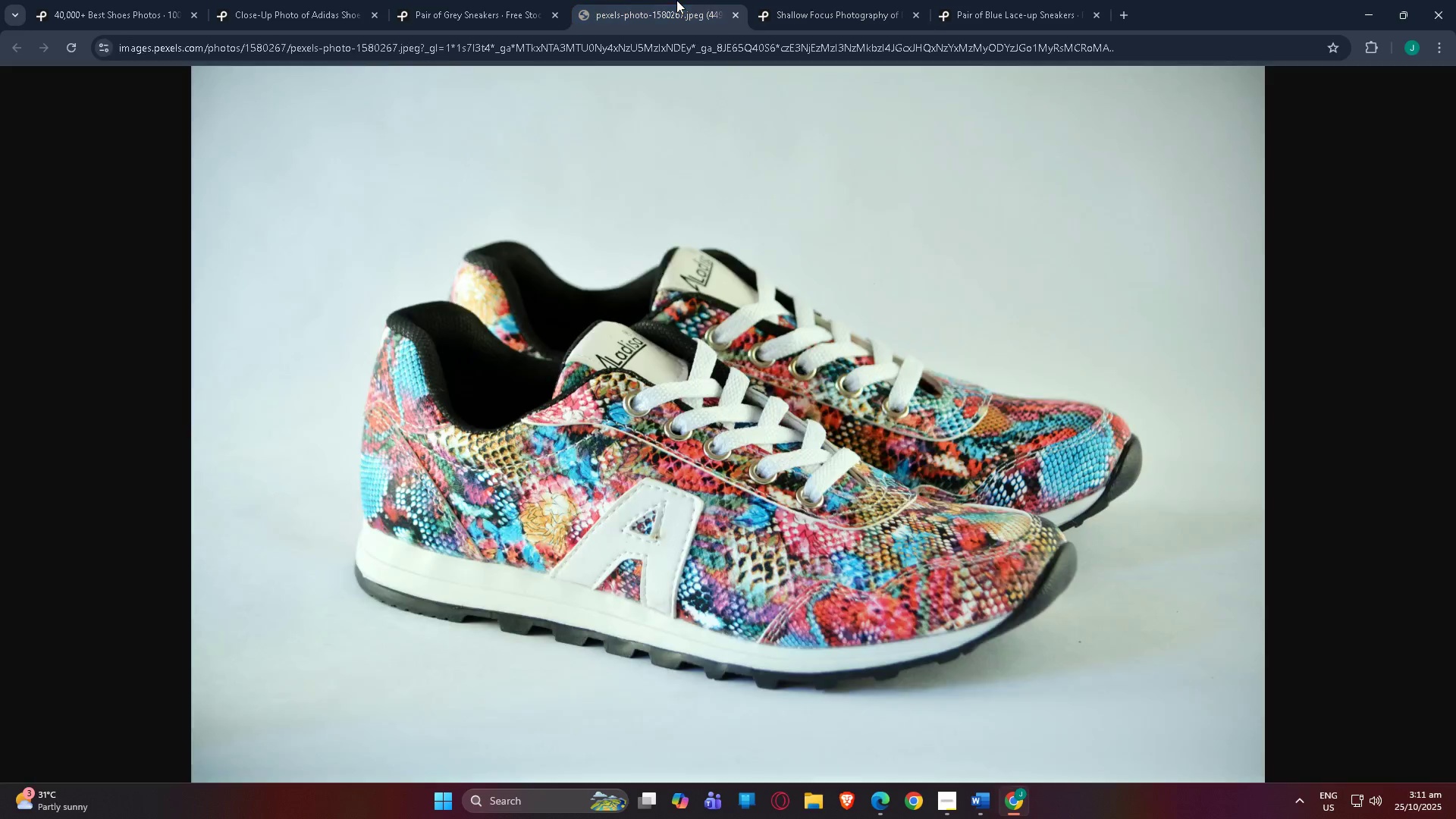 
left_click([676, 0])
 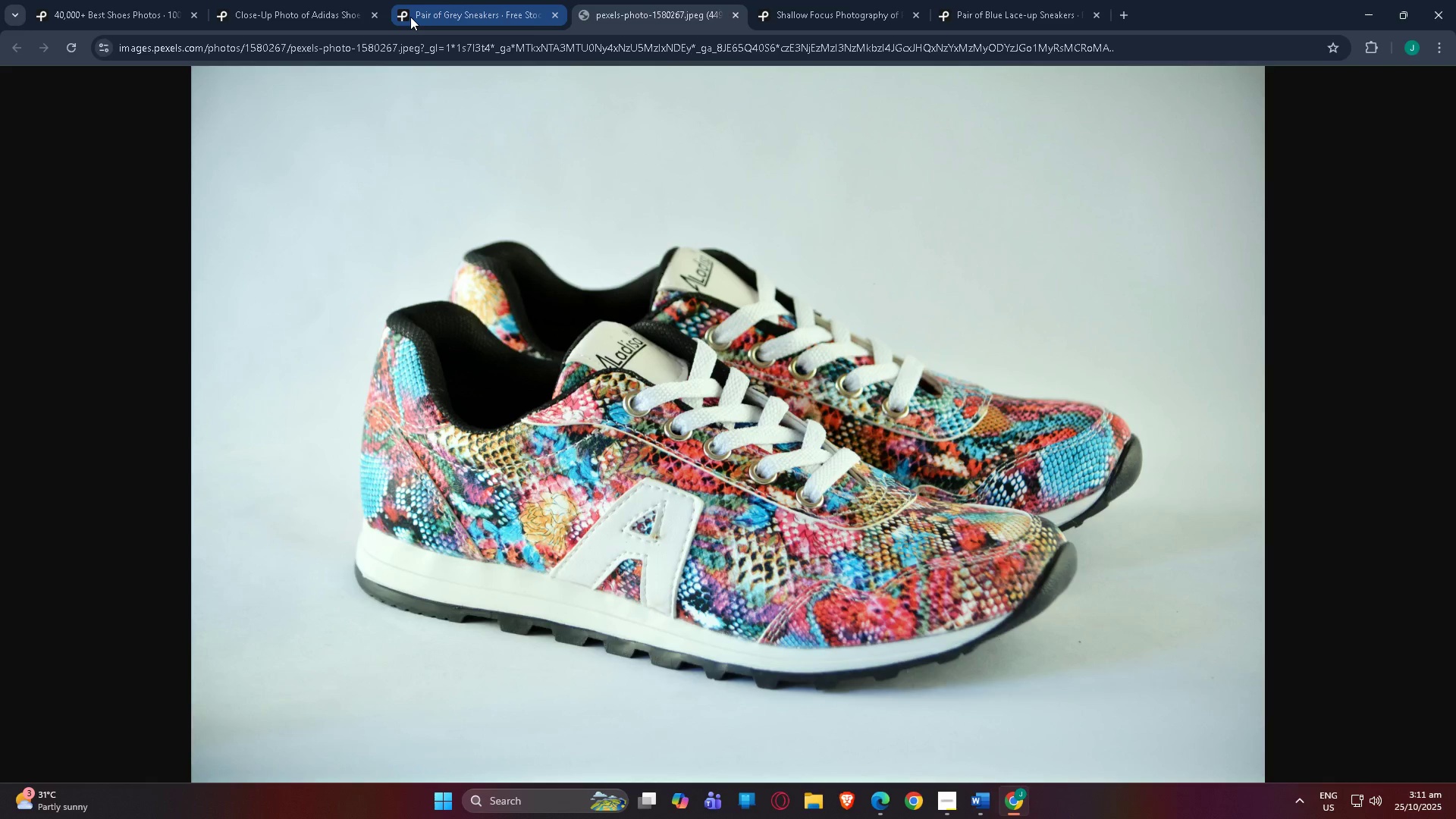 
left_click([410, 17])
 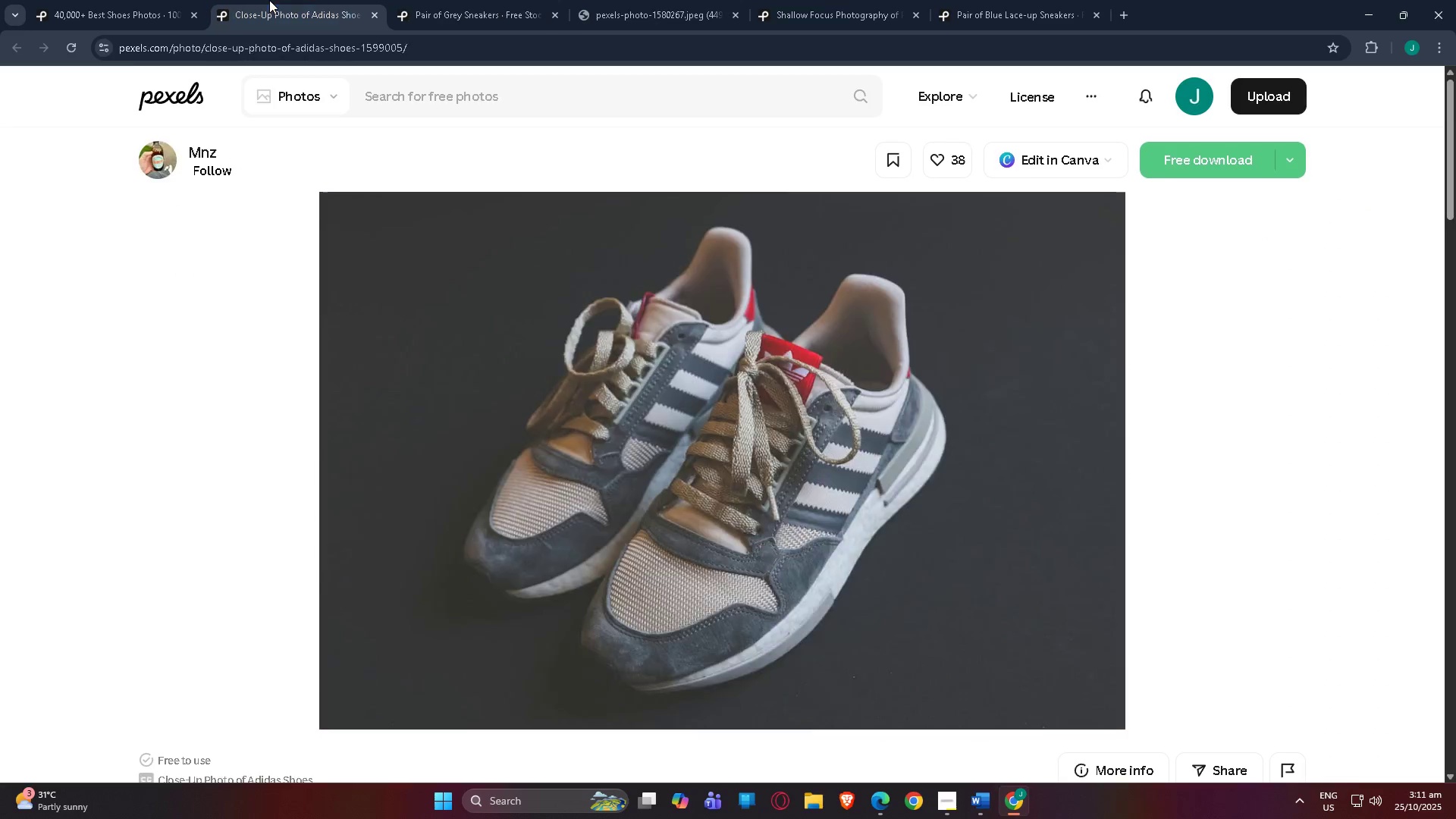 
left_click([269, 0])
 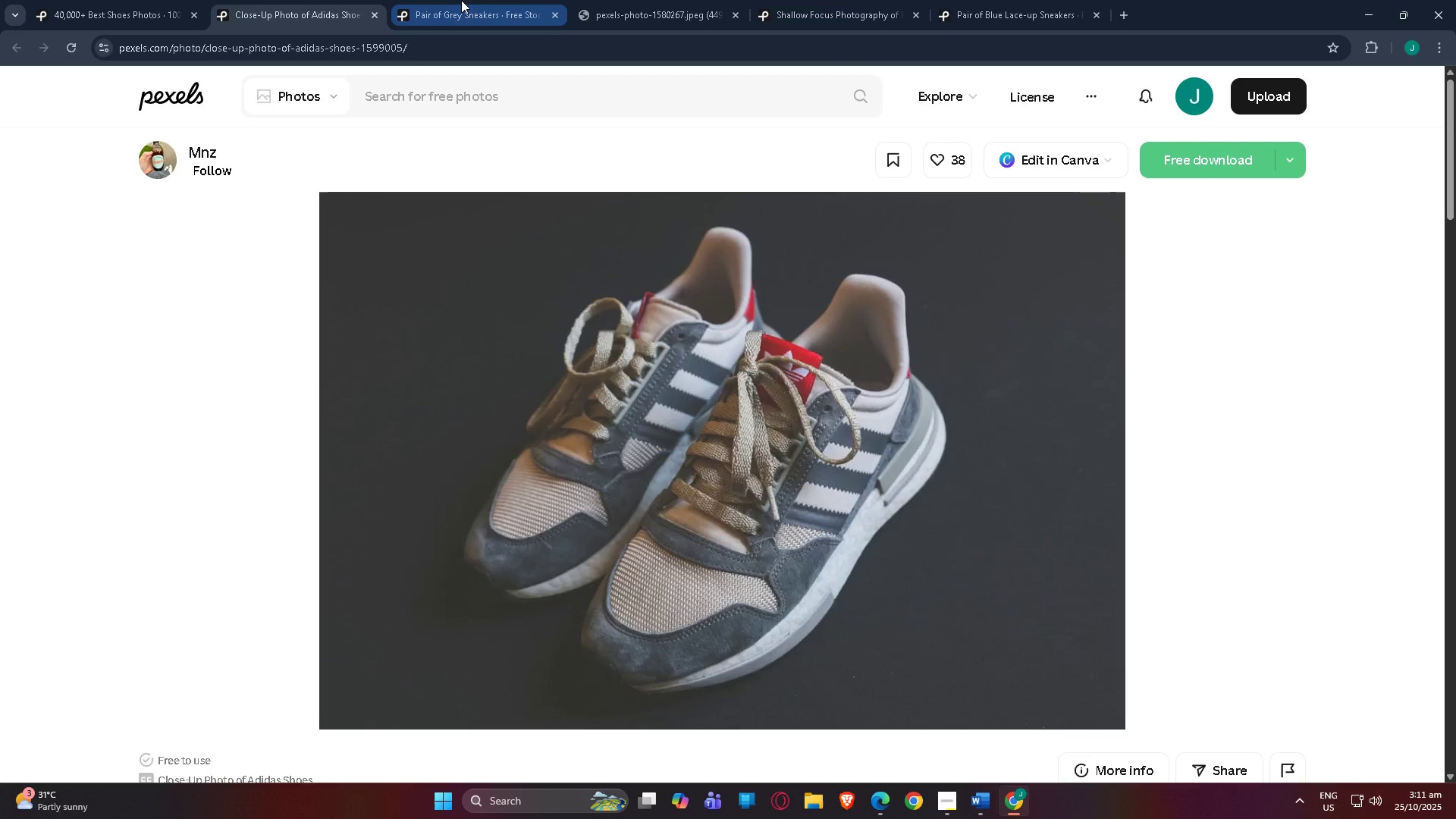 
left_click([461, 0])
 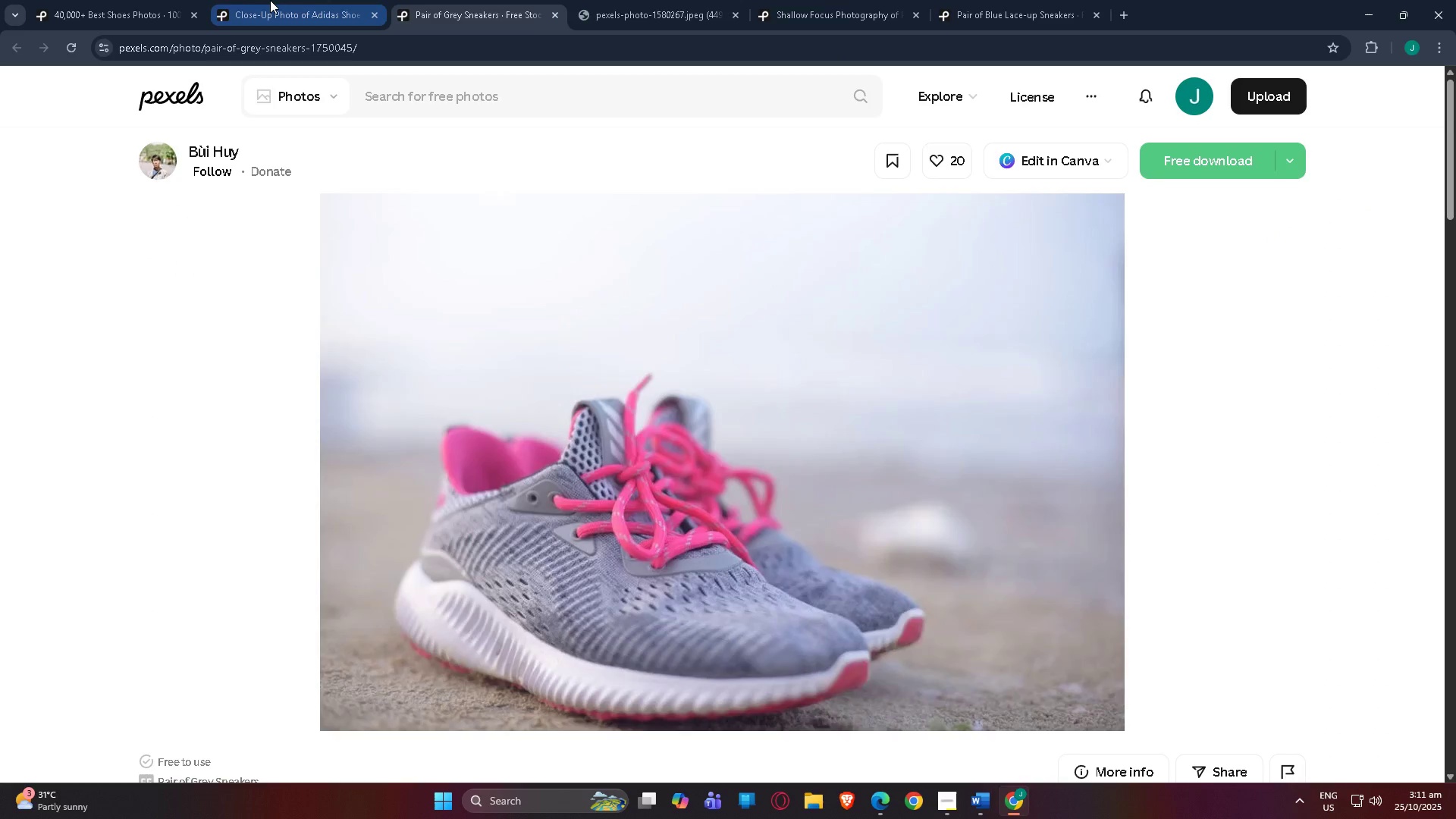 
left_click([270, 0])
 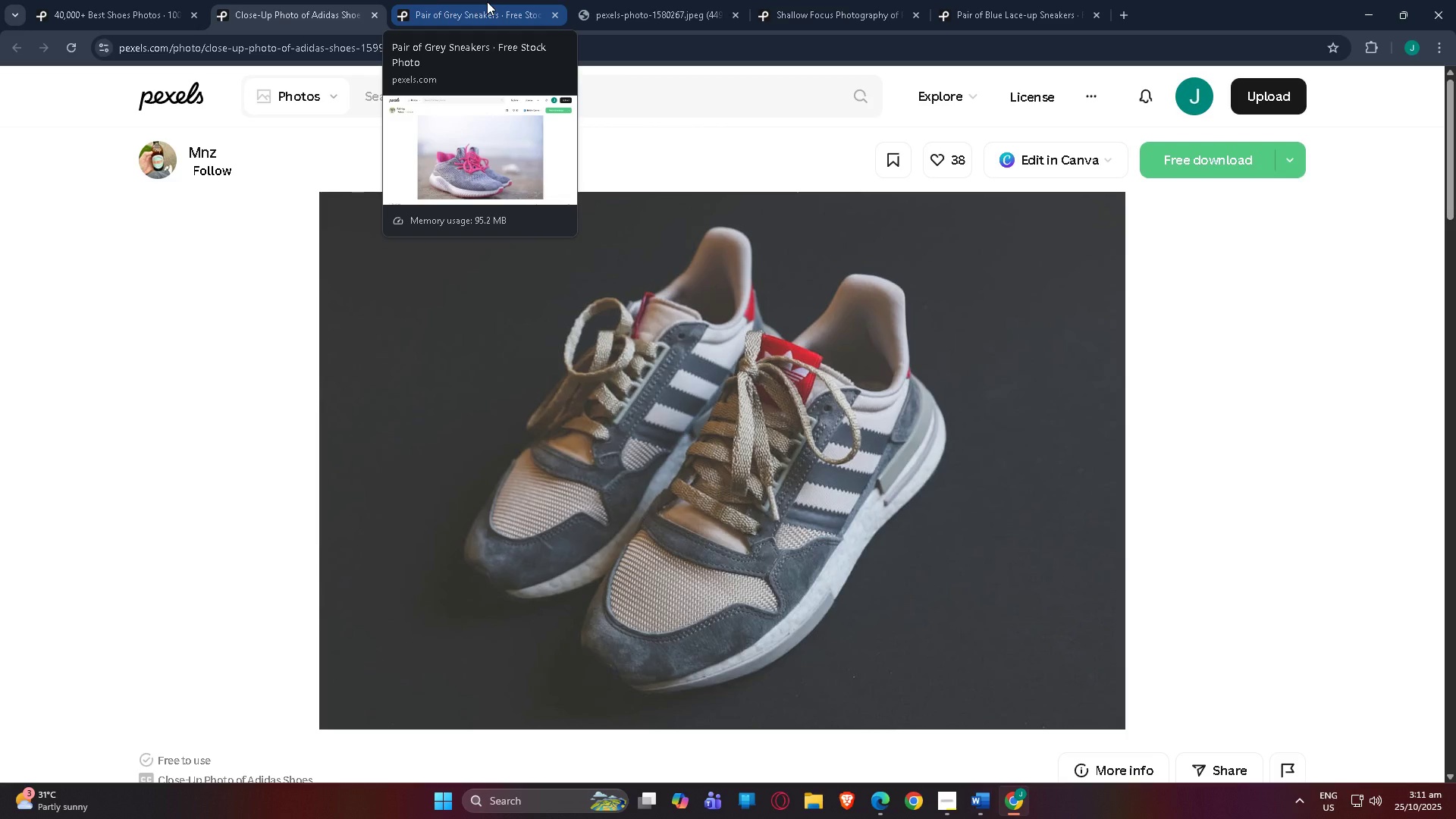 
wait(5.13)
 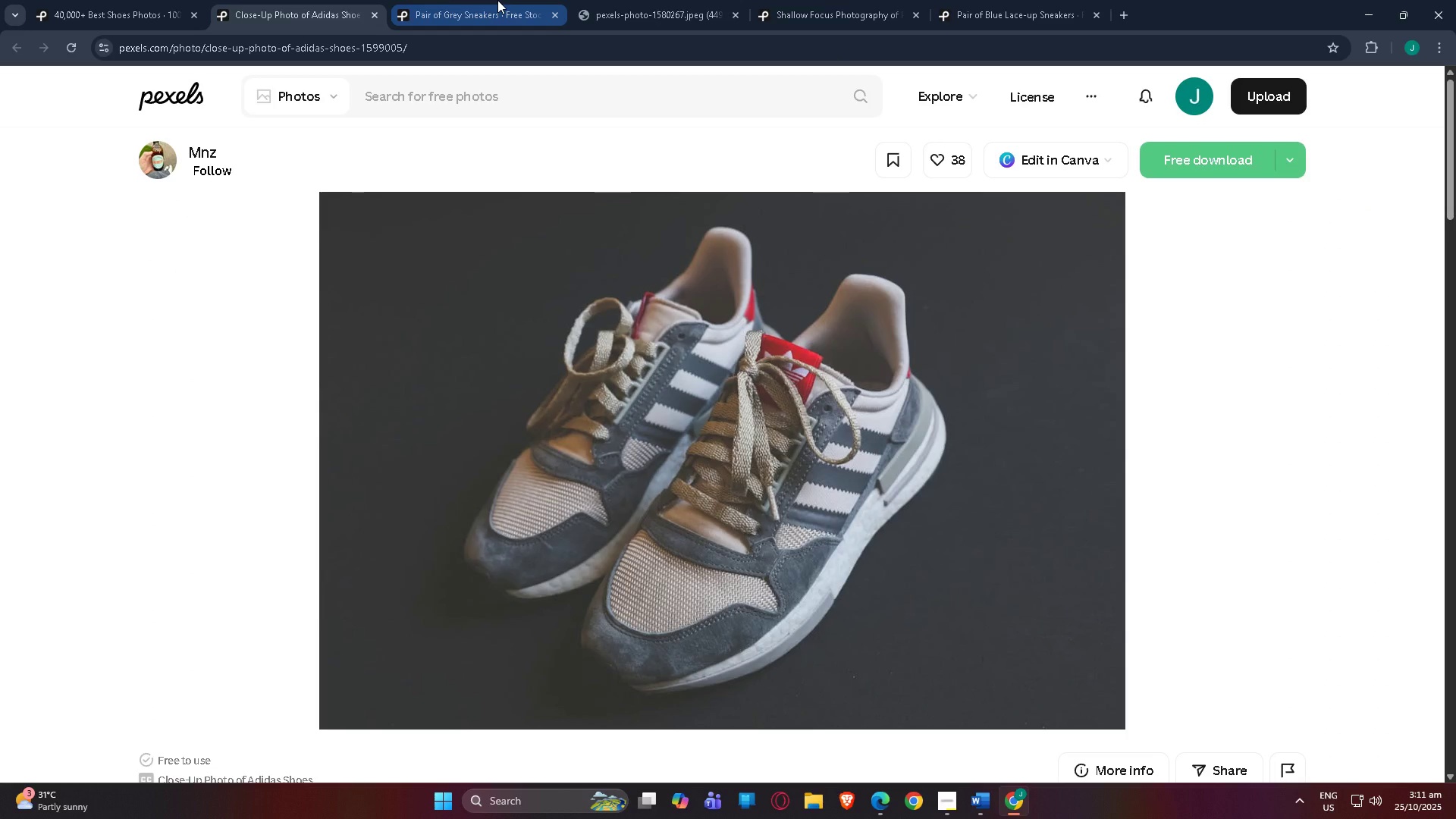 
left_click([487, 2])
 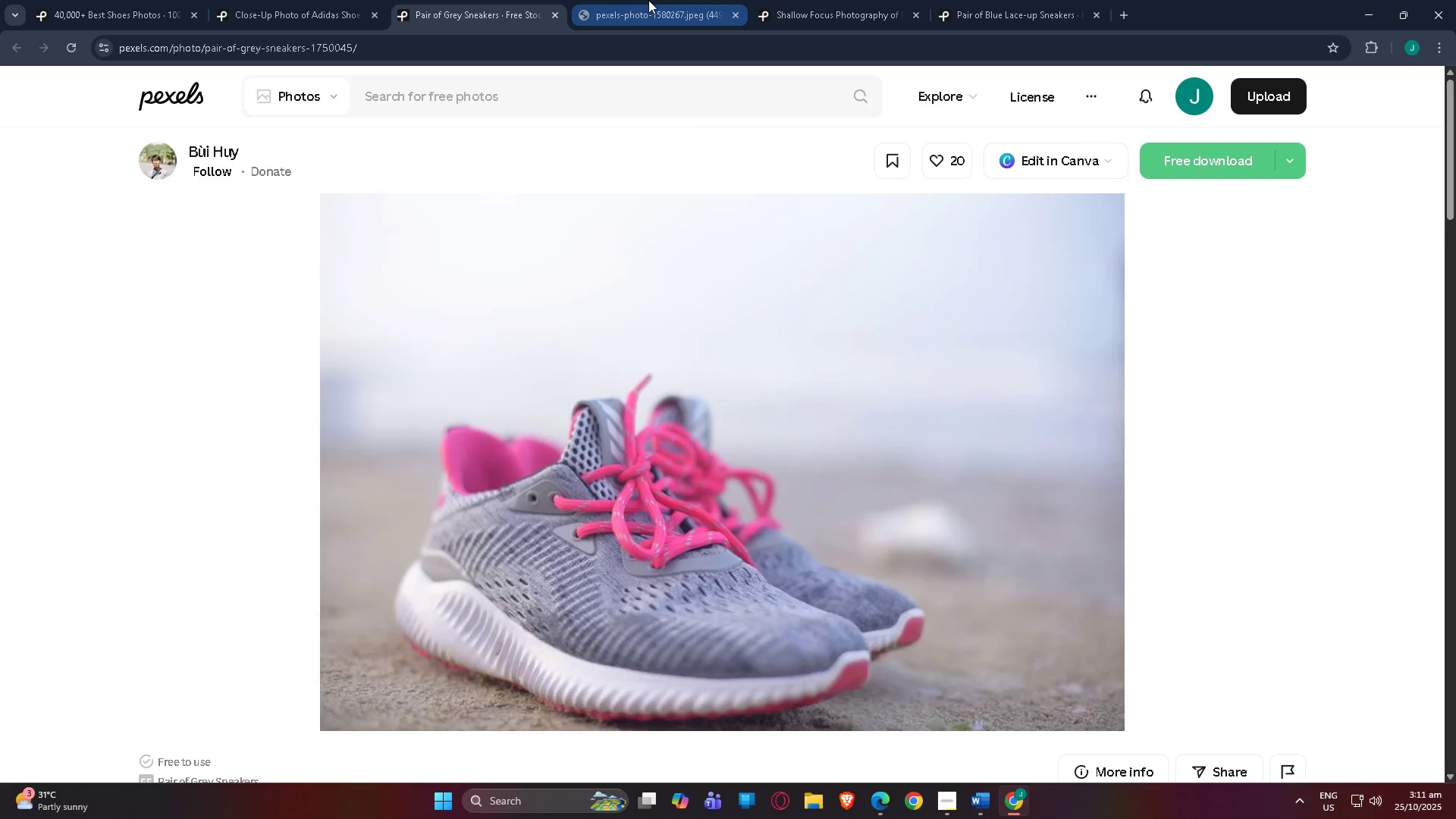 
left_click([648, 0])
 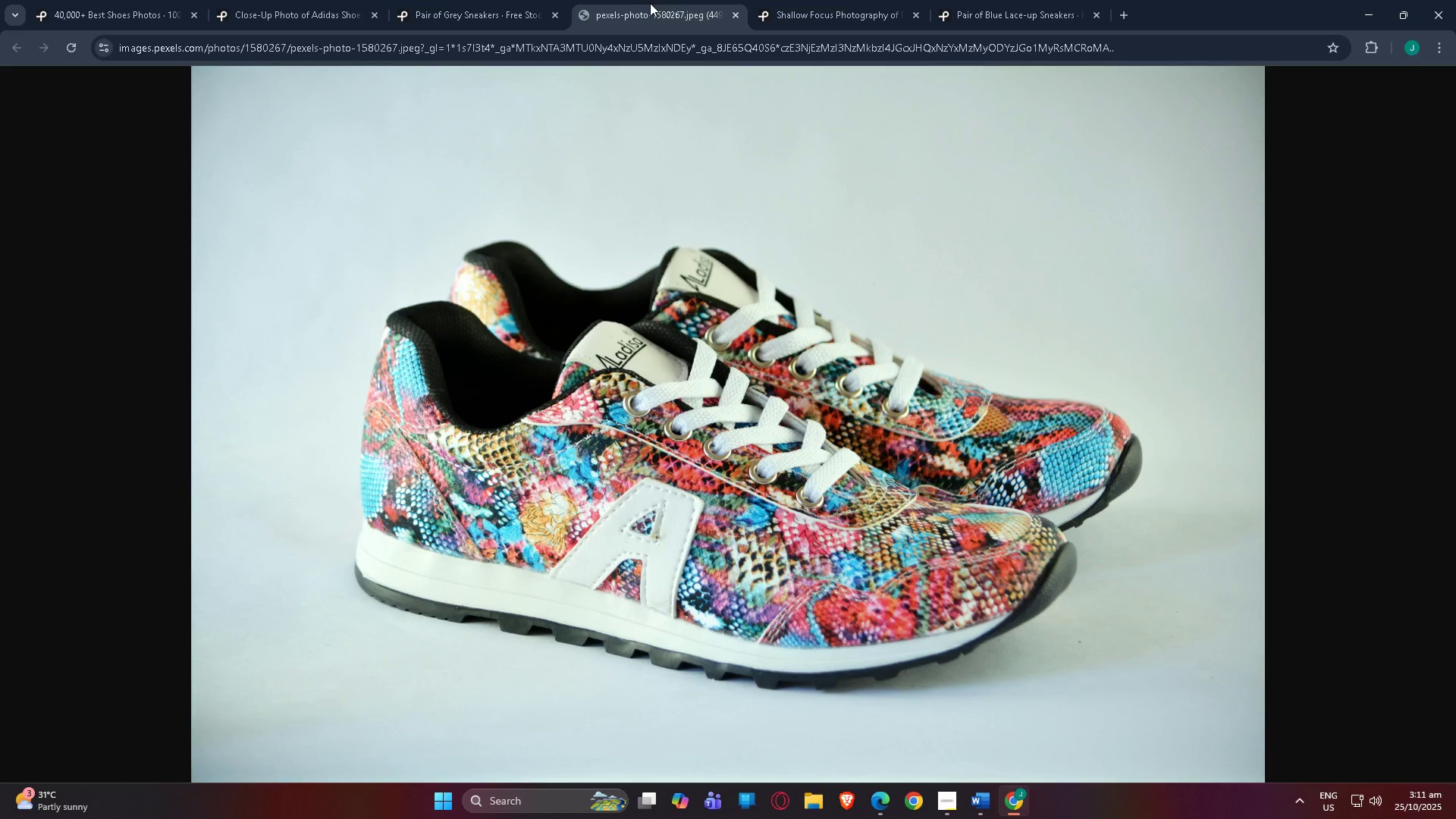 
wait(8.55)
 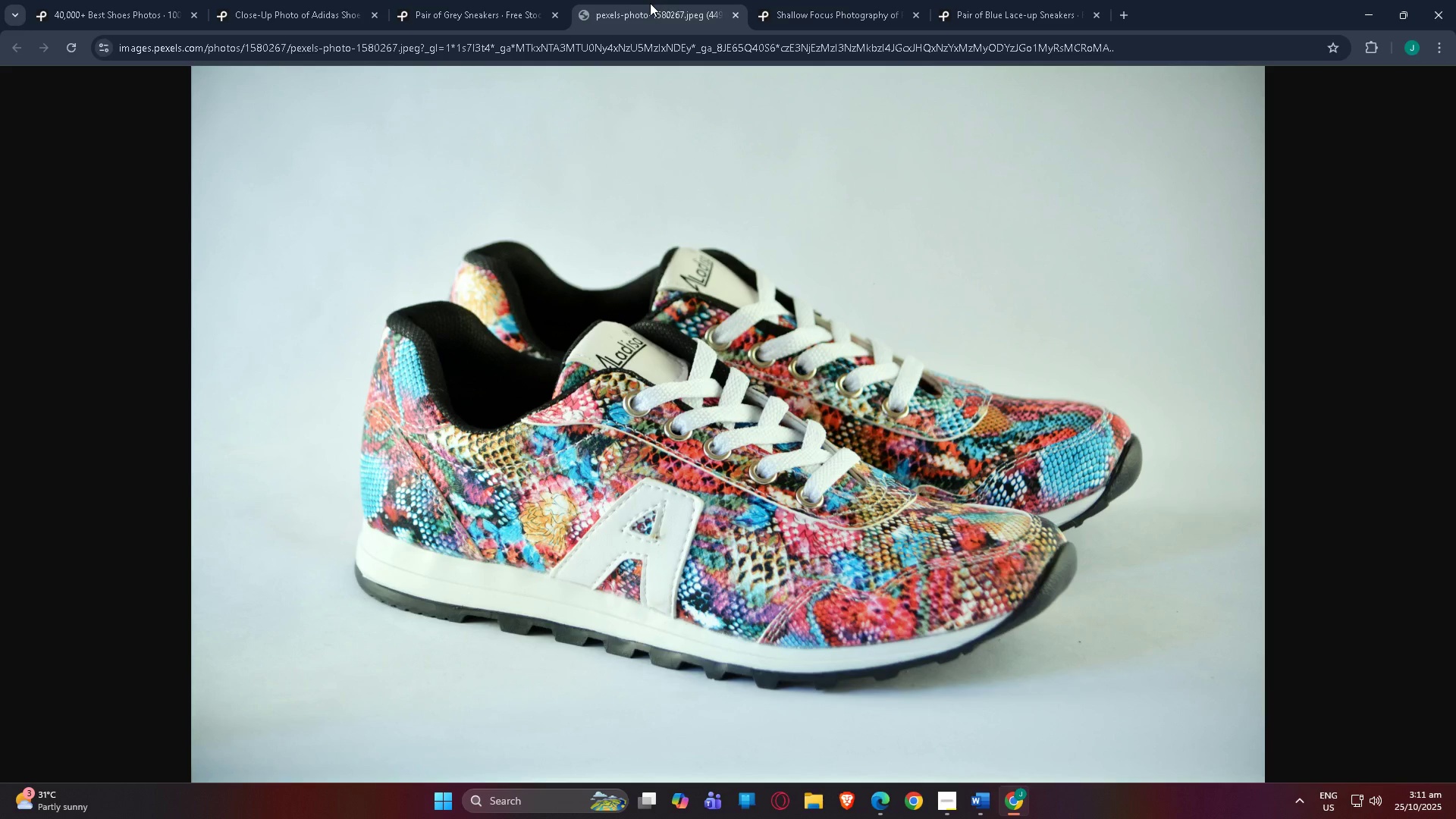 
left_click([811, 3])
 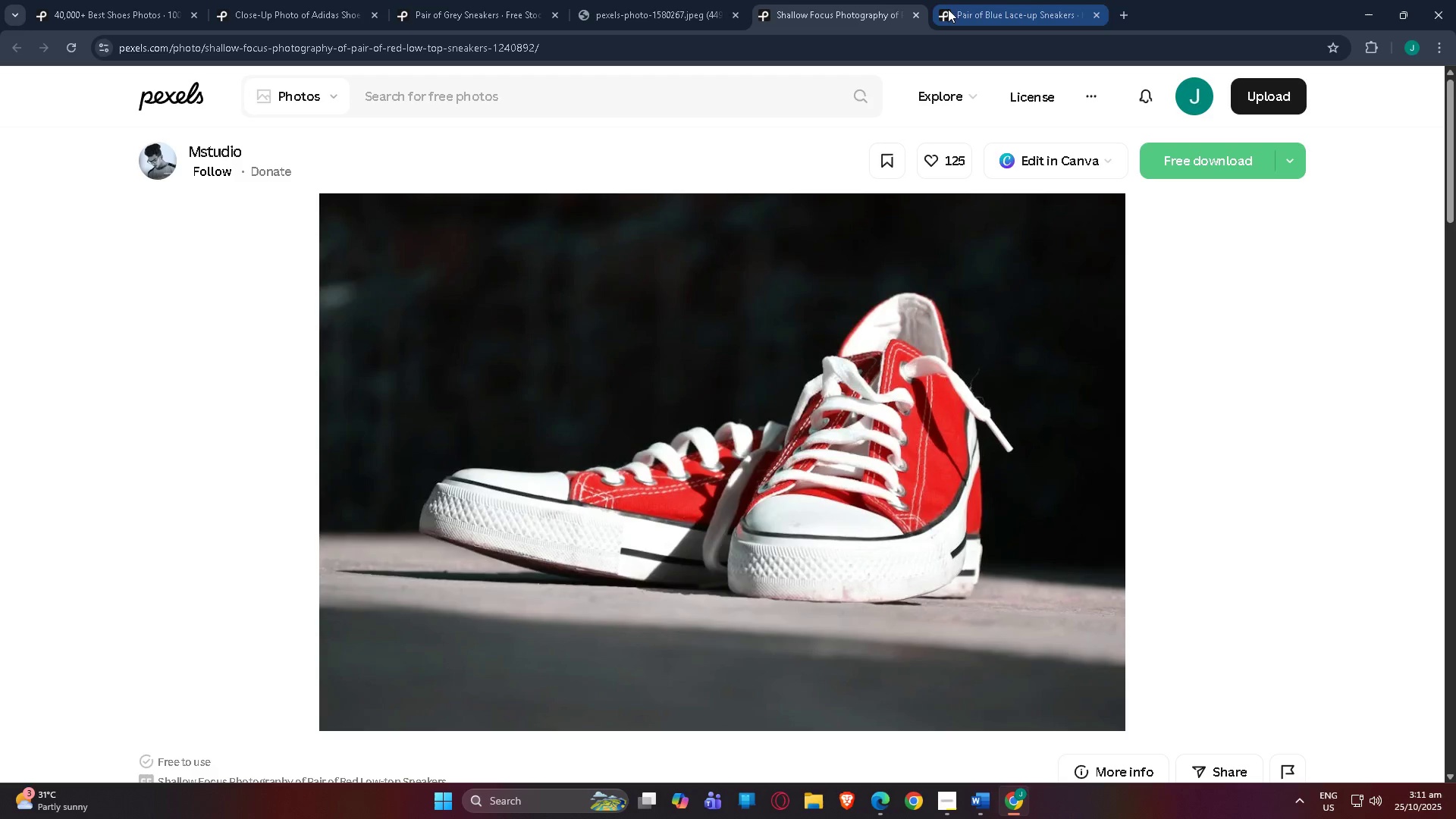 
left_click([1001, 8])
 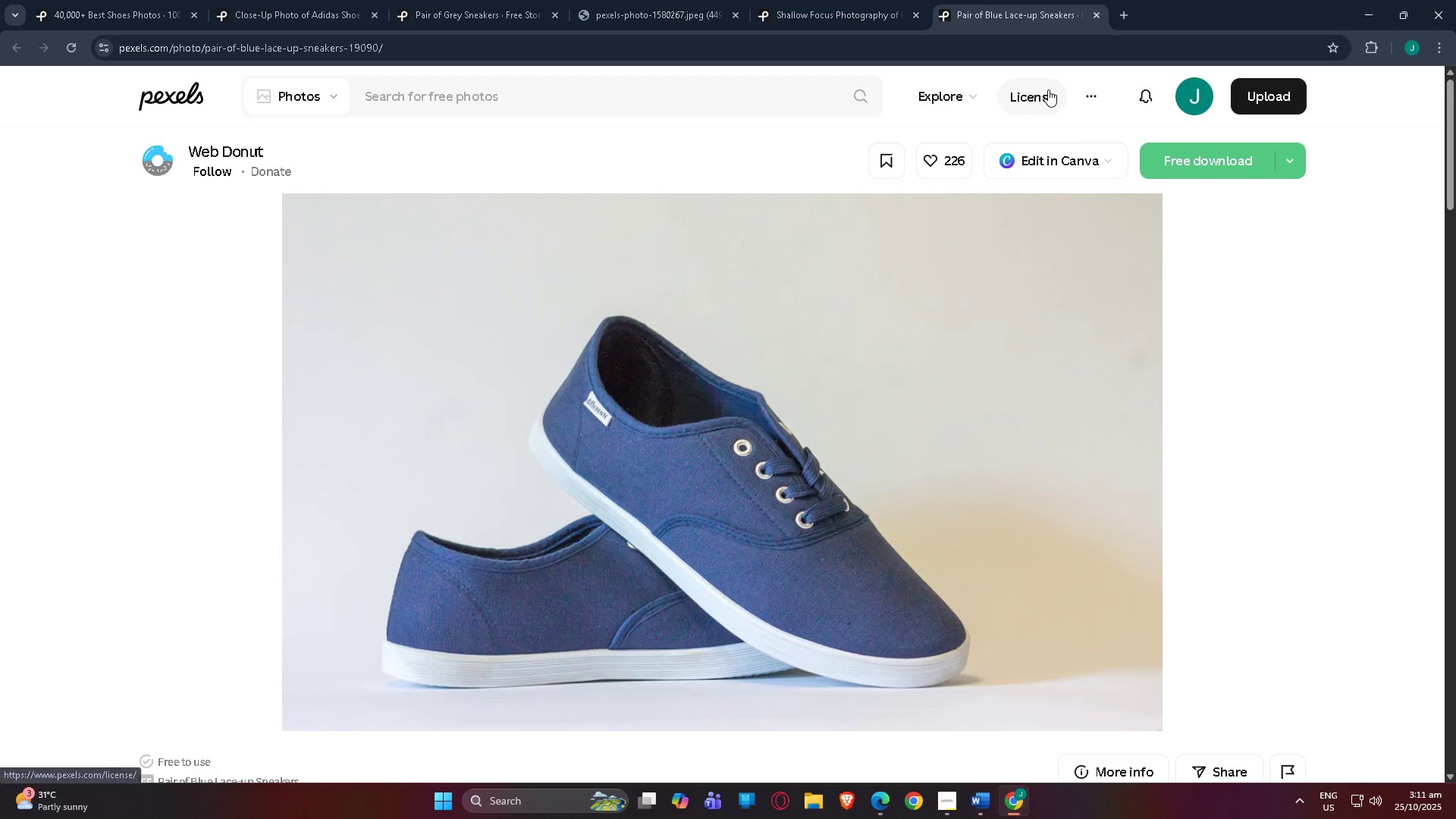 
left_click([1048, 89])
 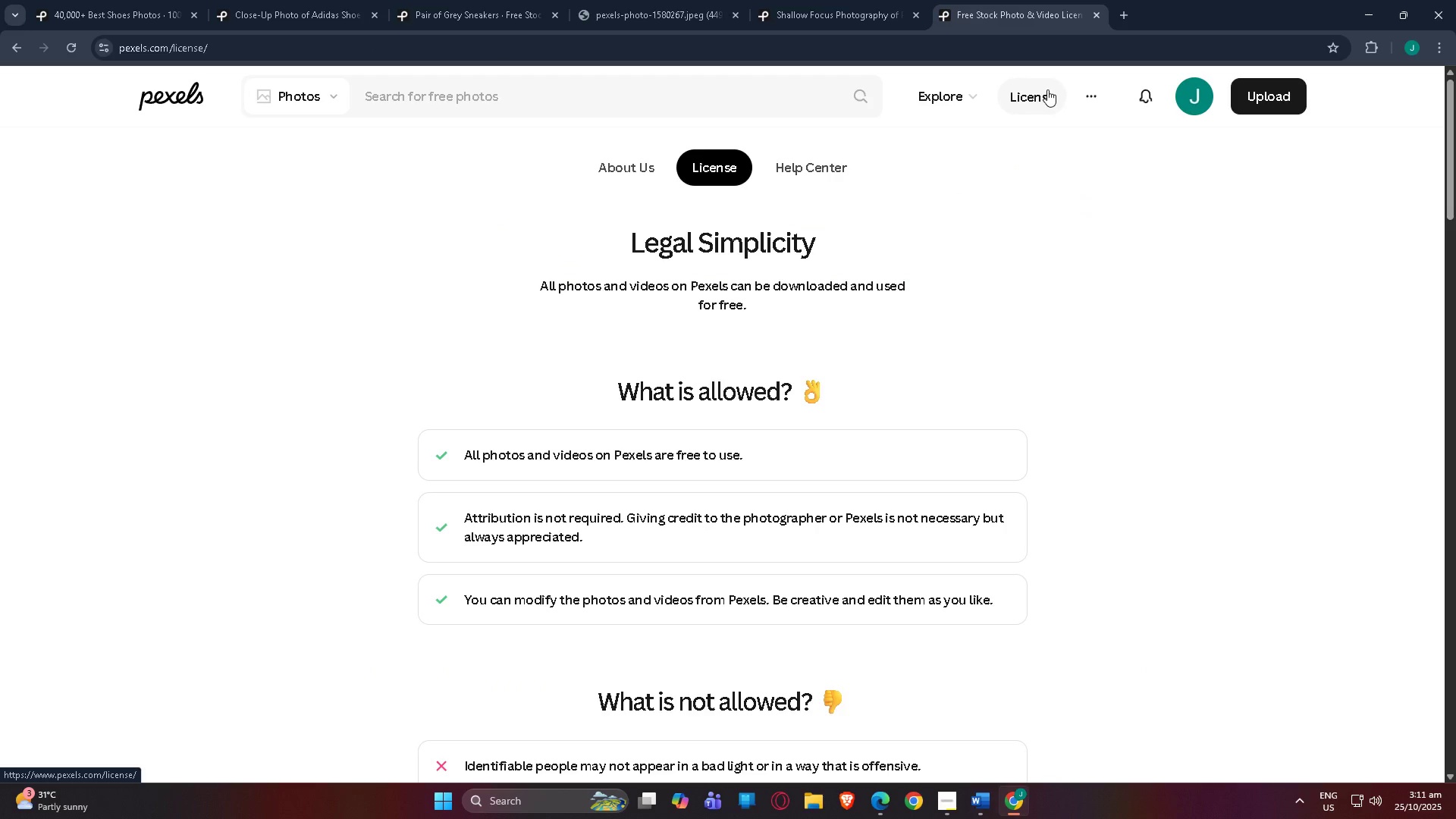 
scroll: coordinate [677, 353], scroll_direction: down, amount: 7.0
 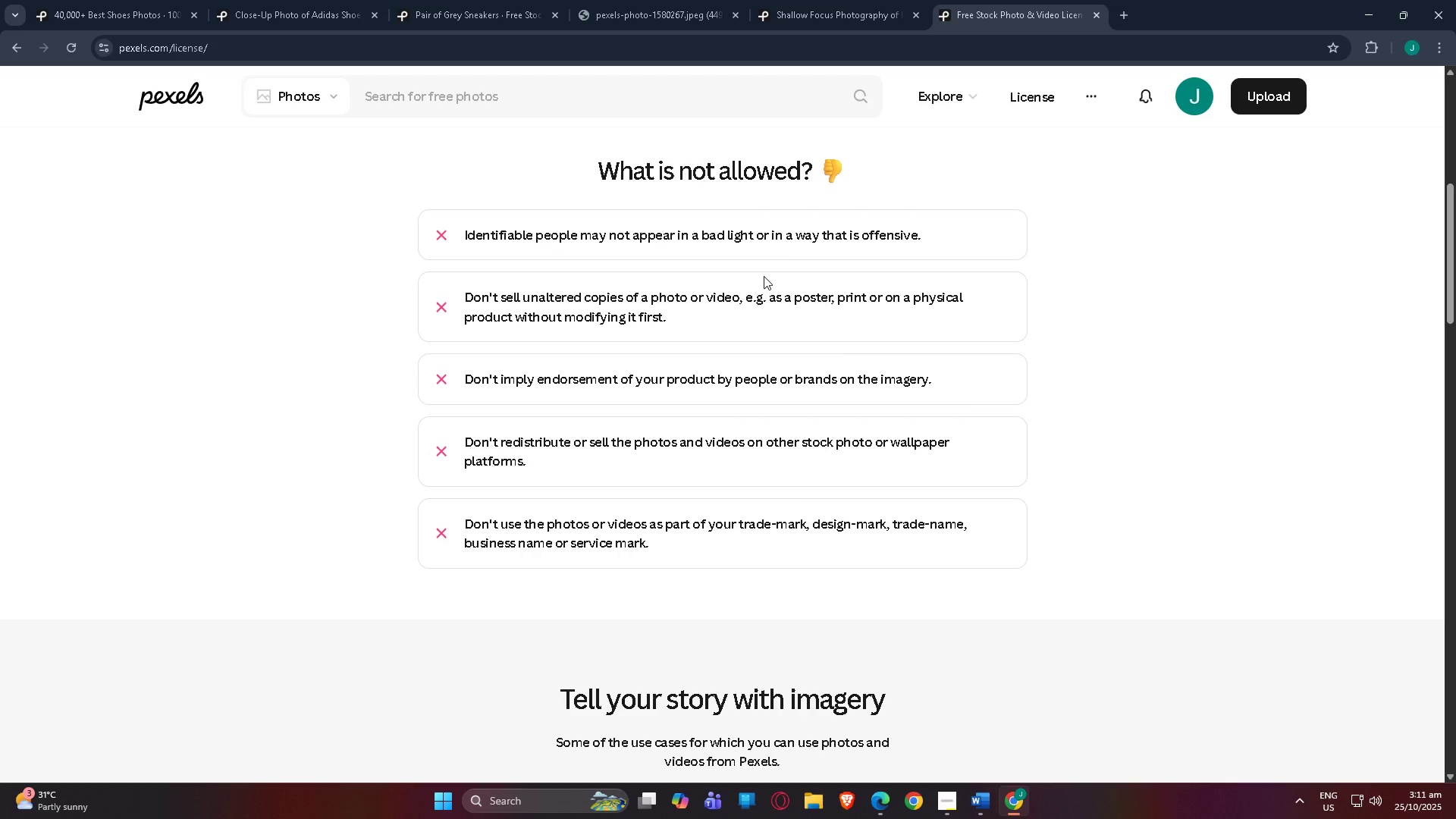 
wait(9.84)
 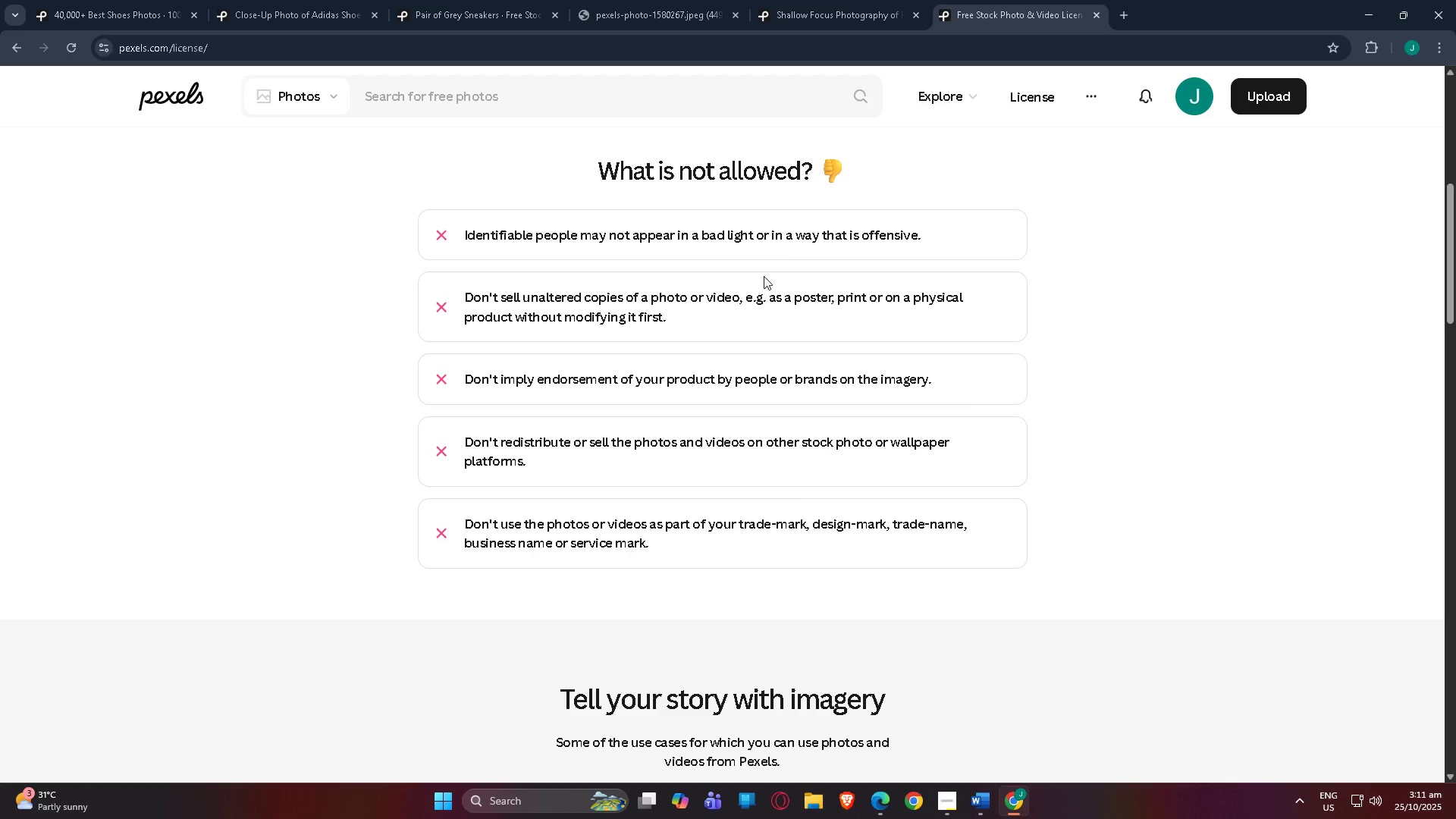 
scroll: coordinate [592, 377], scroll_direction: up, amount: 9.0
 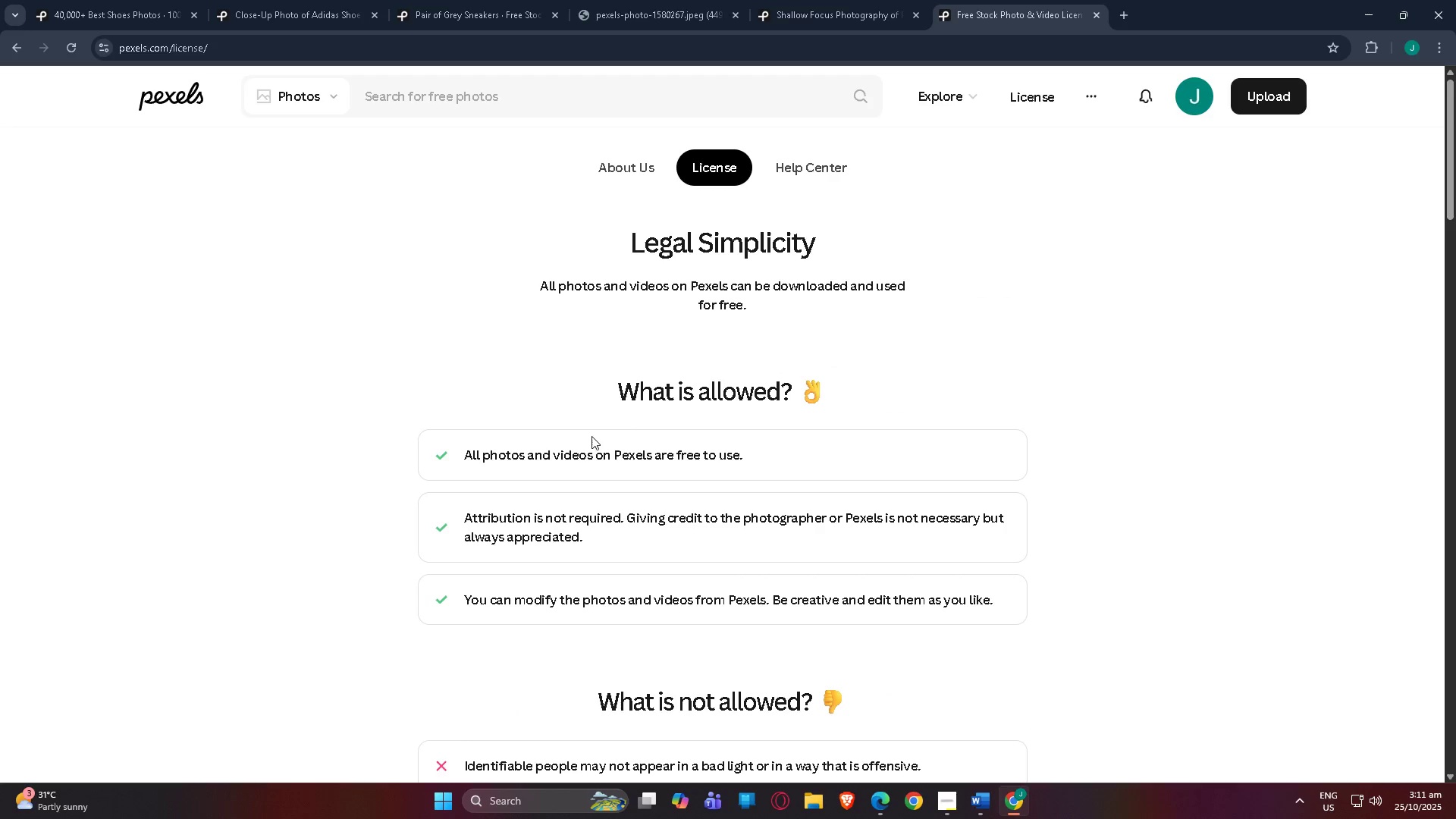 
wait(5.99)
 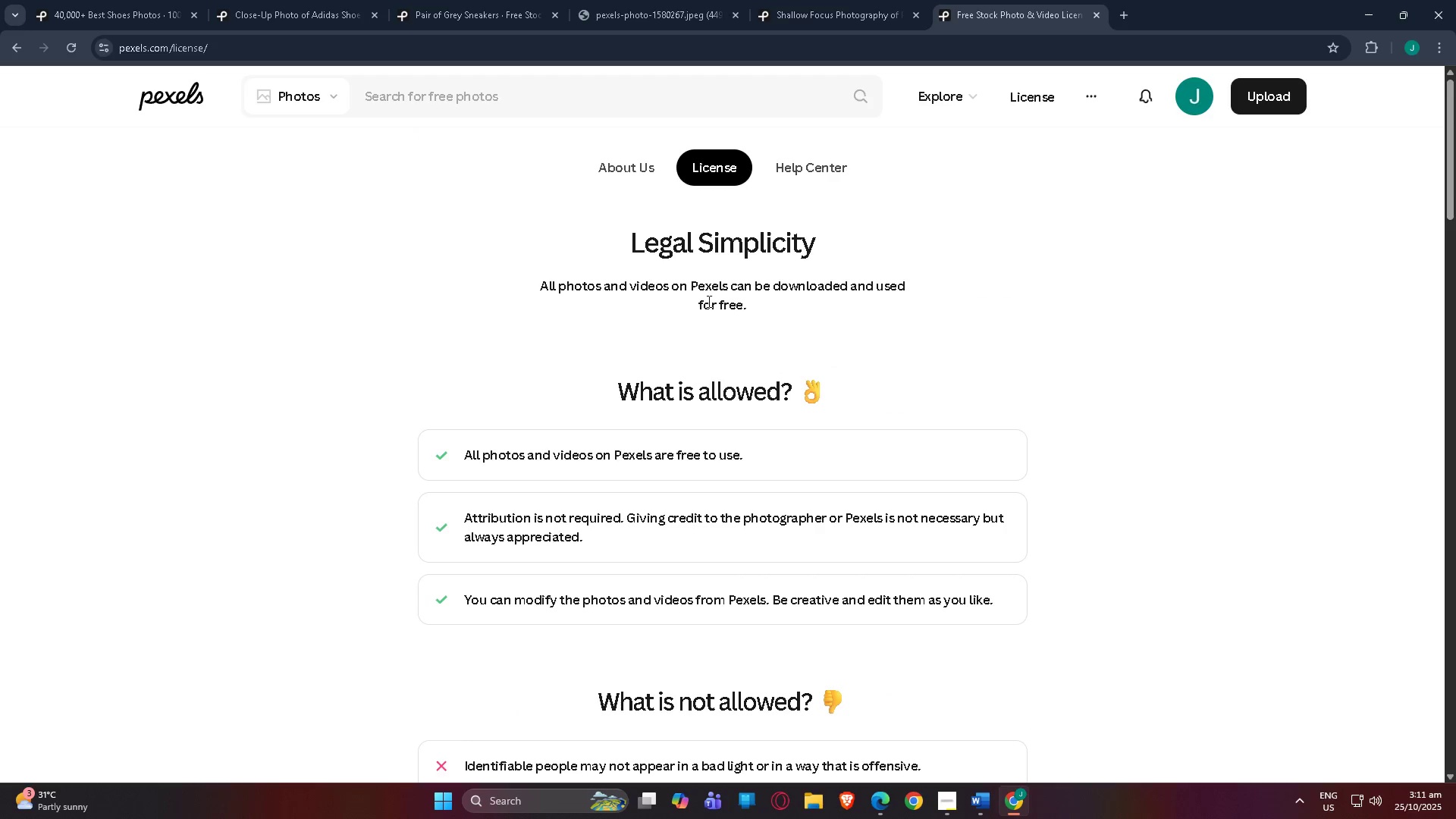 
scroll: coordinate [532, 478], scroll_direction: down, amount: 2.0
 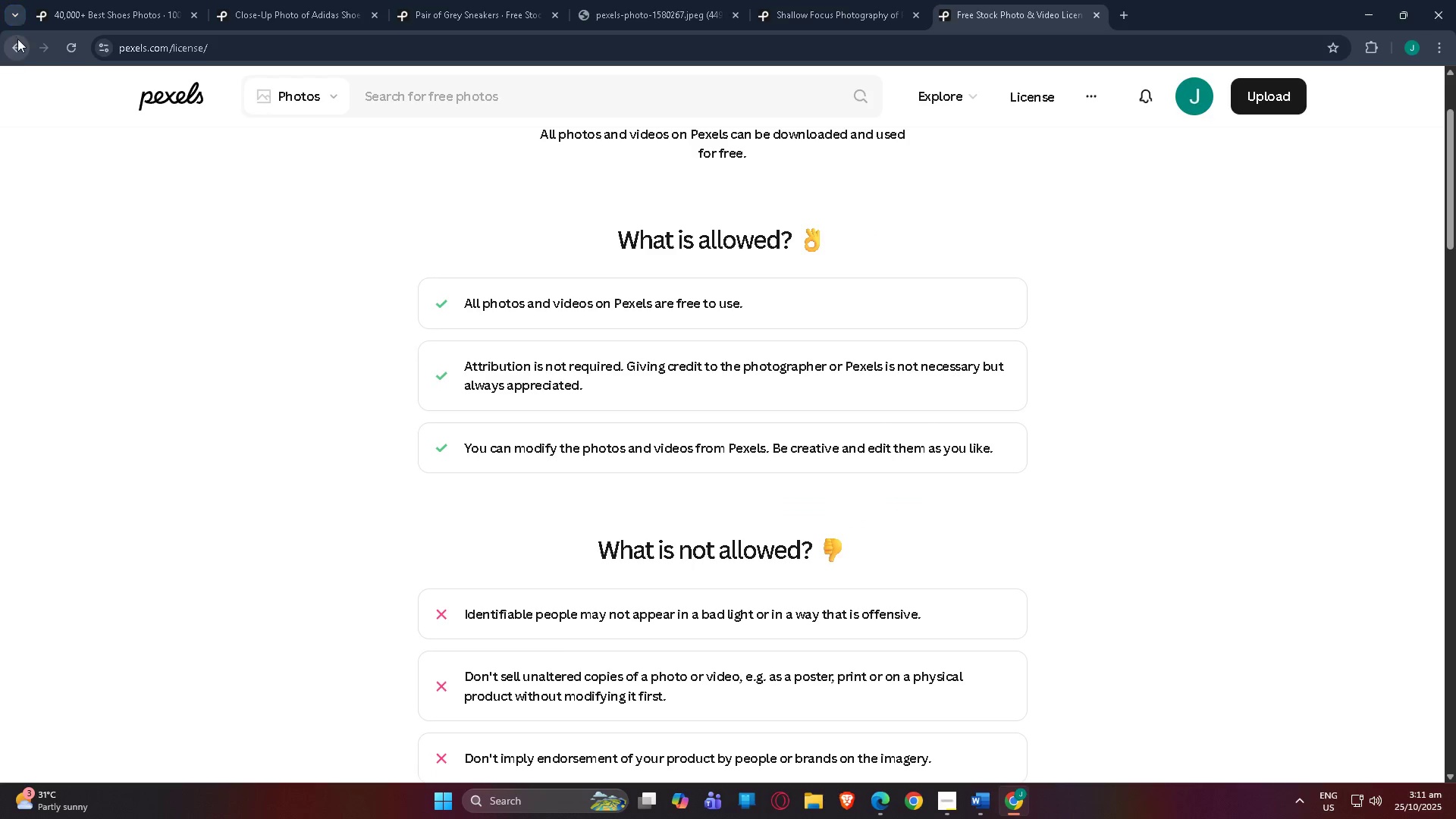 
wait(6.34)
 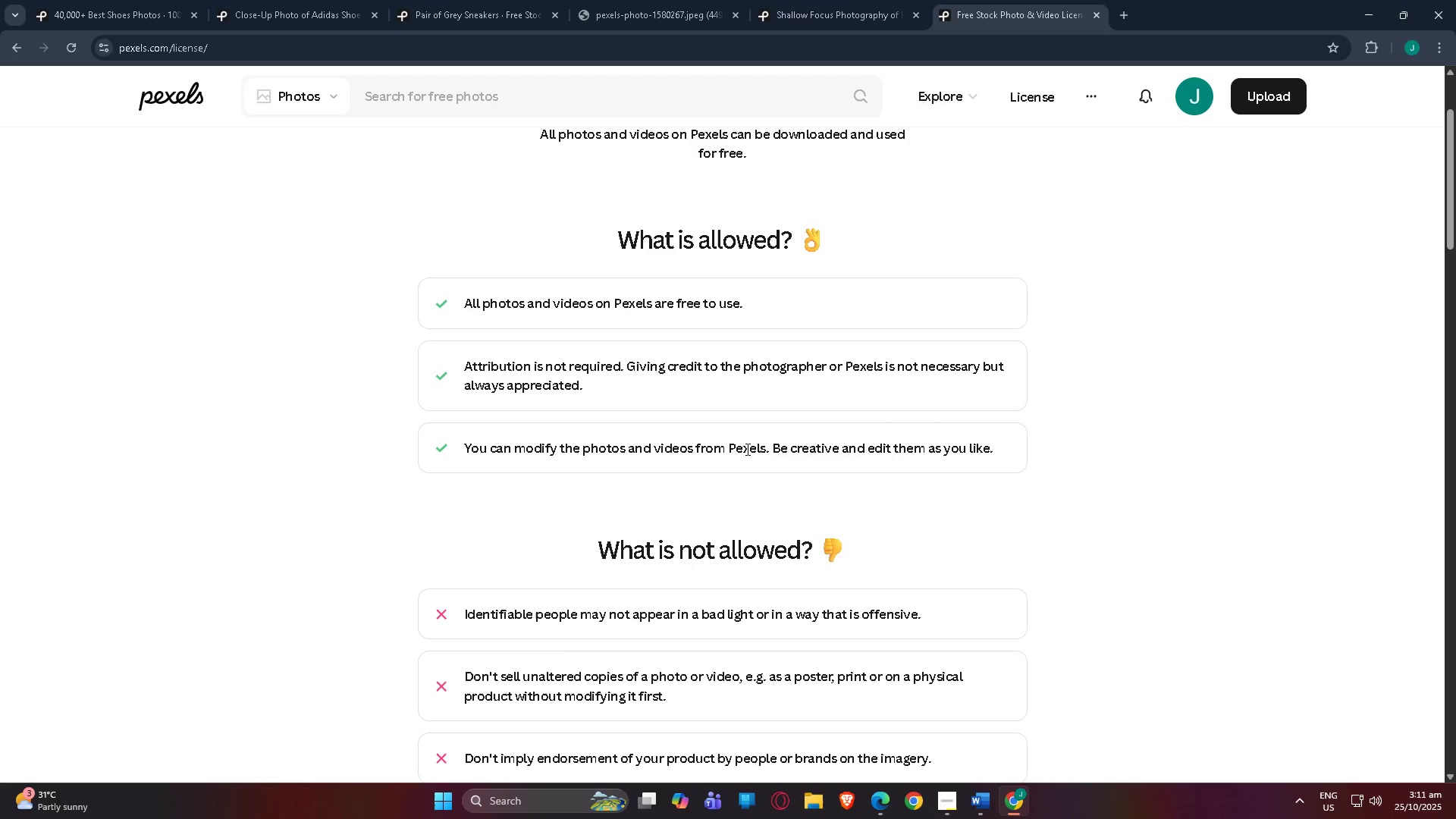 
left_click([17, 41])
 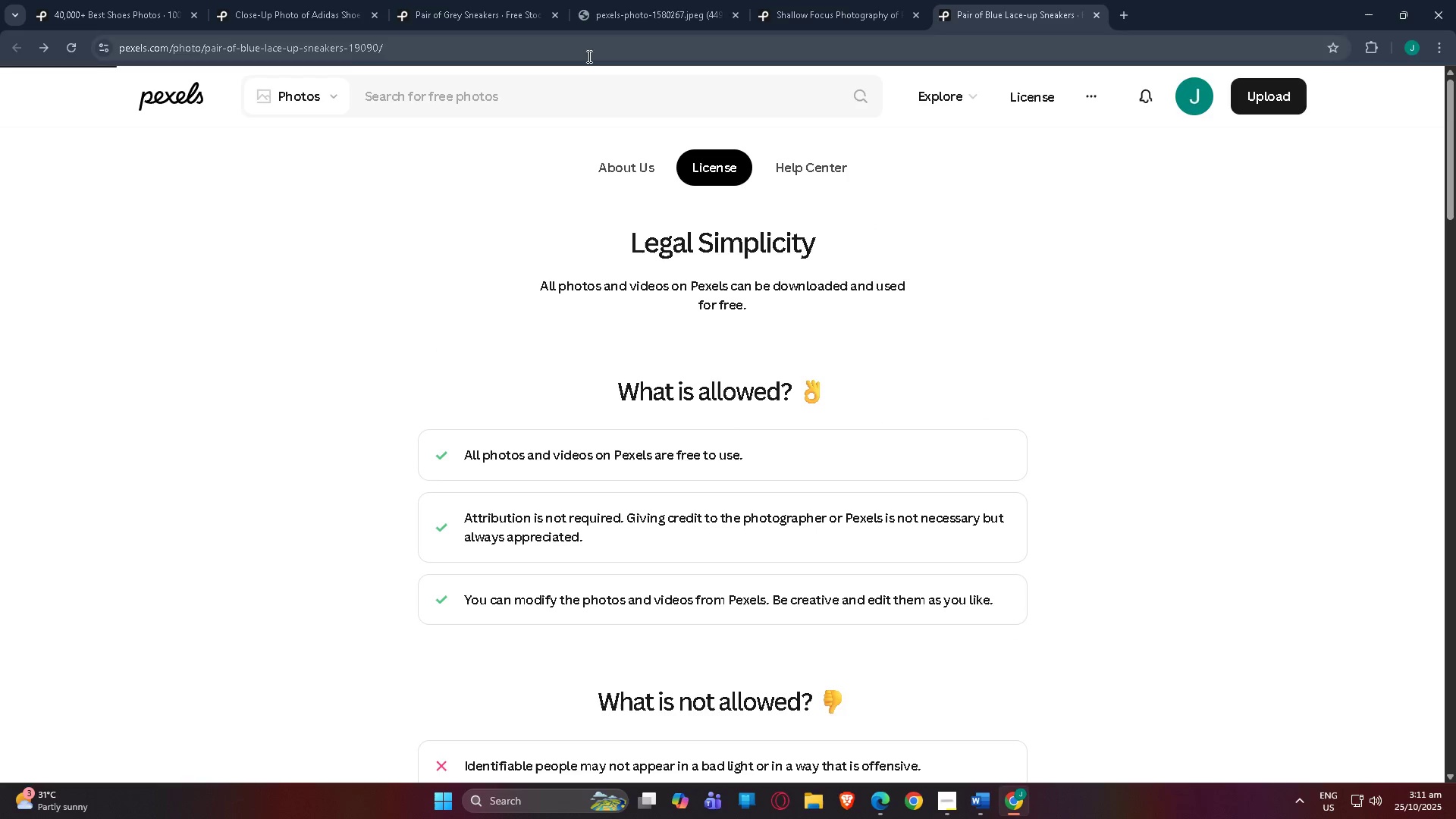 
scroll: coordinate [543, 139], scroll_direction: down, amount: 4.0
 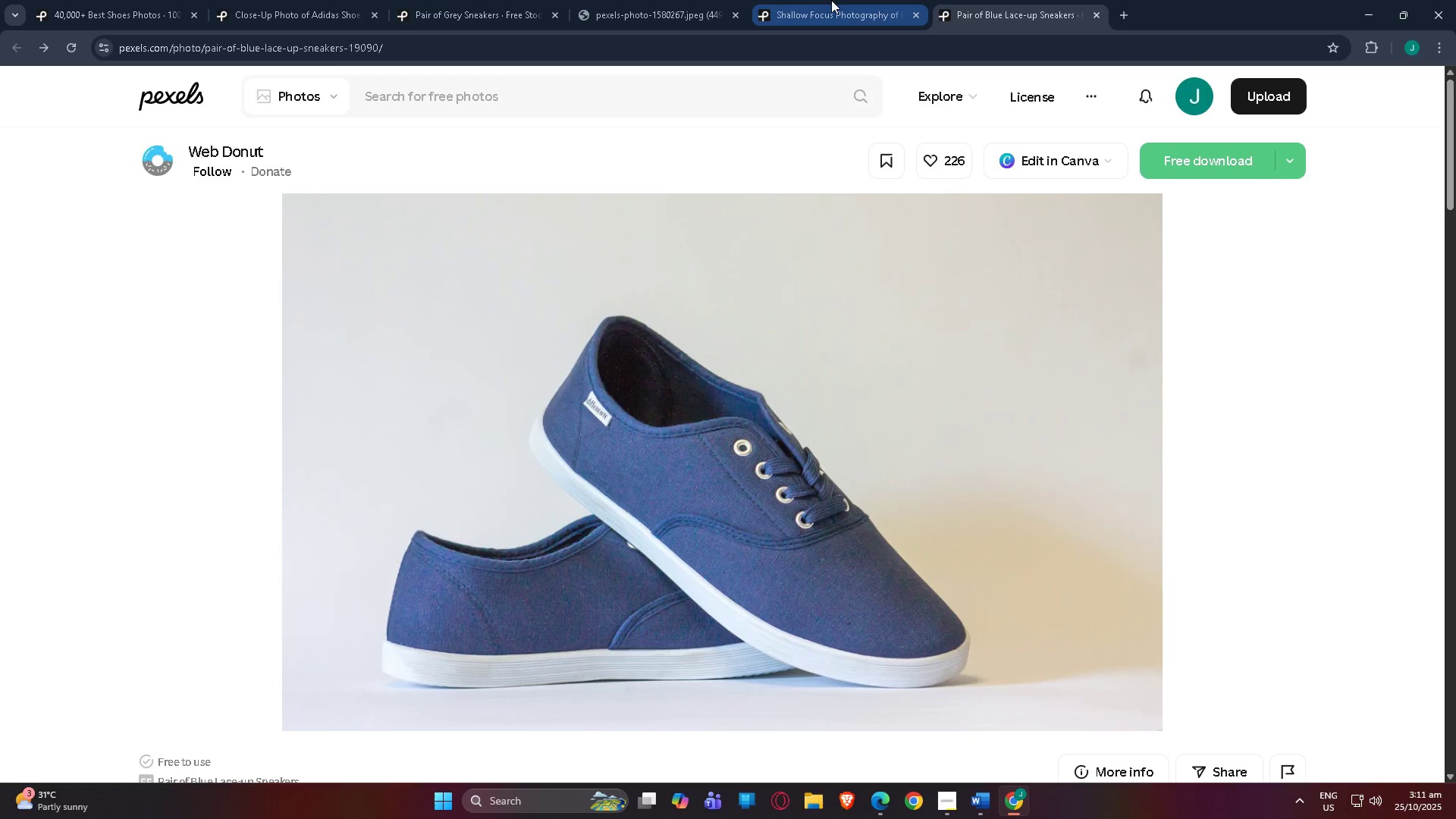 
left_click([830, 2])
 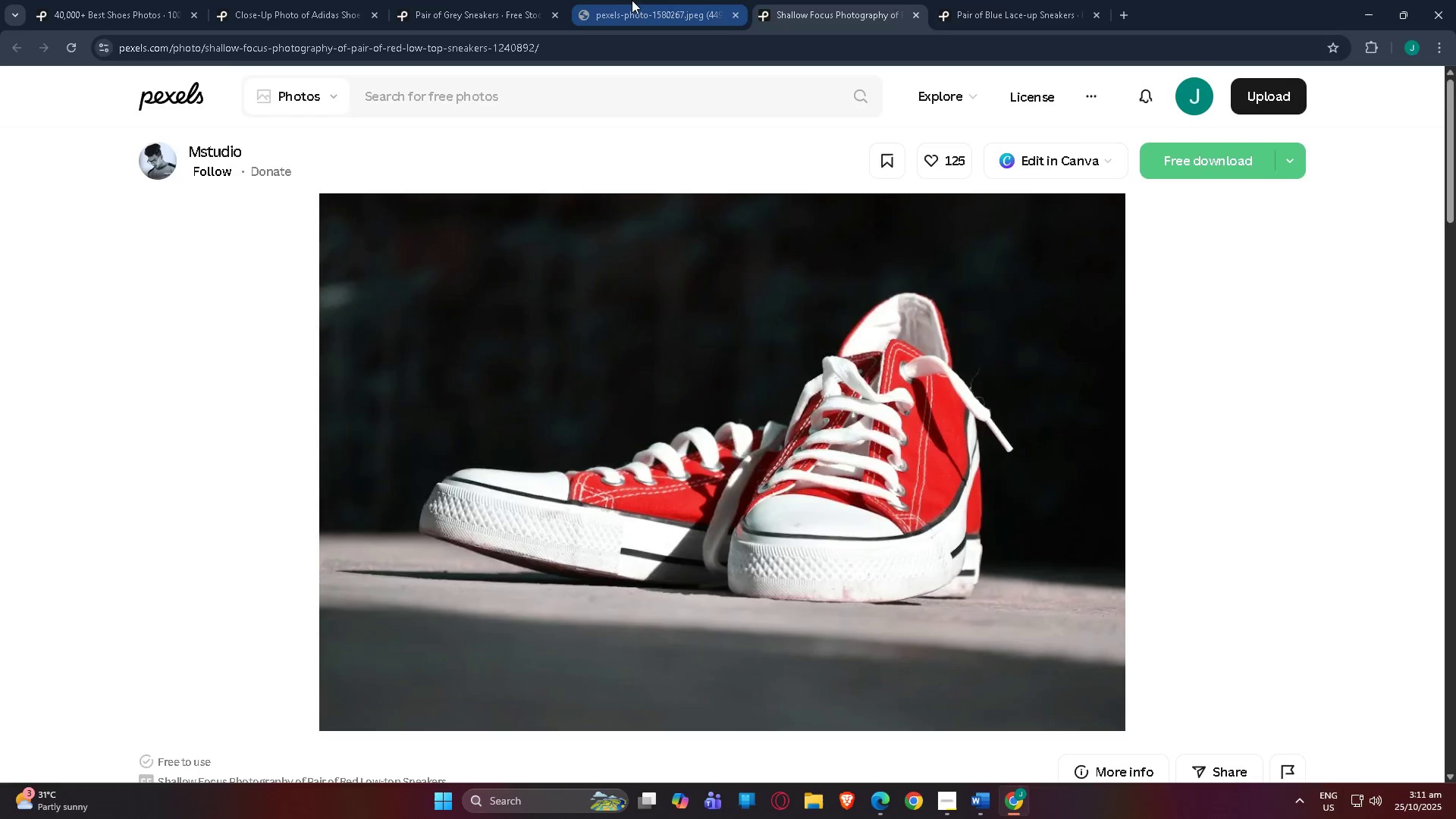 
left_click([631, 0])
 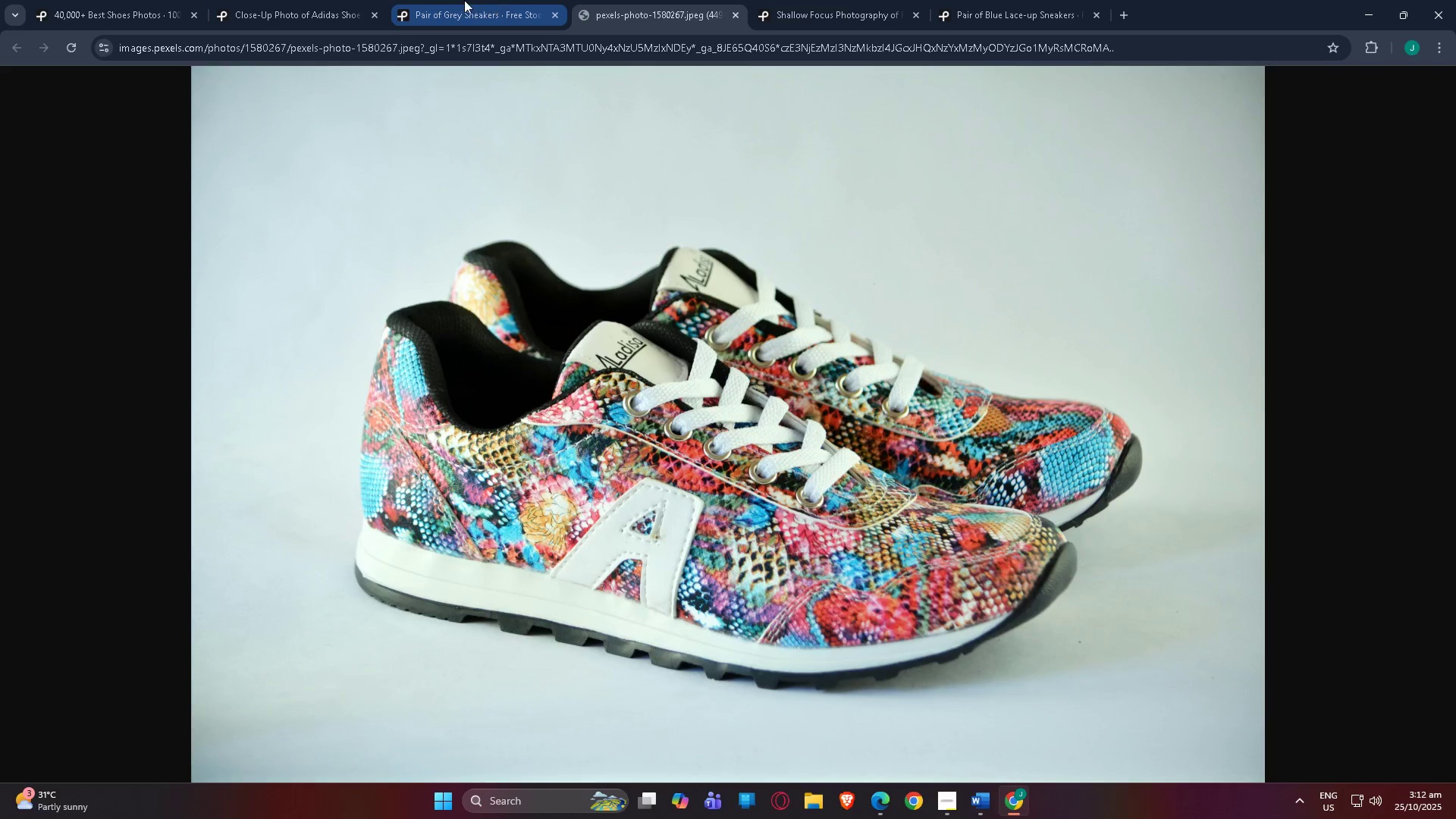 
left_click([464, 0])
 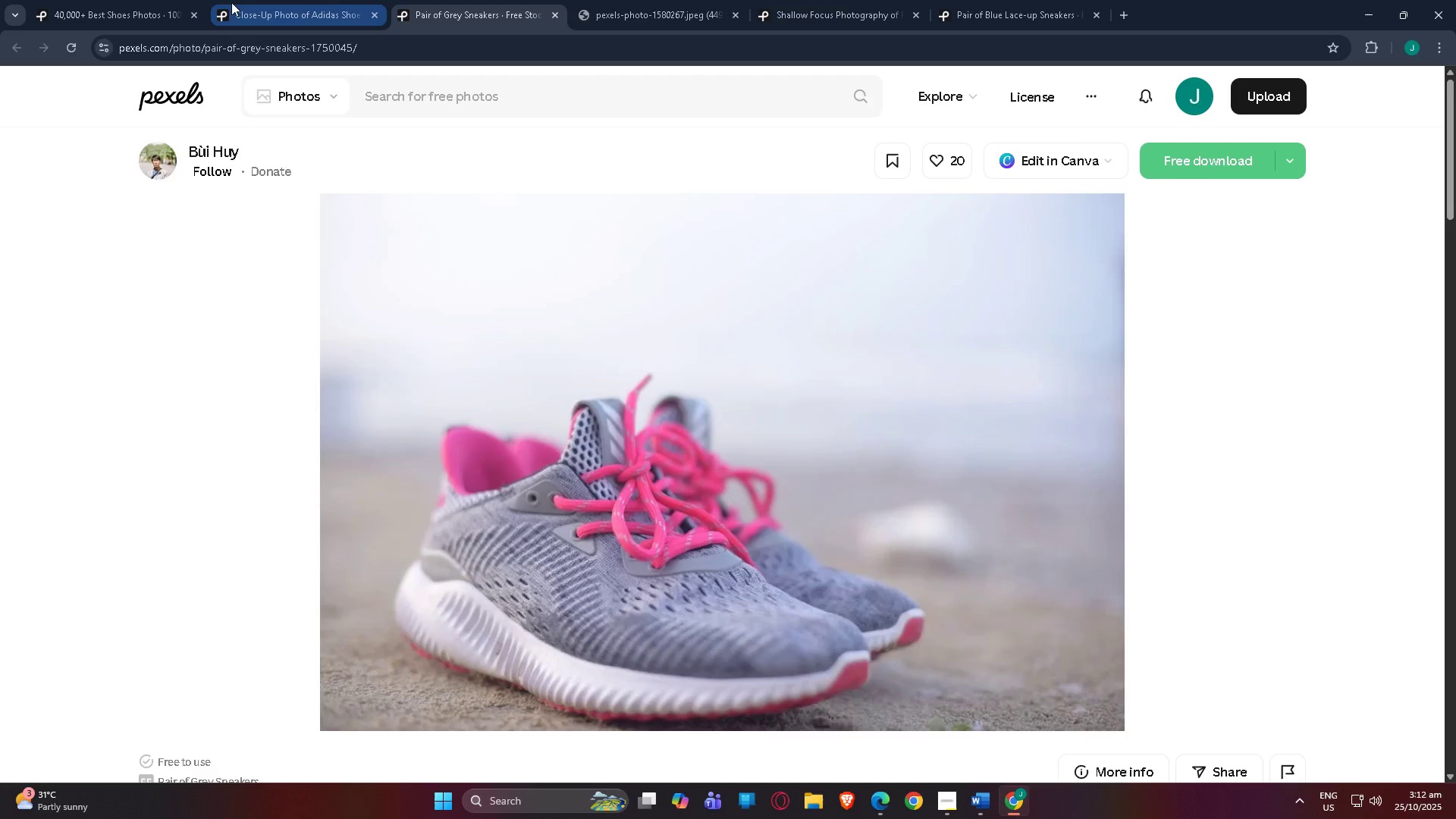 
left_click([273, 5])
 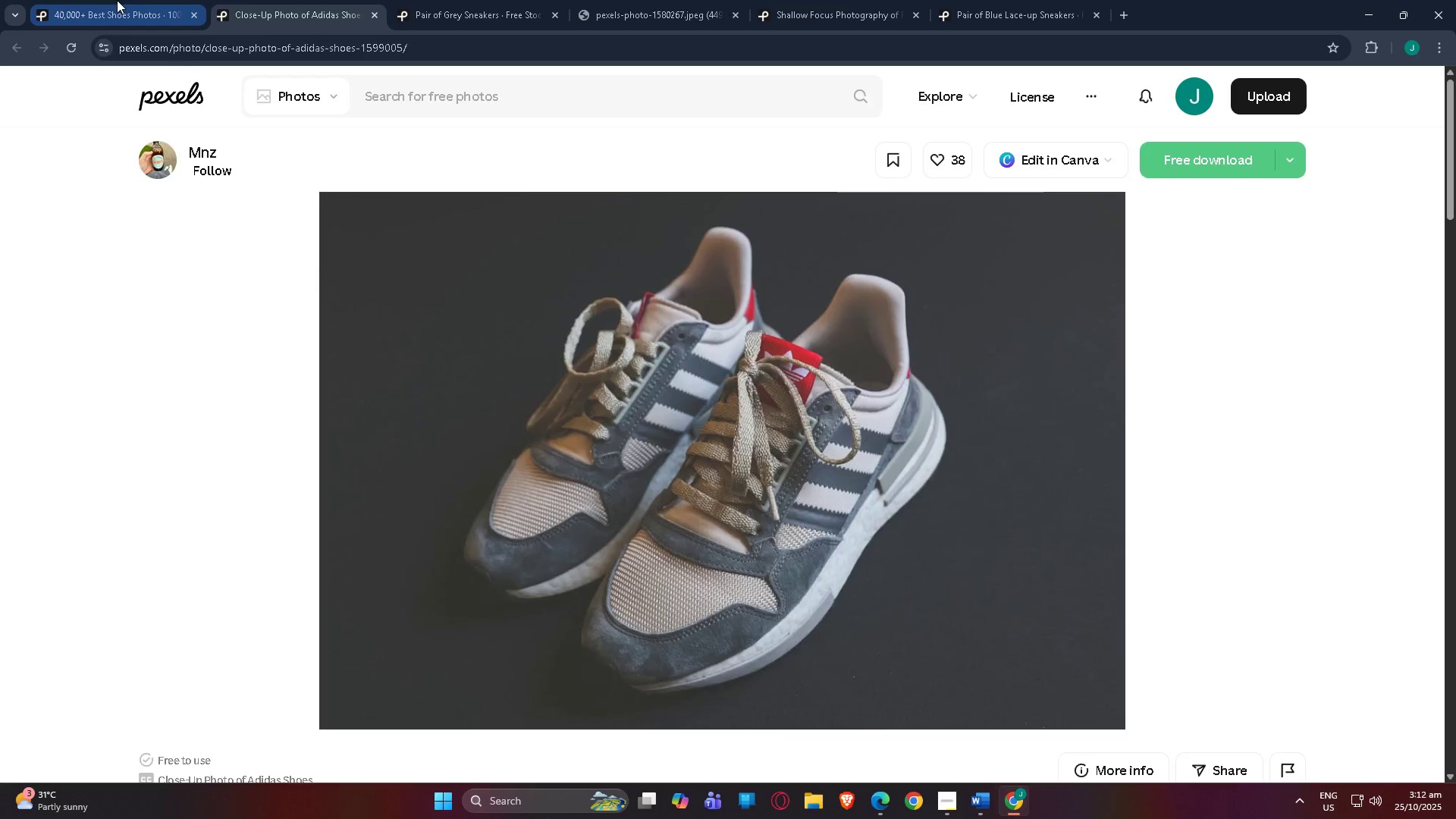 
left_click([117, 0])
 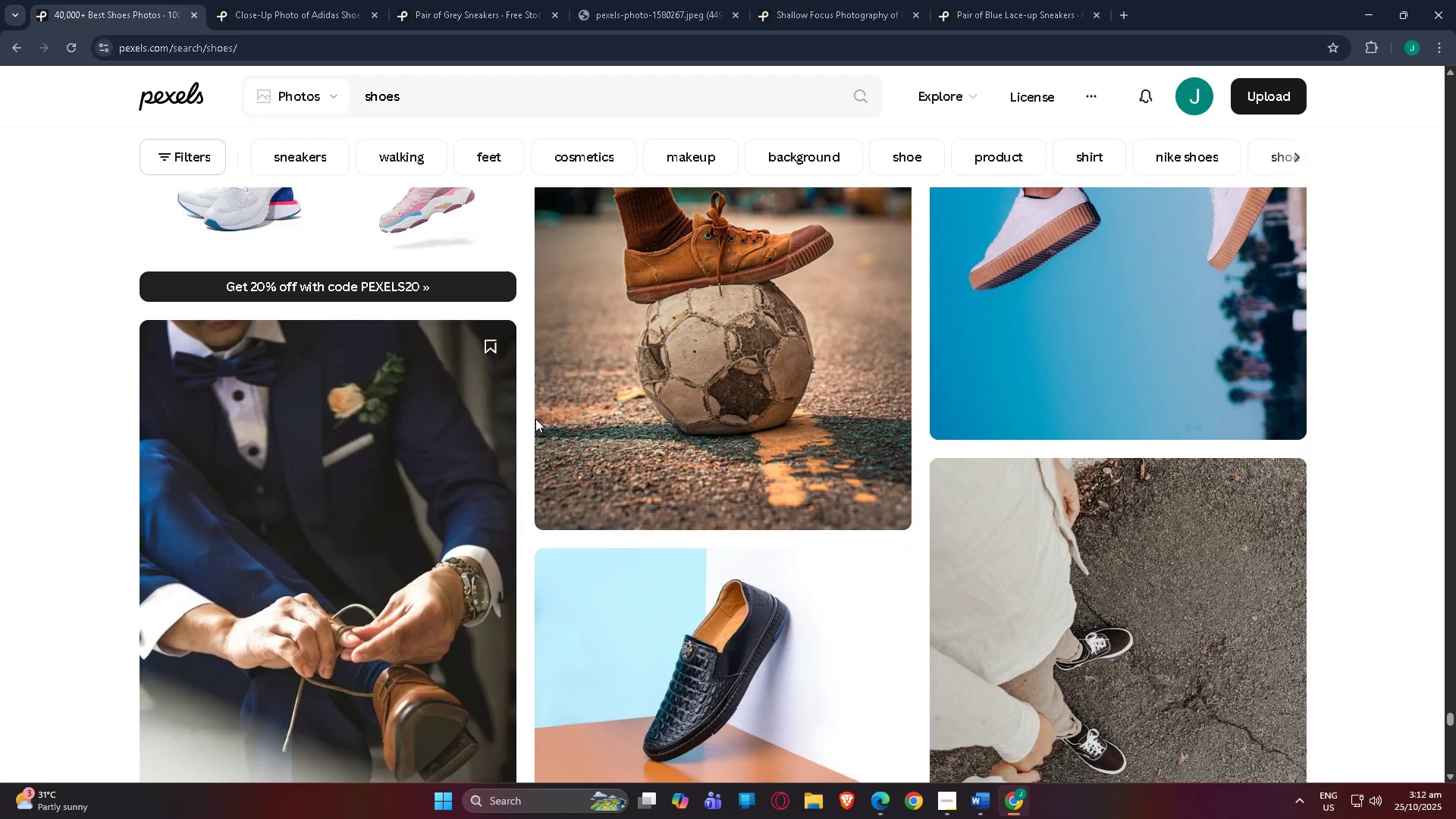 
scroll: coordinate [538, 423], scroll_direction: down, amount: 48.0
 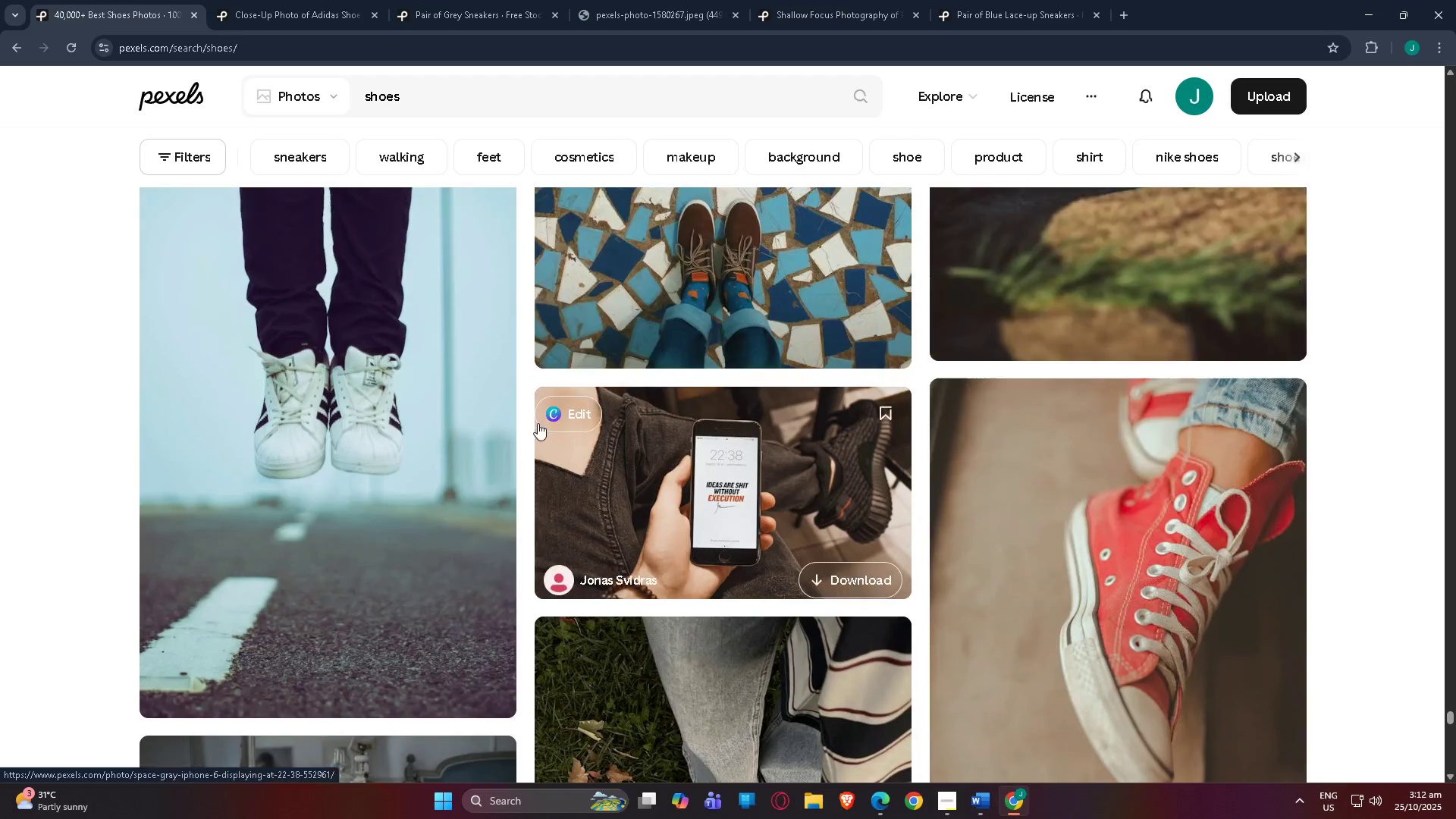 
scroll: coordinate [538, 423], scroll_direction: up, amount: 3.0
 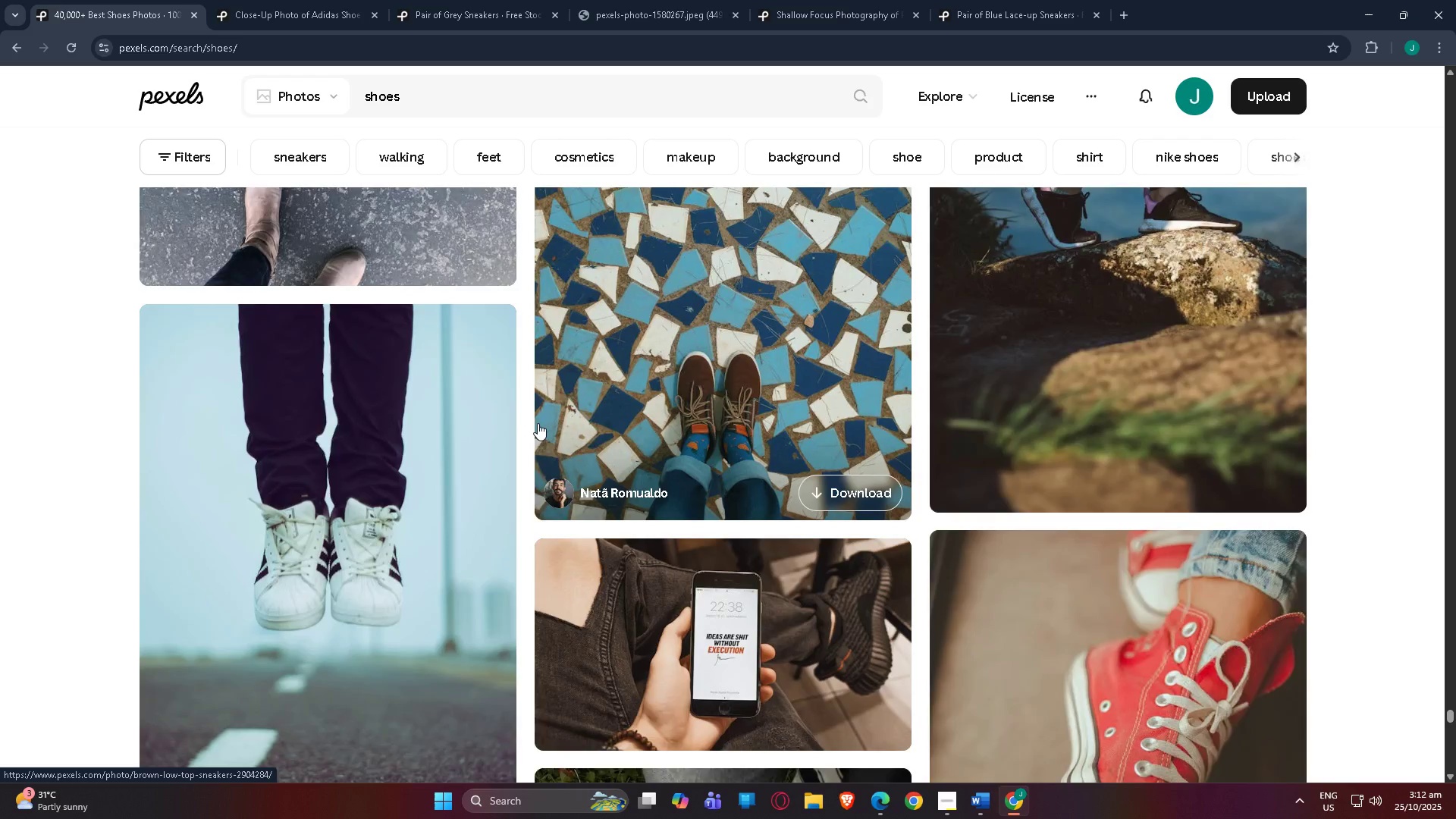 
scroll: coordinate [623, 293], scroll_direction: down, amount: 300.0
 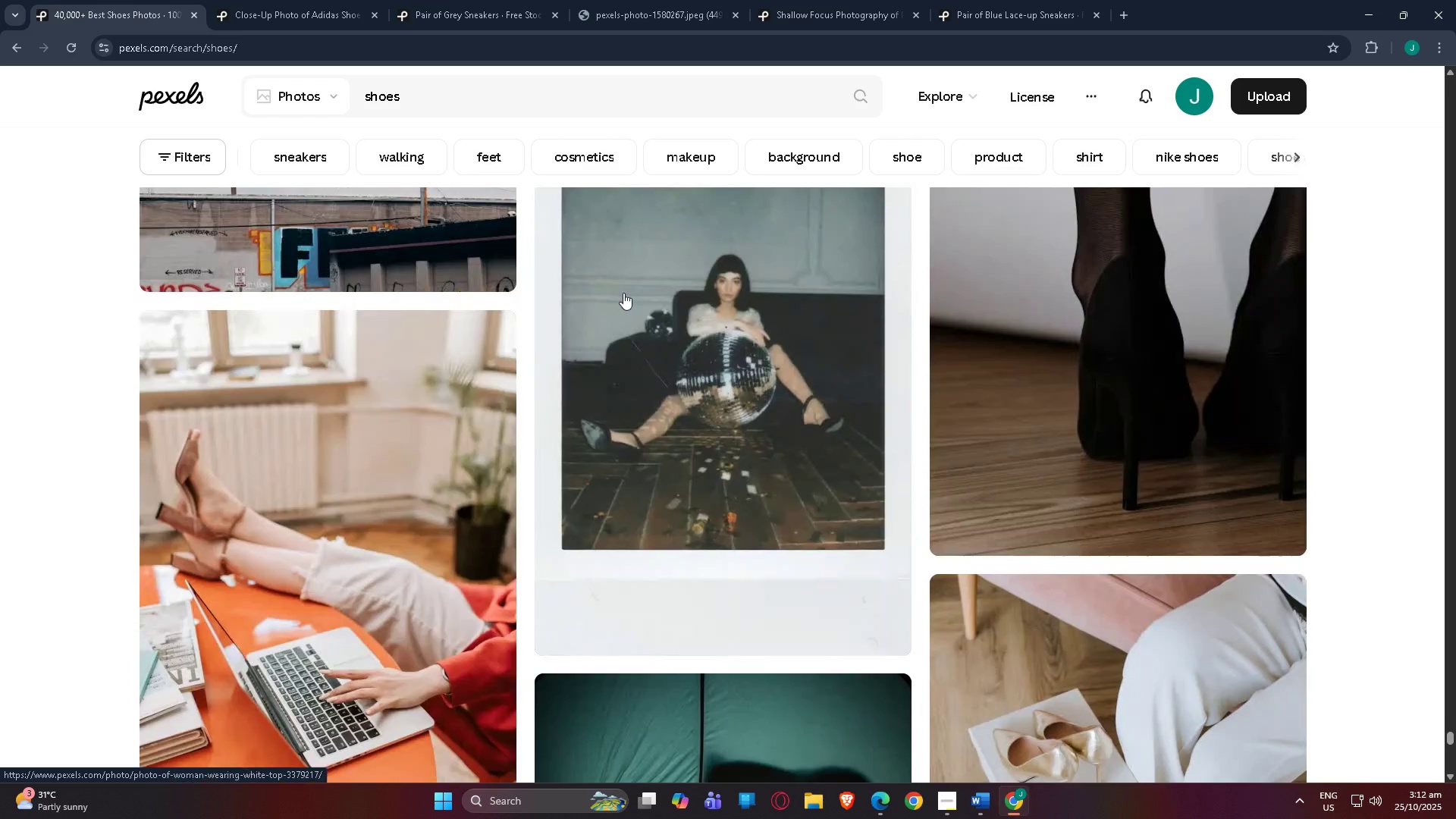 
scroll: coordinate [632, 259], scroll_direction: down, amount: 59.0
 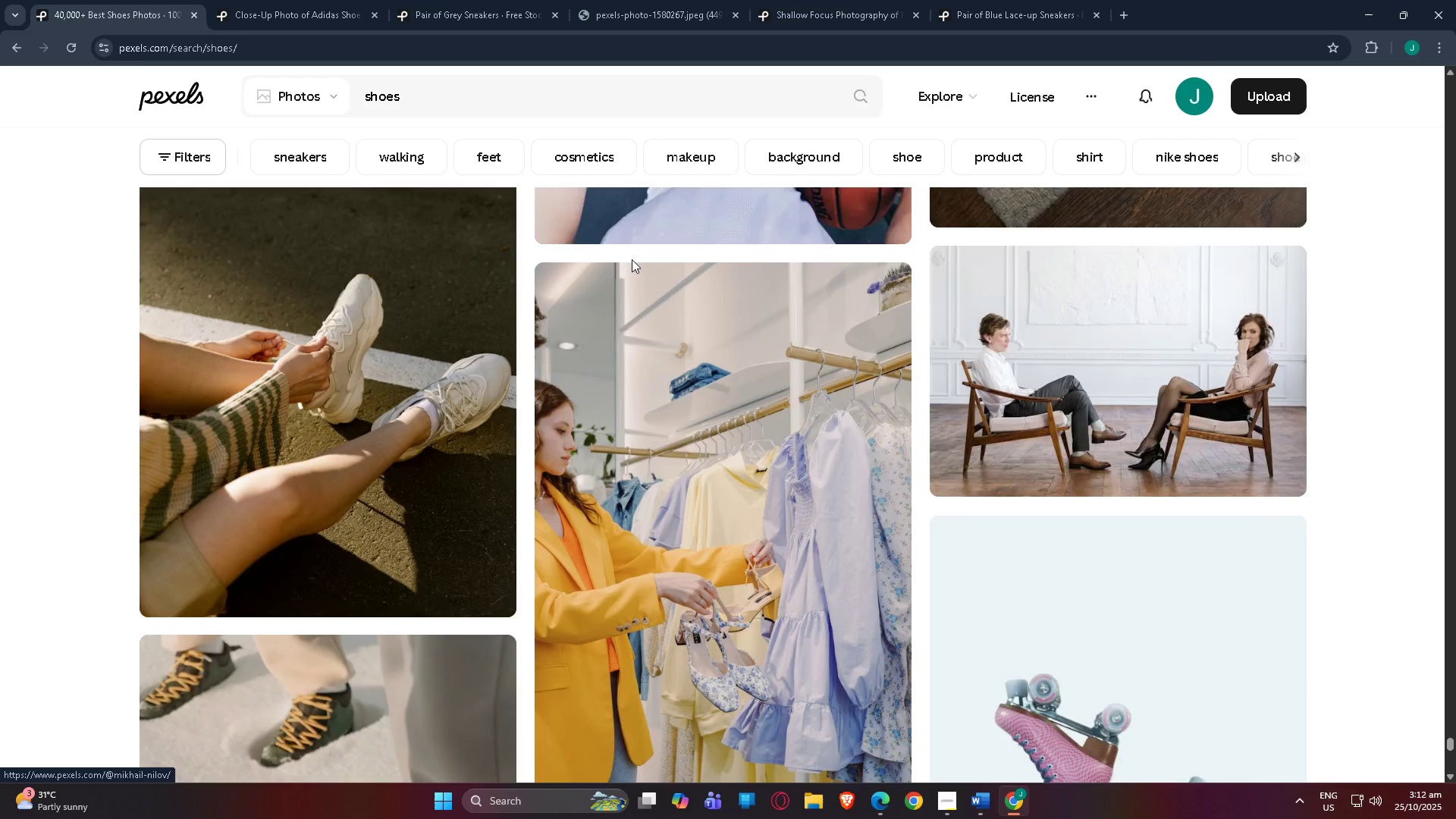 
scroll: coordinate [632, 256], scroll_direction: down, amount: 37.0
 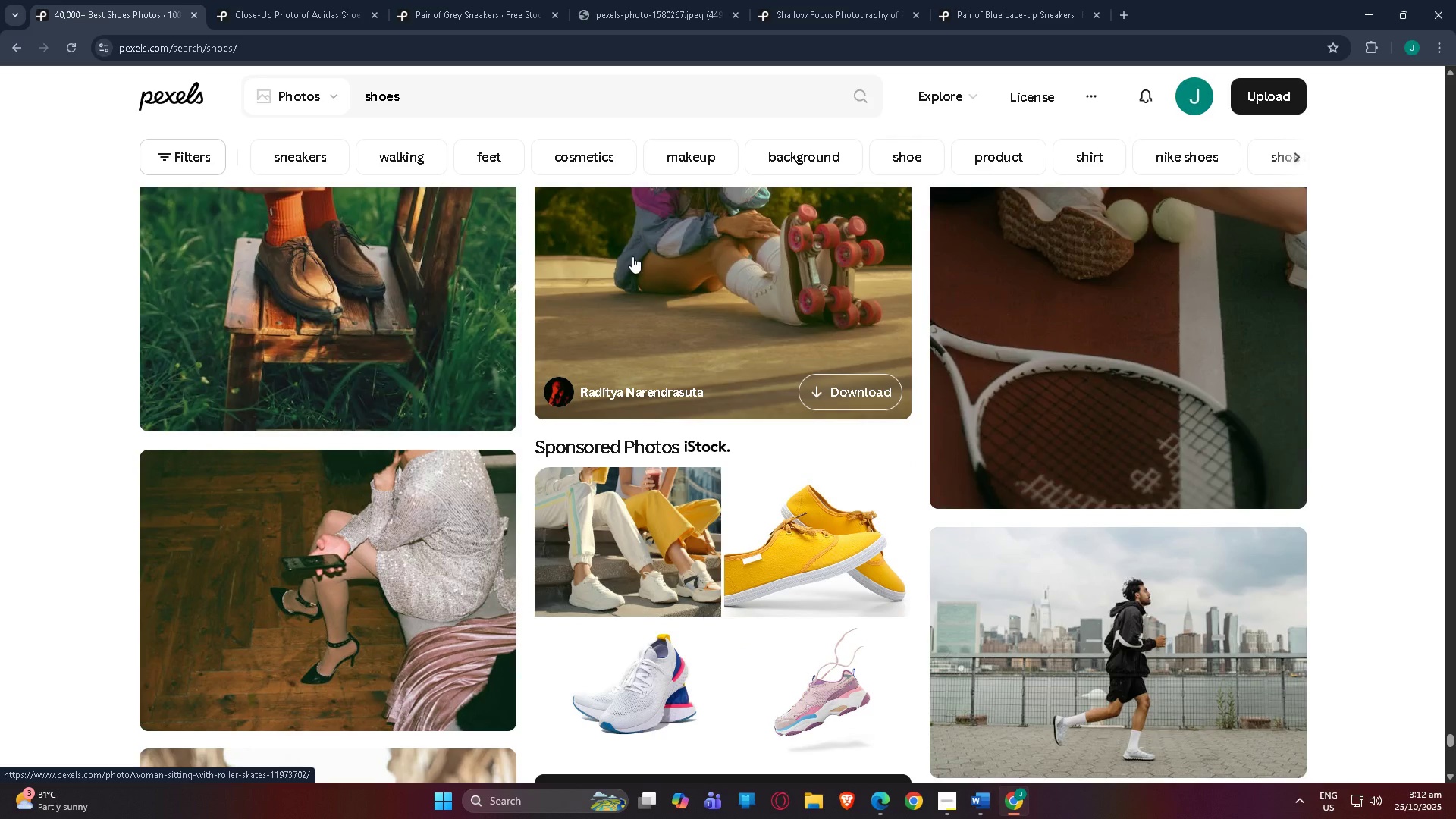 
scroll: coordinate [633, 266], scroll_direction: down, amount: 13.0
 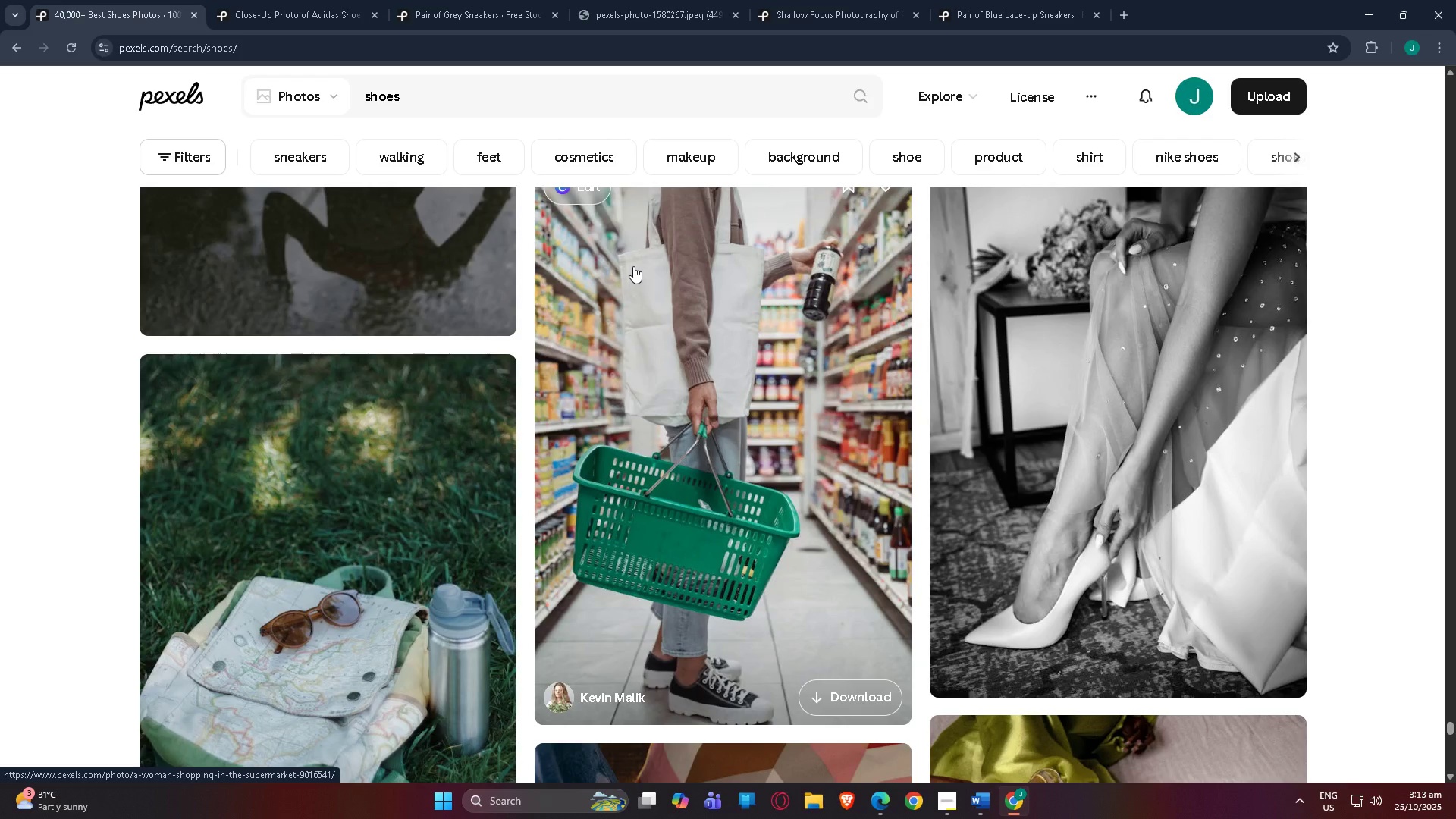 
scroll: coordinate [633, 260], scroll_direction: down, amount: 5.0
 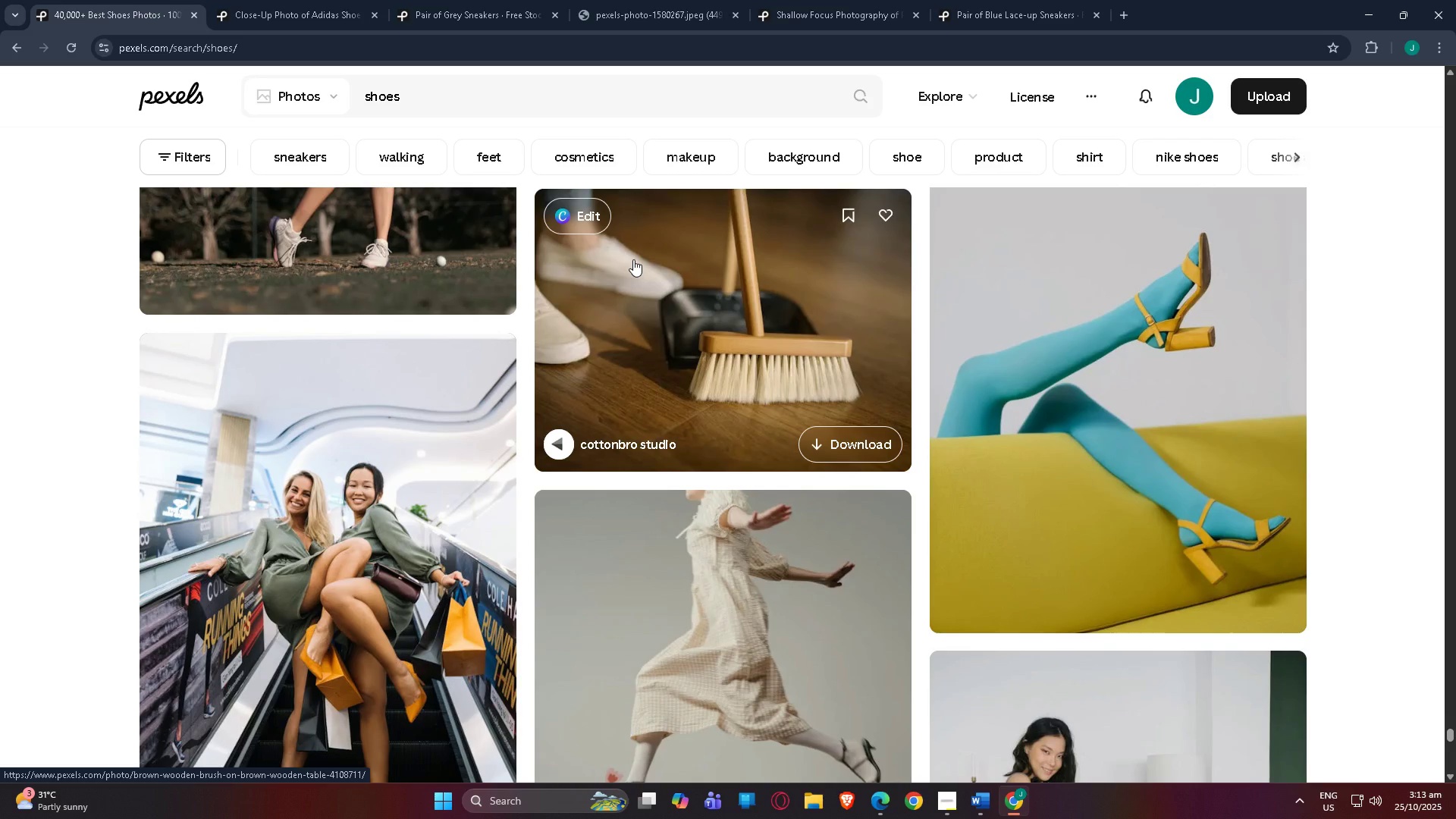 
wait(7.53)
 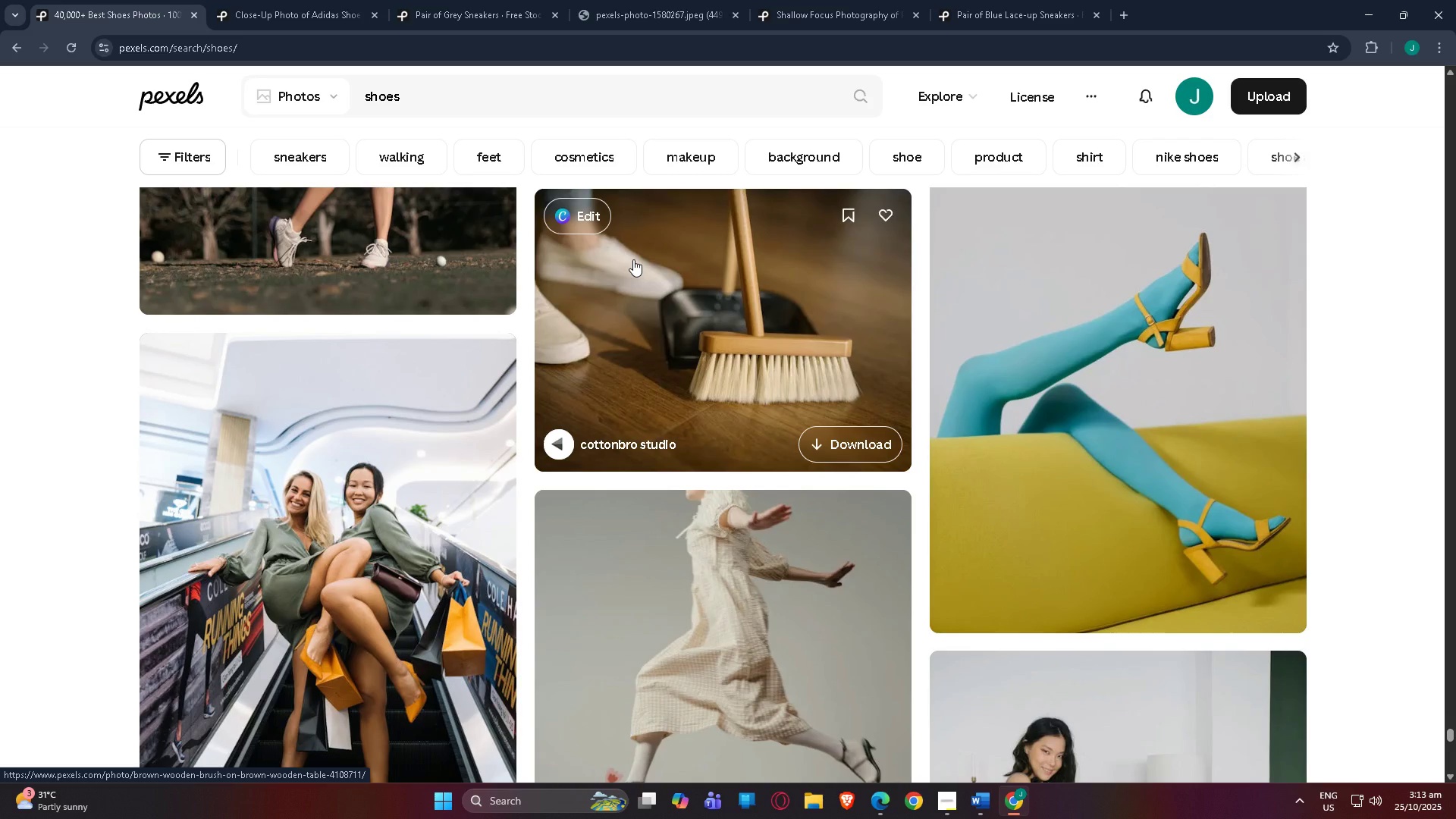 
scroll: coordinate [635, 263], scroll_direction: down, amount: 9.0
 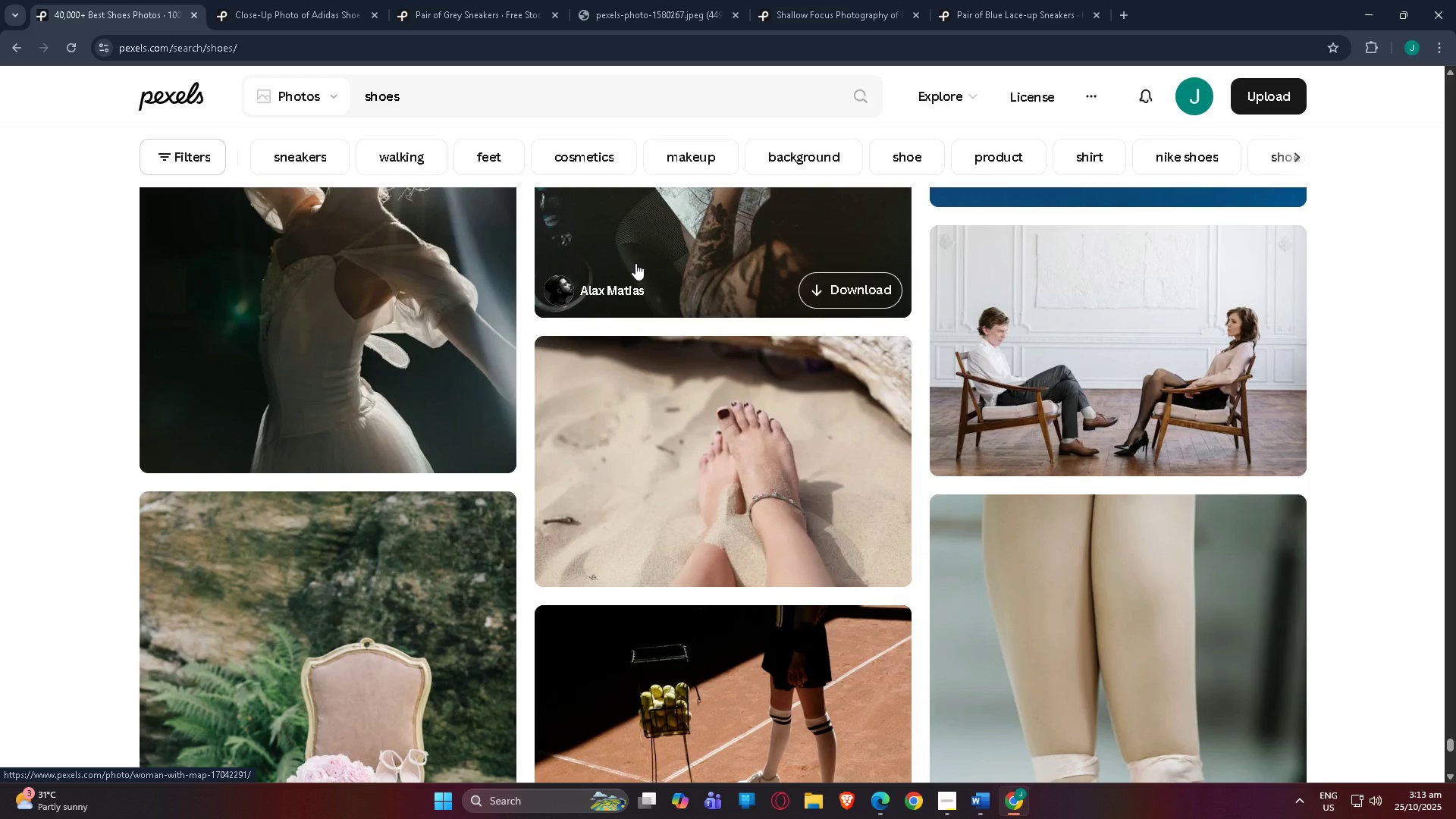 
wait(5.18)
 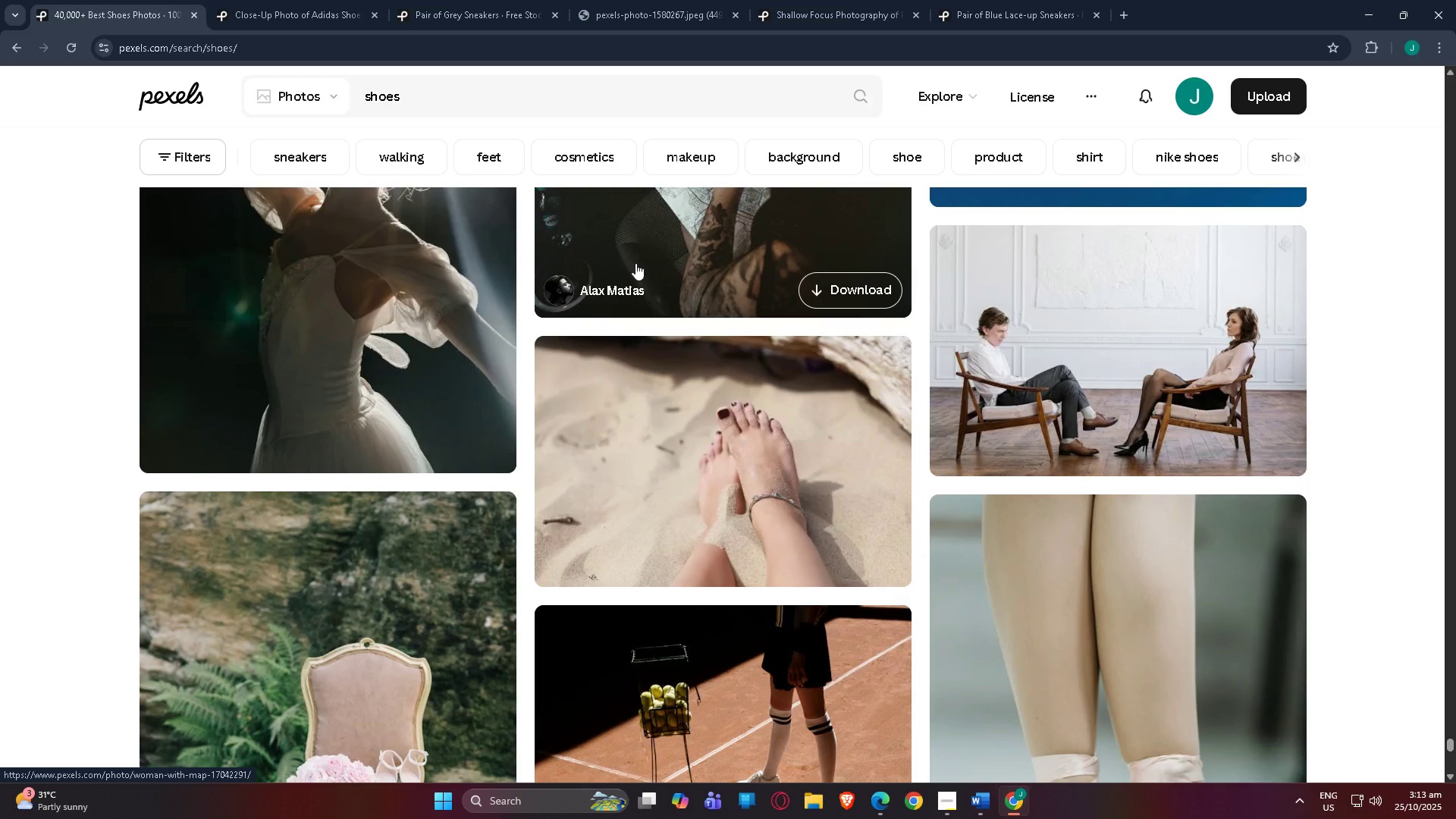 
scroll: coordinate [599, 273], scroll_direction: down, amount: 5.0
 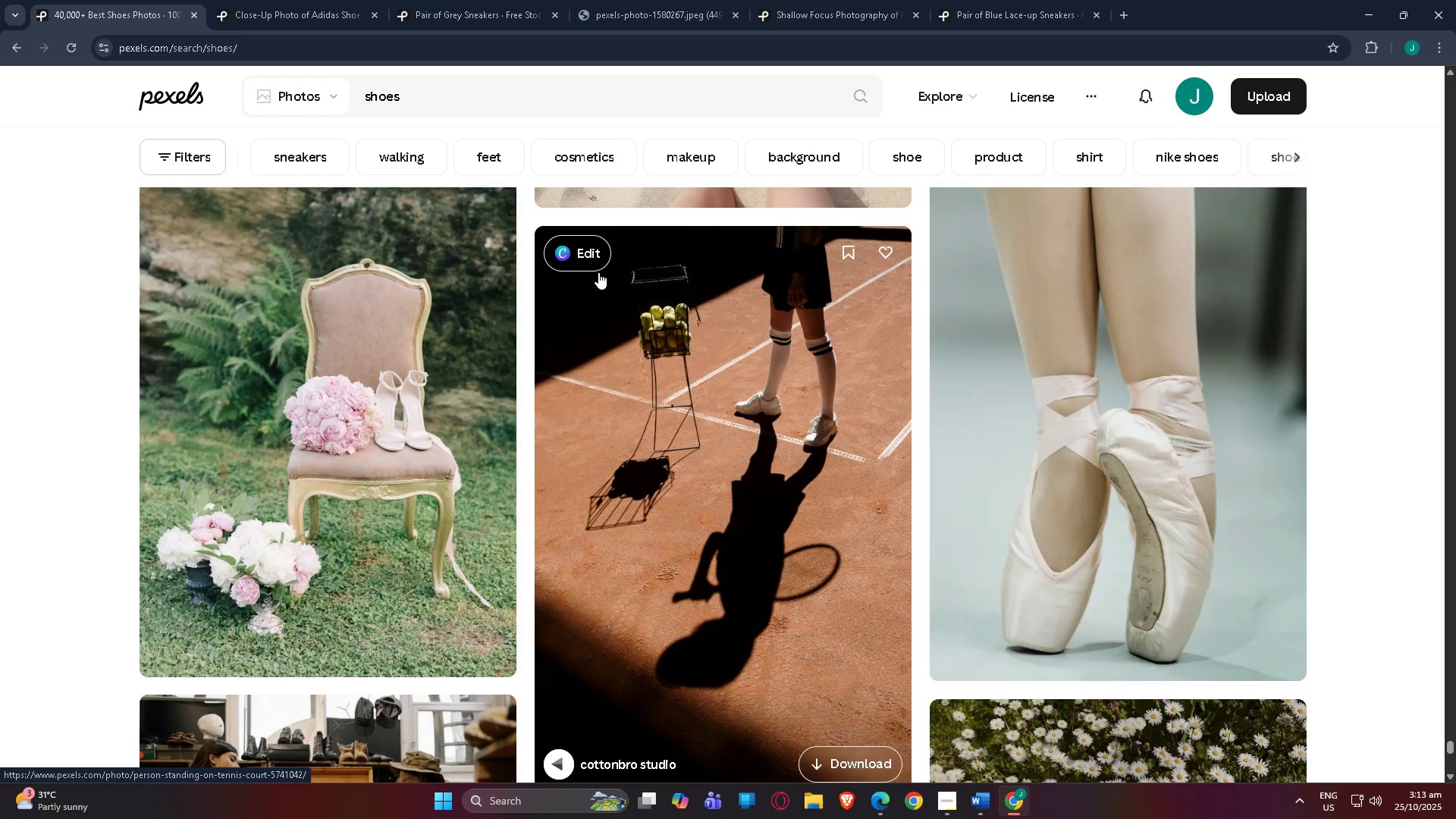 
scroll: coordinate [598, 271], scroll_direction: down, amount: 5.0
 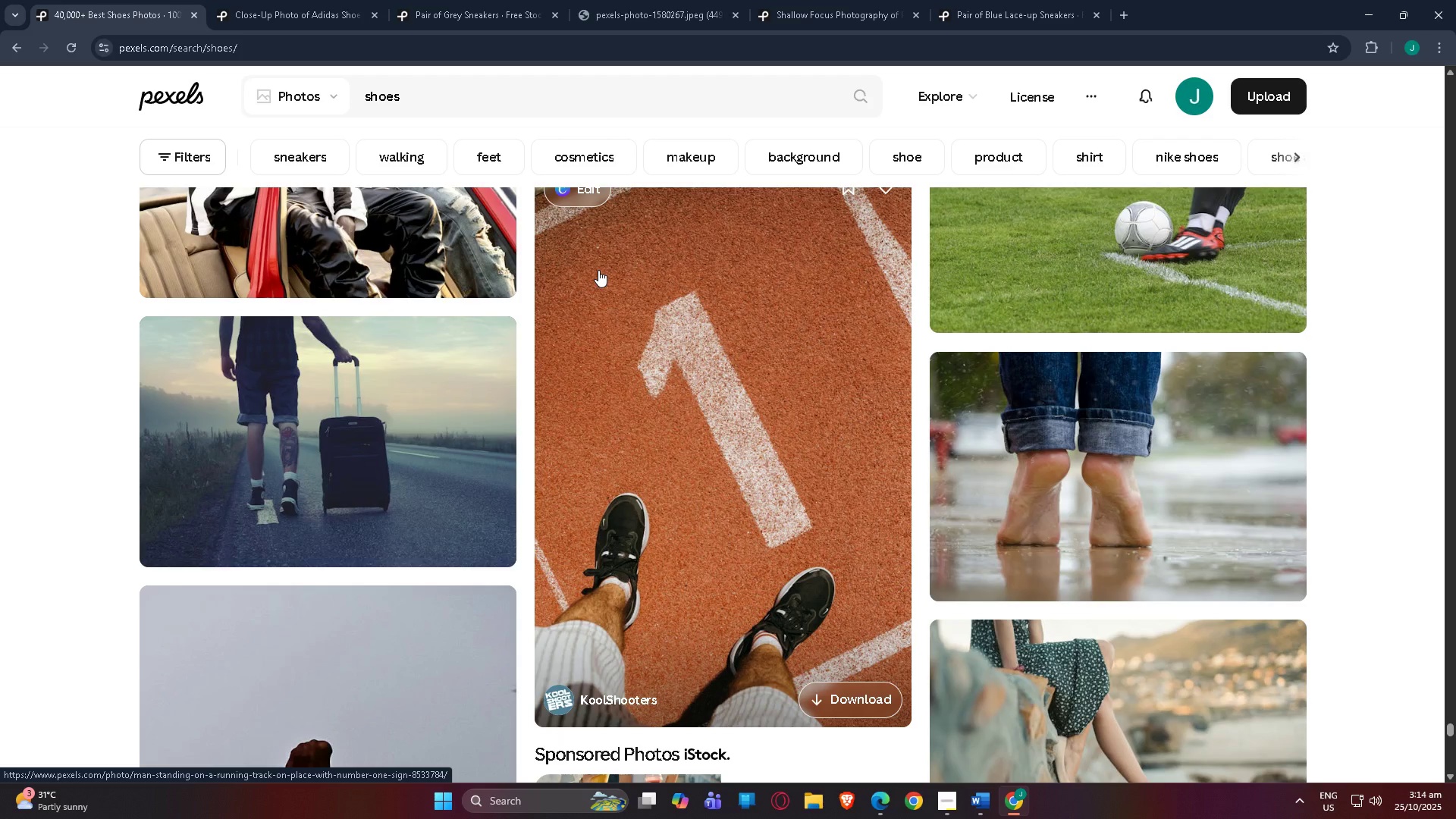 
scroll: coordinate [598, 265], scroll_direction: down, amount: 15.0
 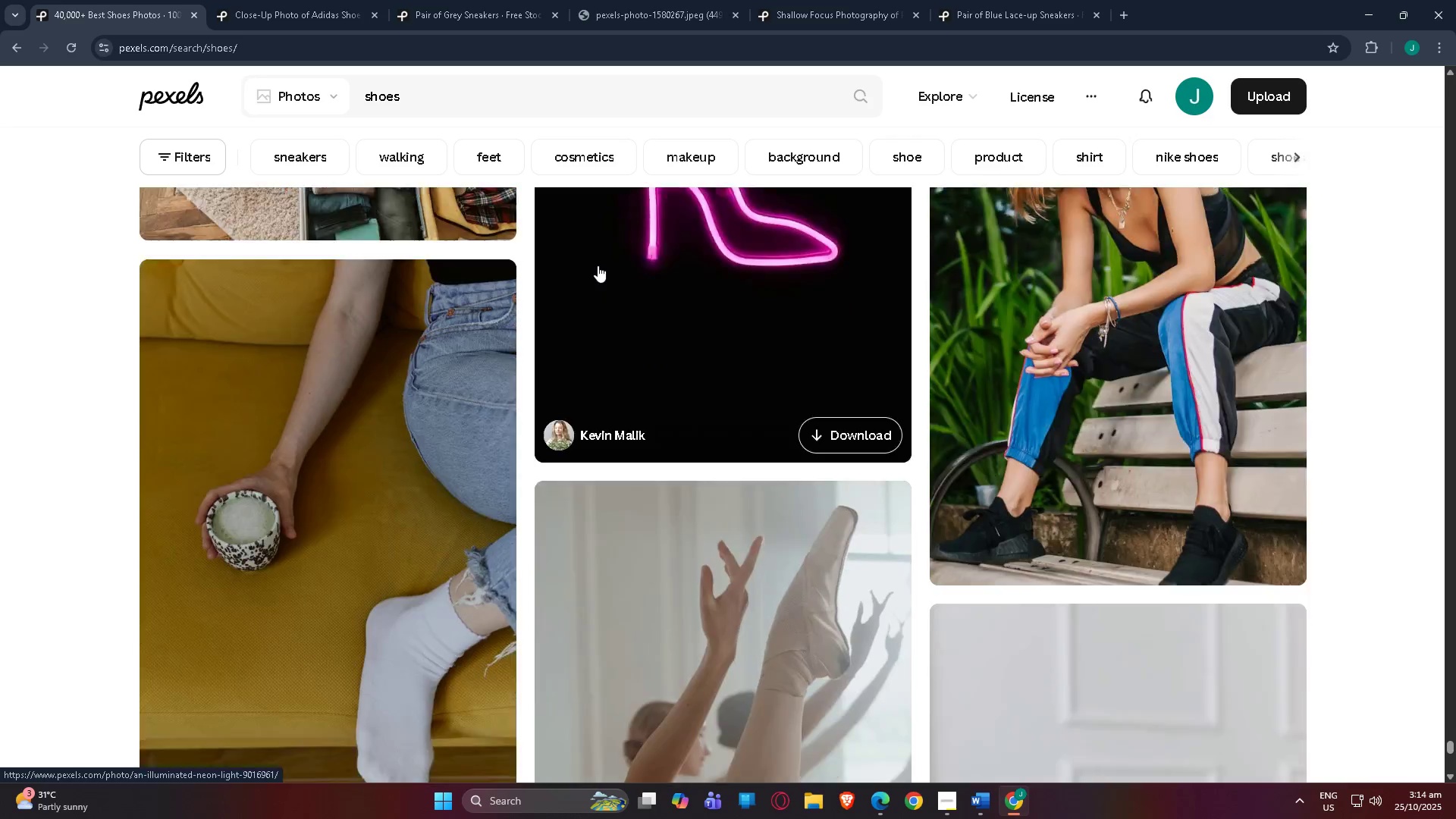 
scroll: coordinate [601, 257], scroll_direction: down, amount: 49.0
 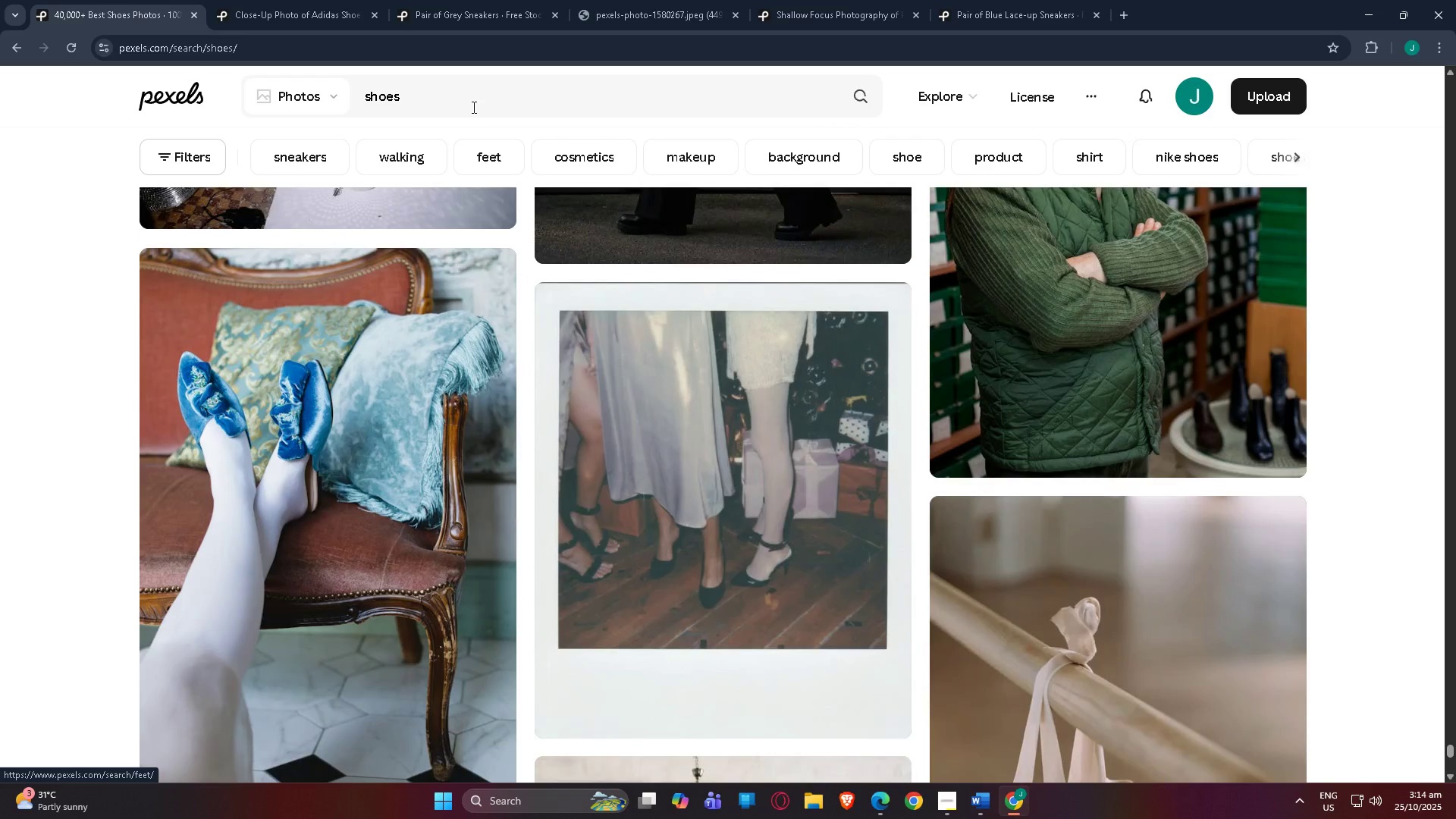 
left_click_drag(start_coordinate=[472, 107], to_coordinate=[189, 81])
 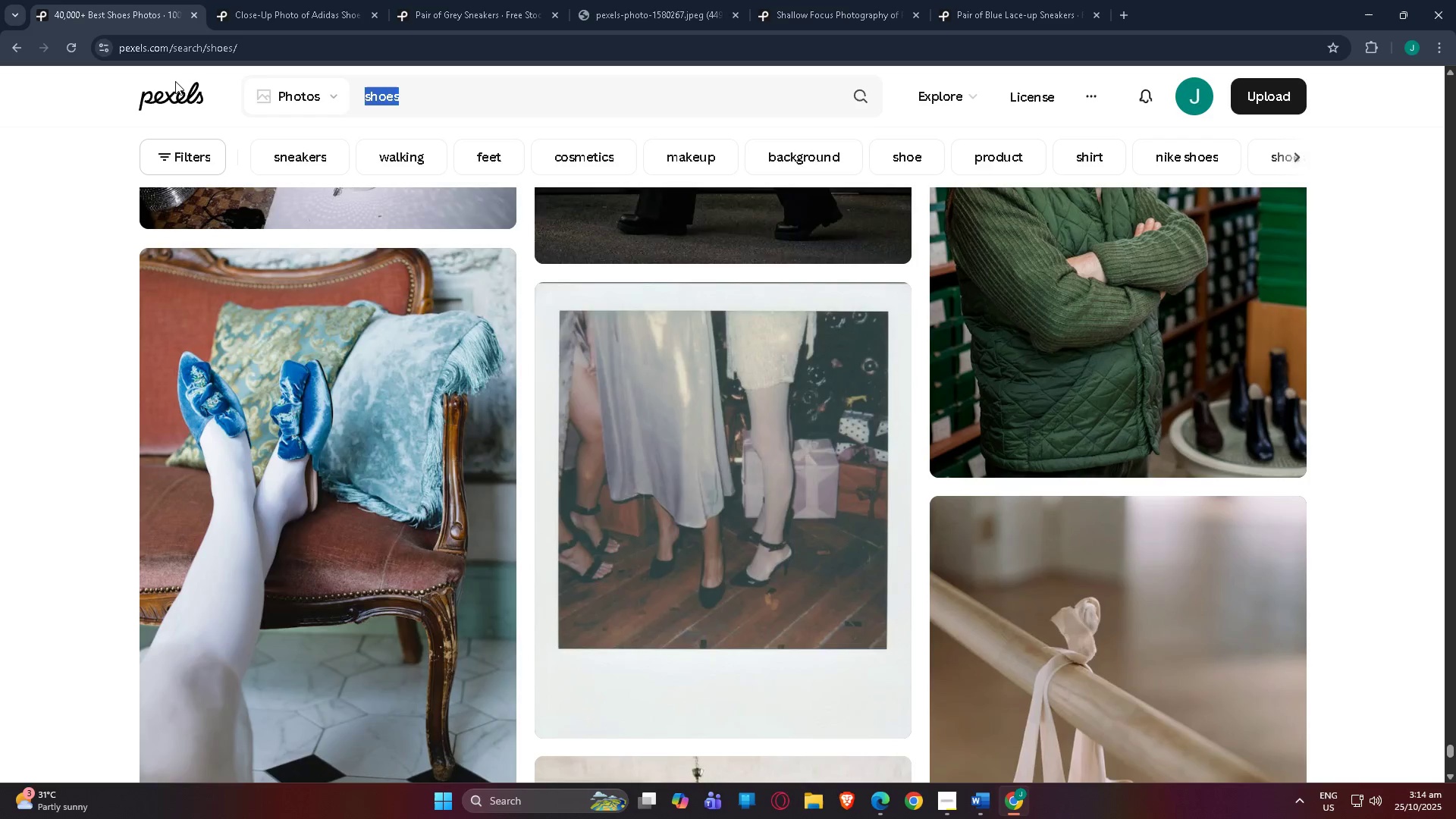 
type(vans\)
key(Backspace)
 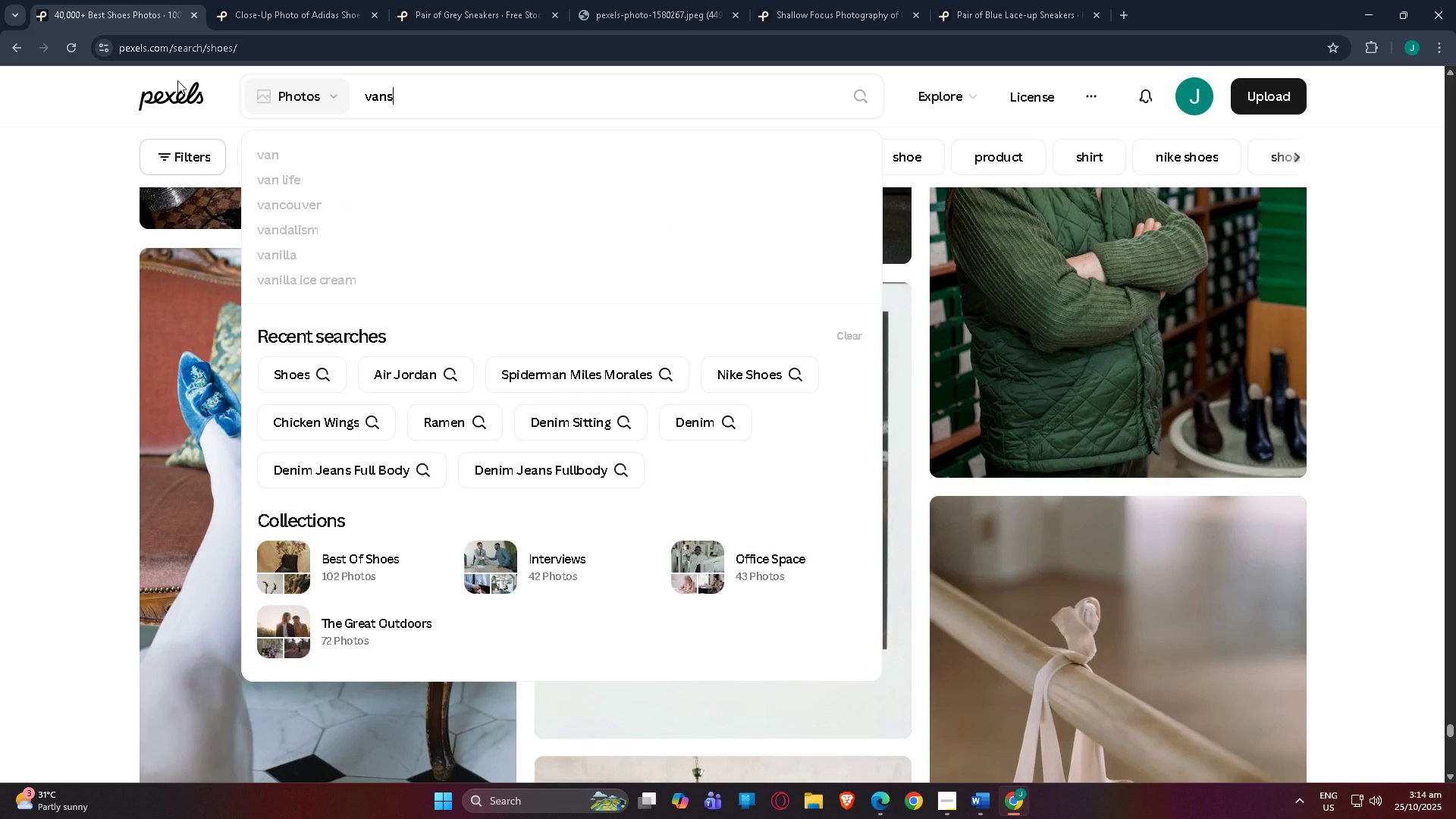 
key(Enter)
 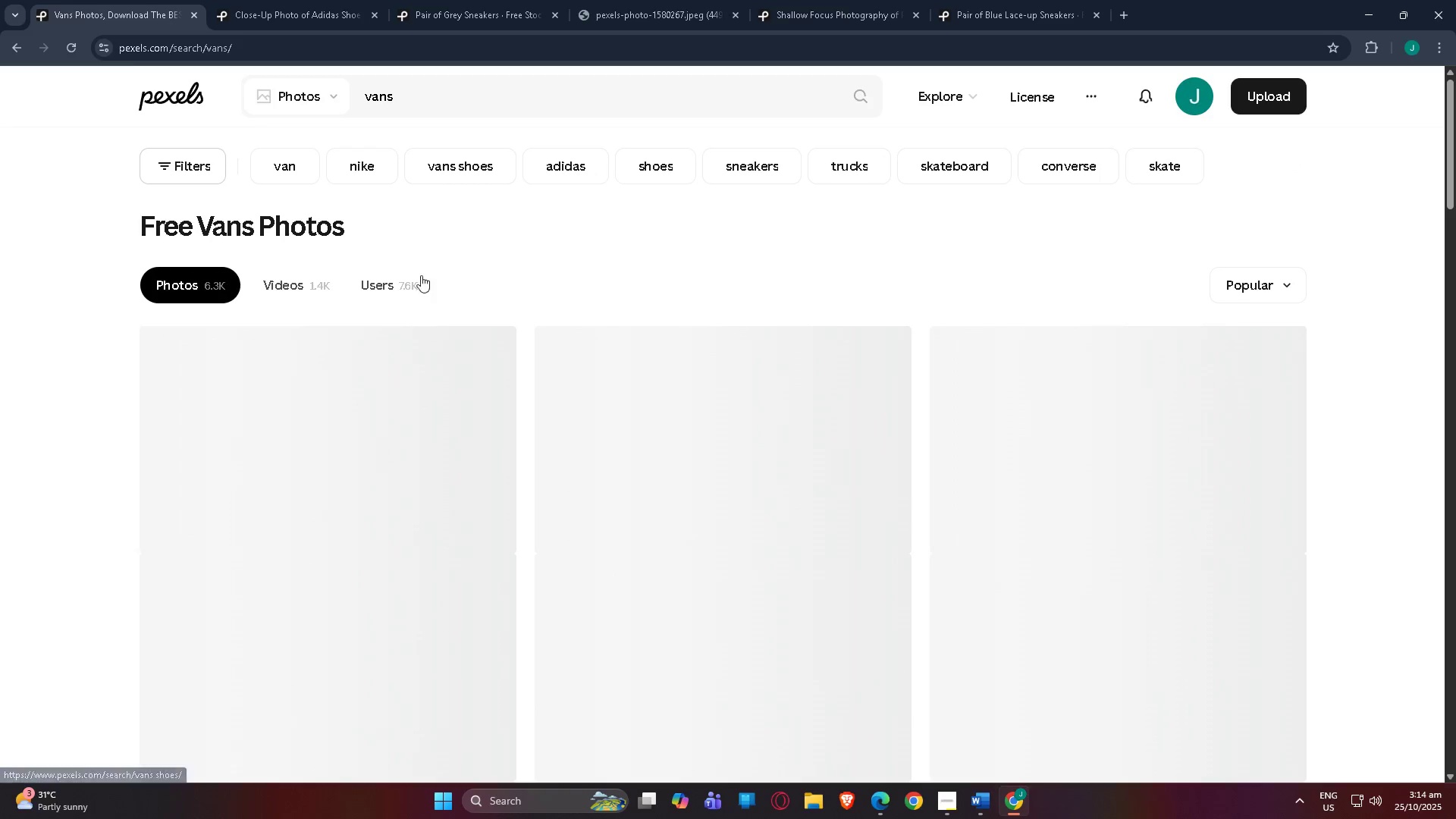 
scroll: coordinate [435, 329], scroll_direction: down, amount: 89.0
 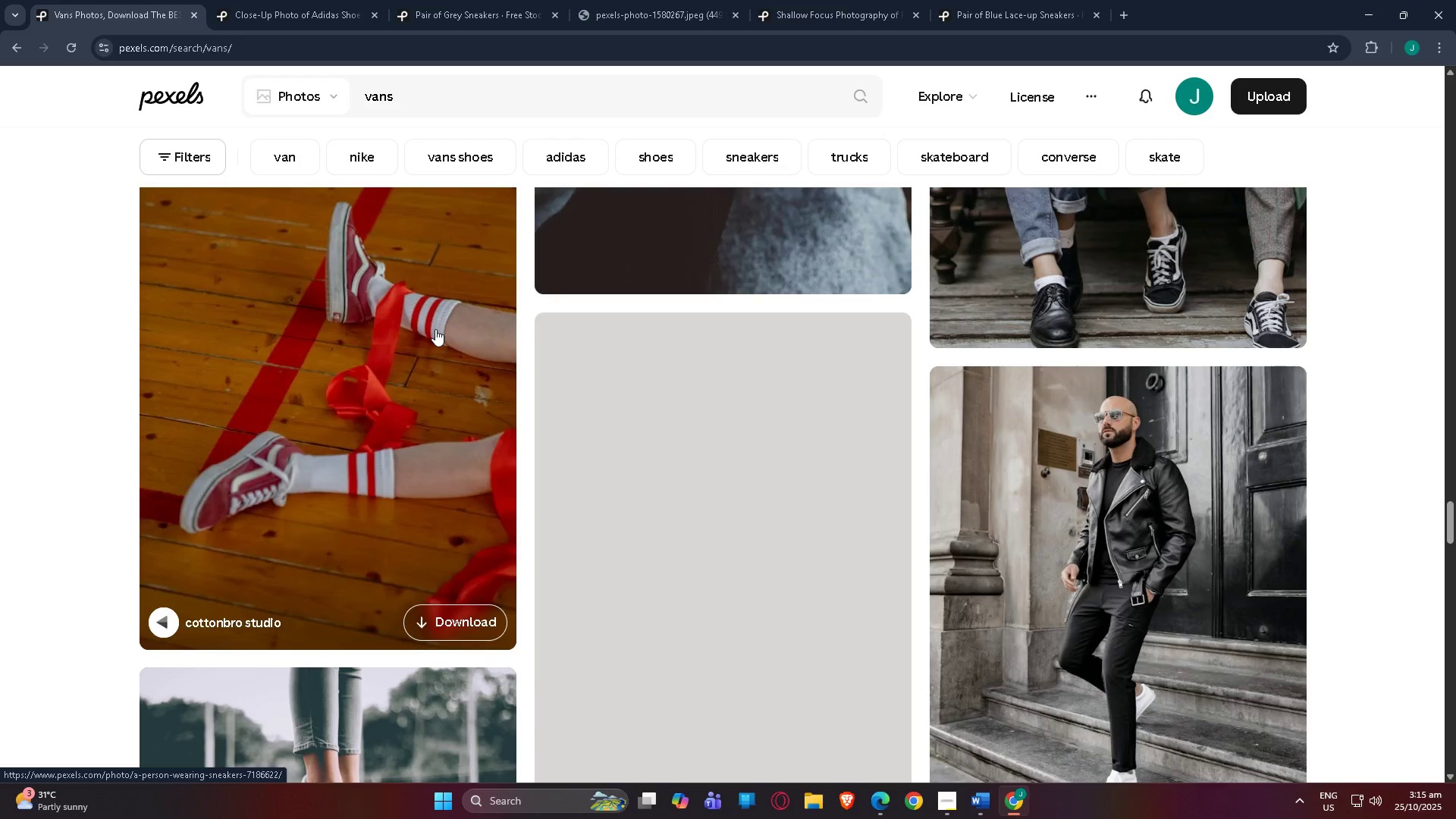 
scroll: coordinate [445, 310], scroll_direction: down, amount: 96.0
 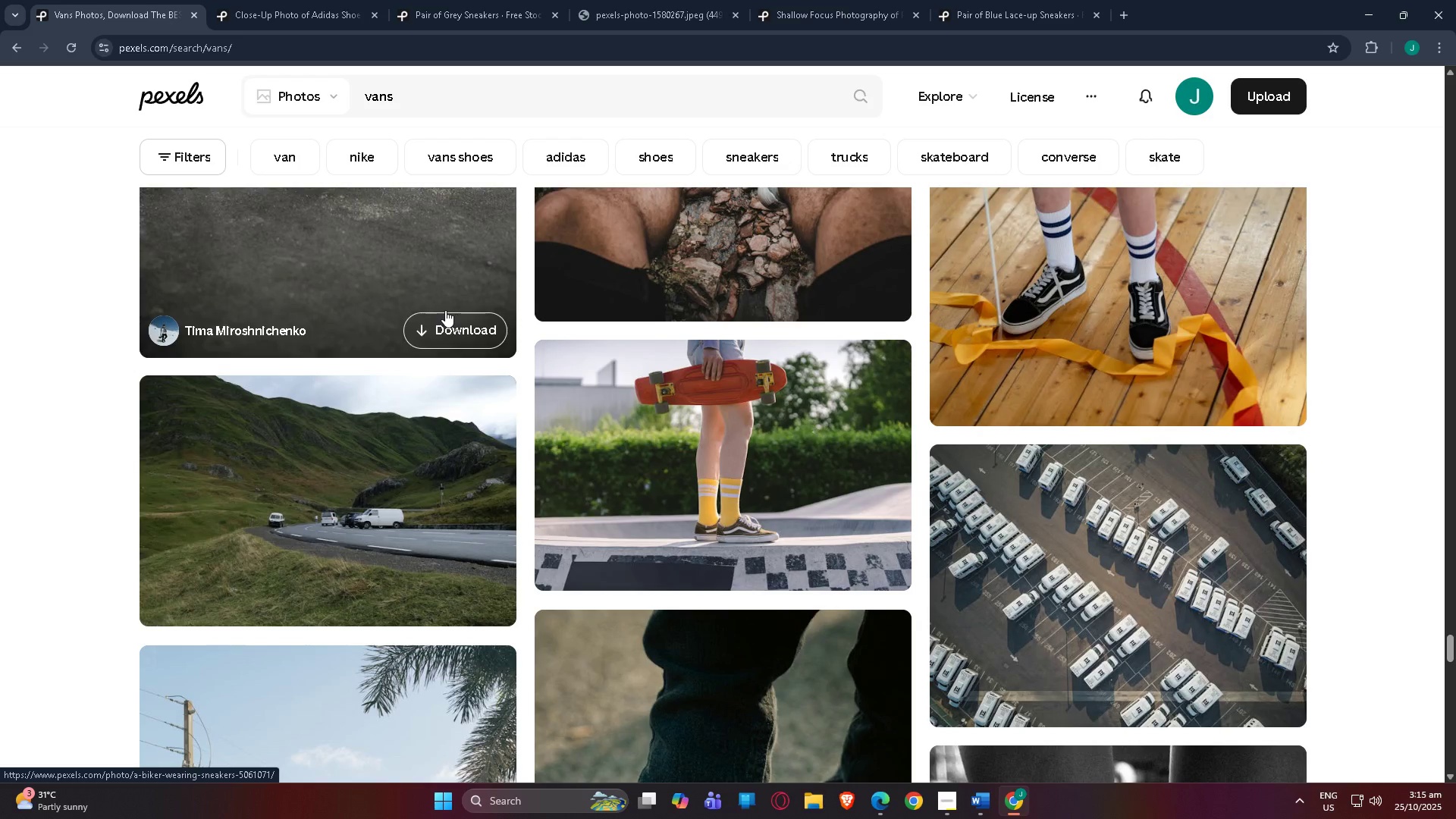 
scroll: coordinate [444, 312], scroll_direction: down, amount: 28.0
 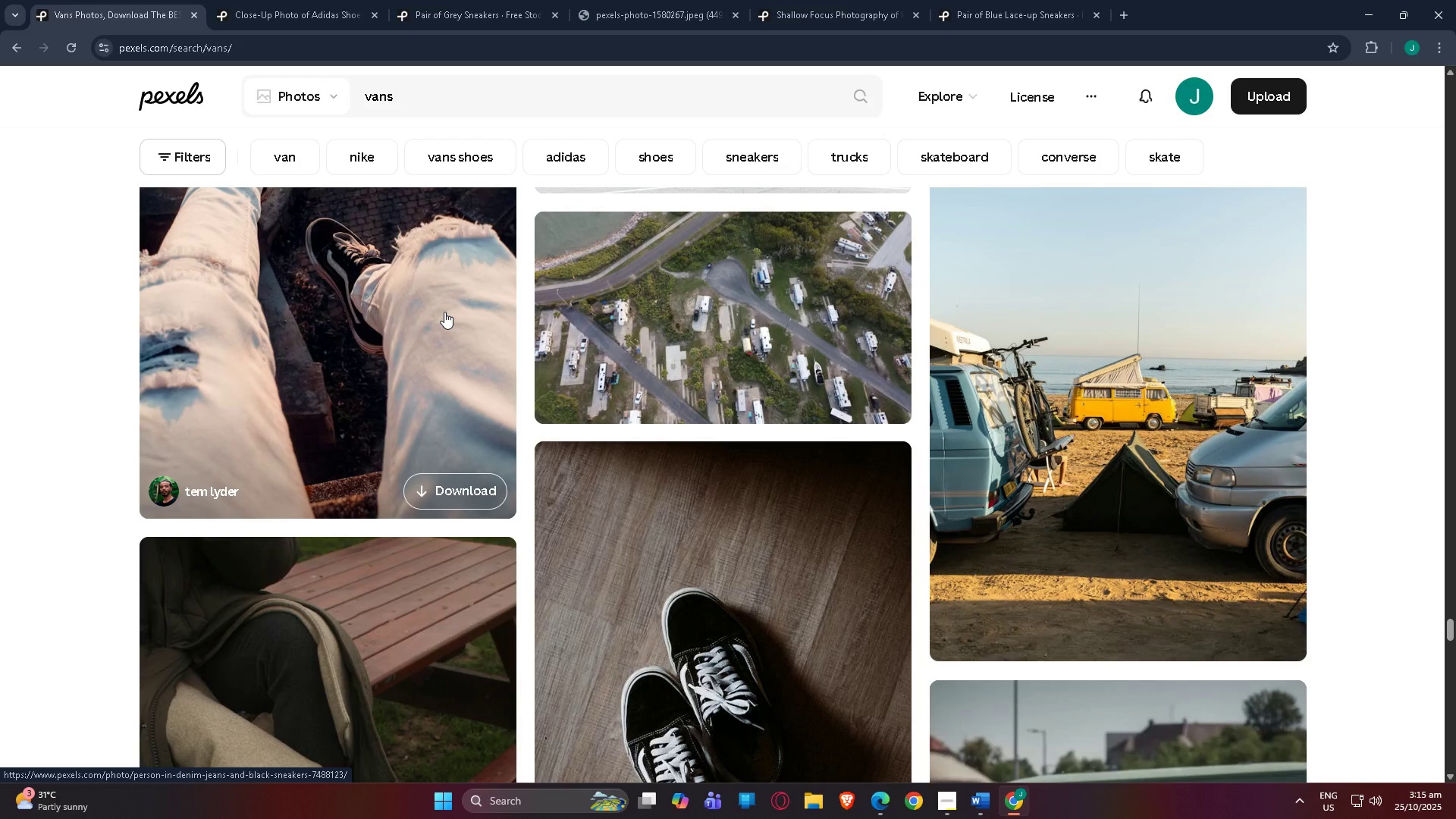 
scroll: coordinate [443, 313], scroll_direction: down, amount: 9.0
 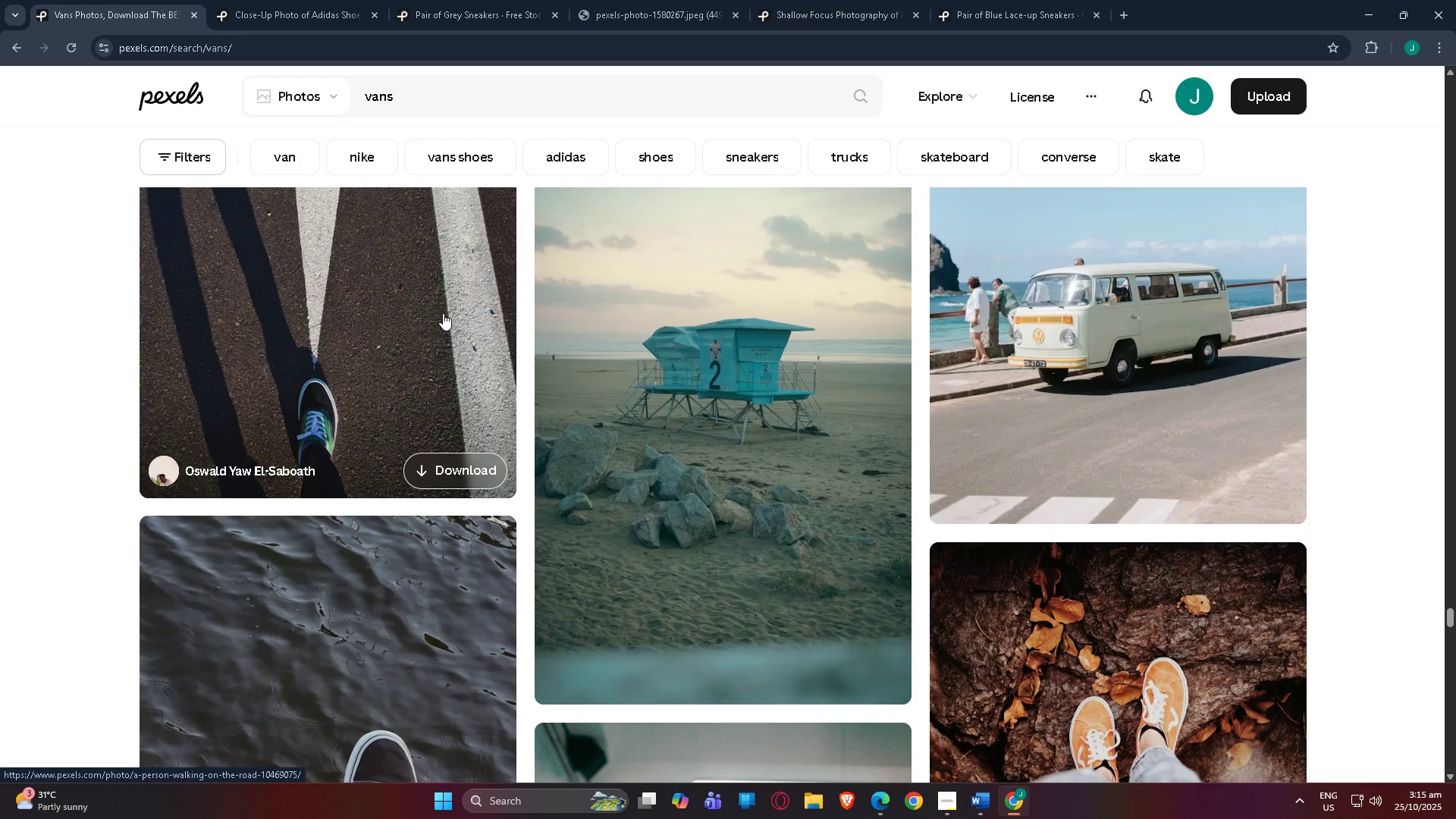 
scroll: coordinate [547, 315], scroll_direction: down, amount: 52.0
 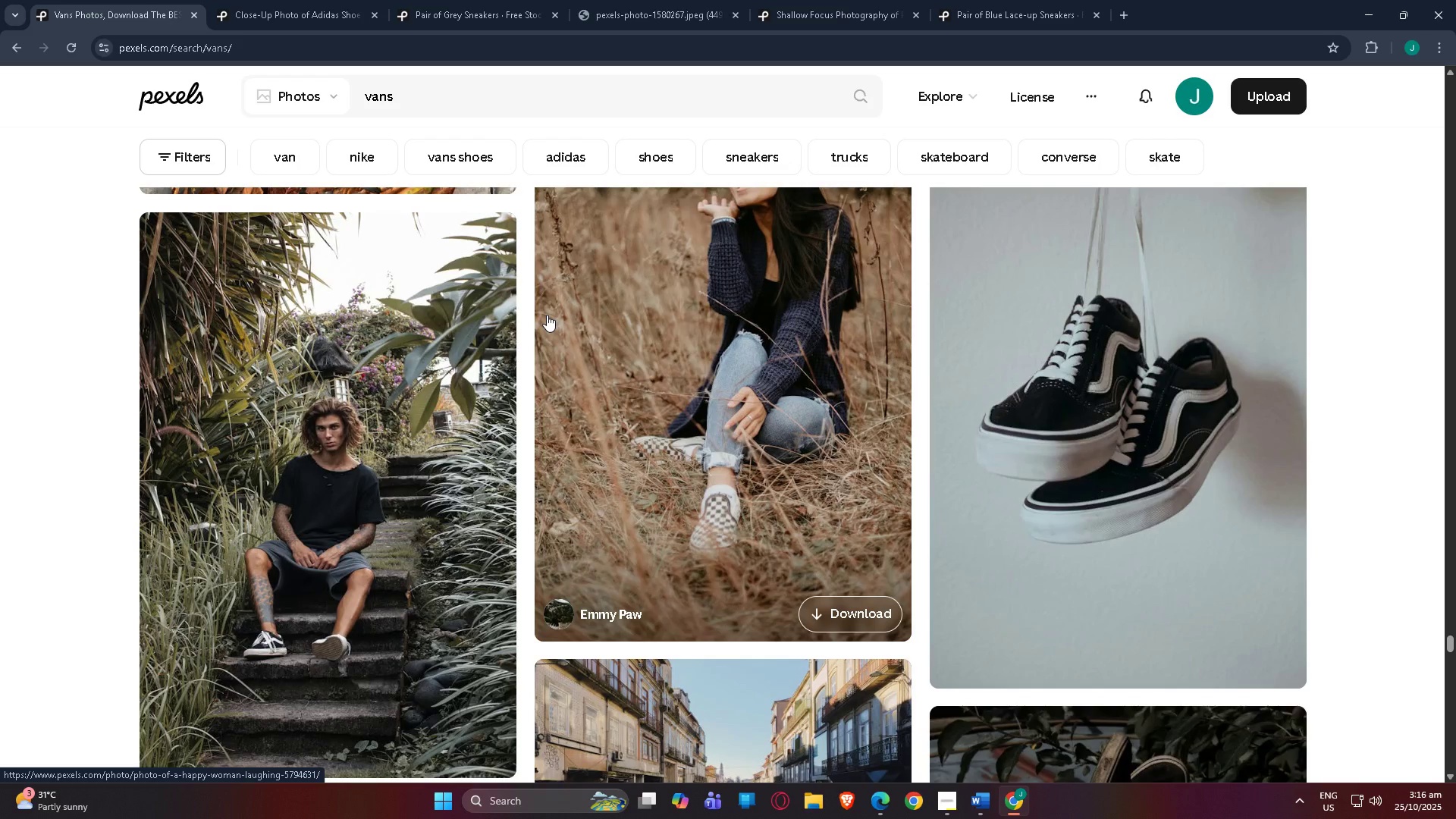 
scroll: coordinate [547, 315], scroll_direction: up, amount: 2.0
 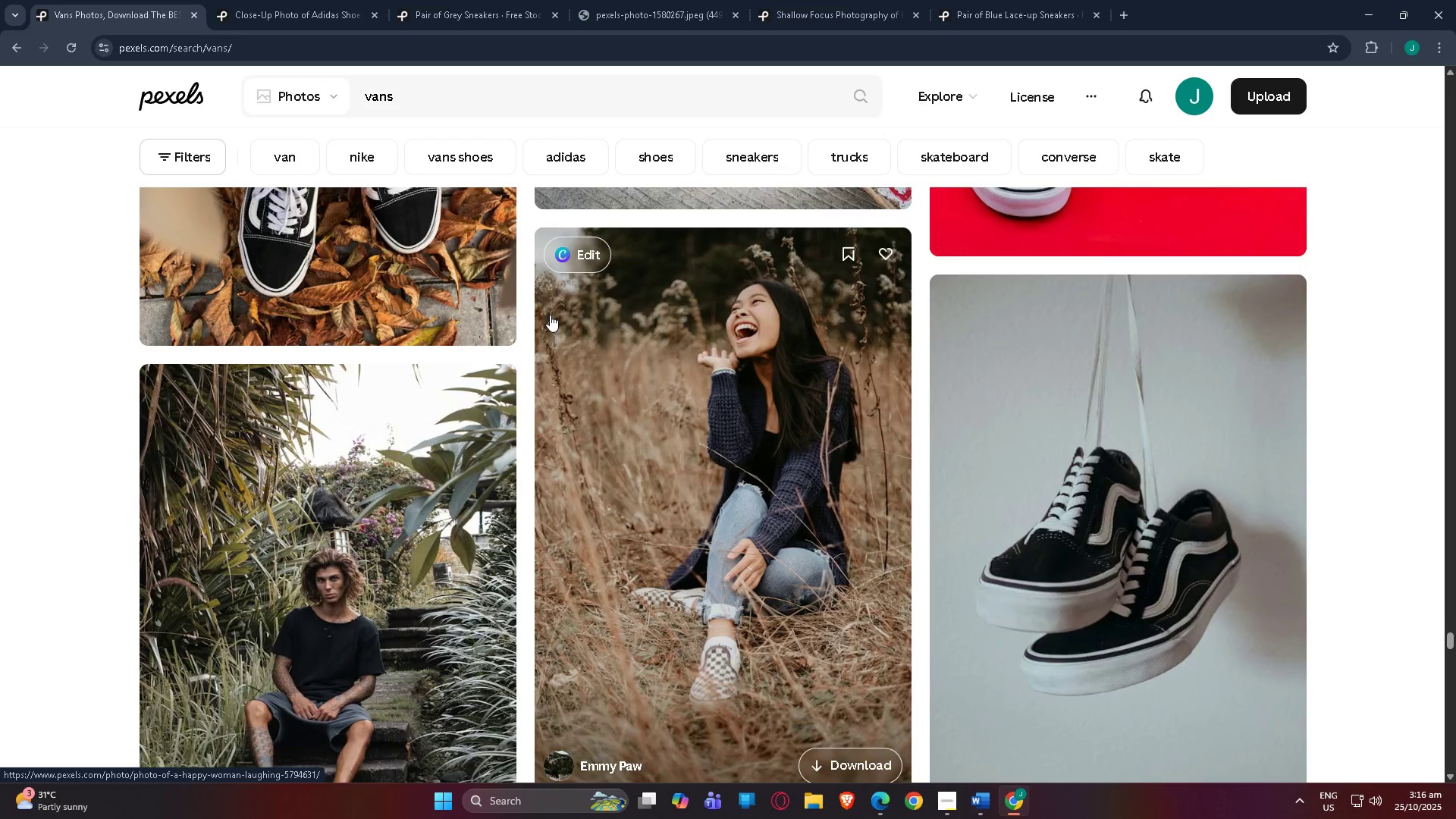 
scroll: coordinate [552, 312], scroll_direction: down, amount: 29.0
 